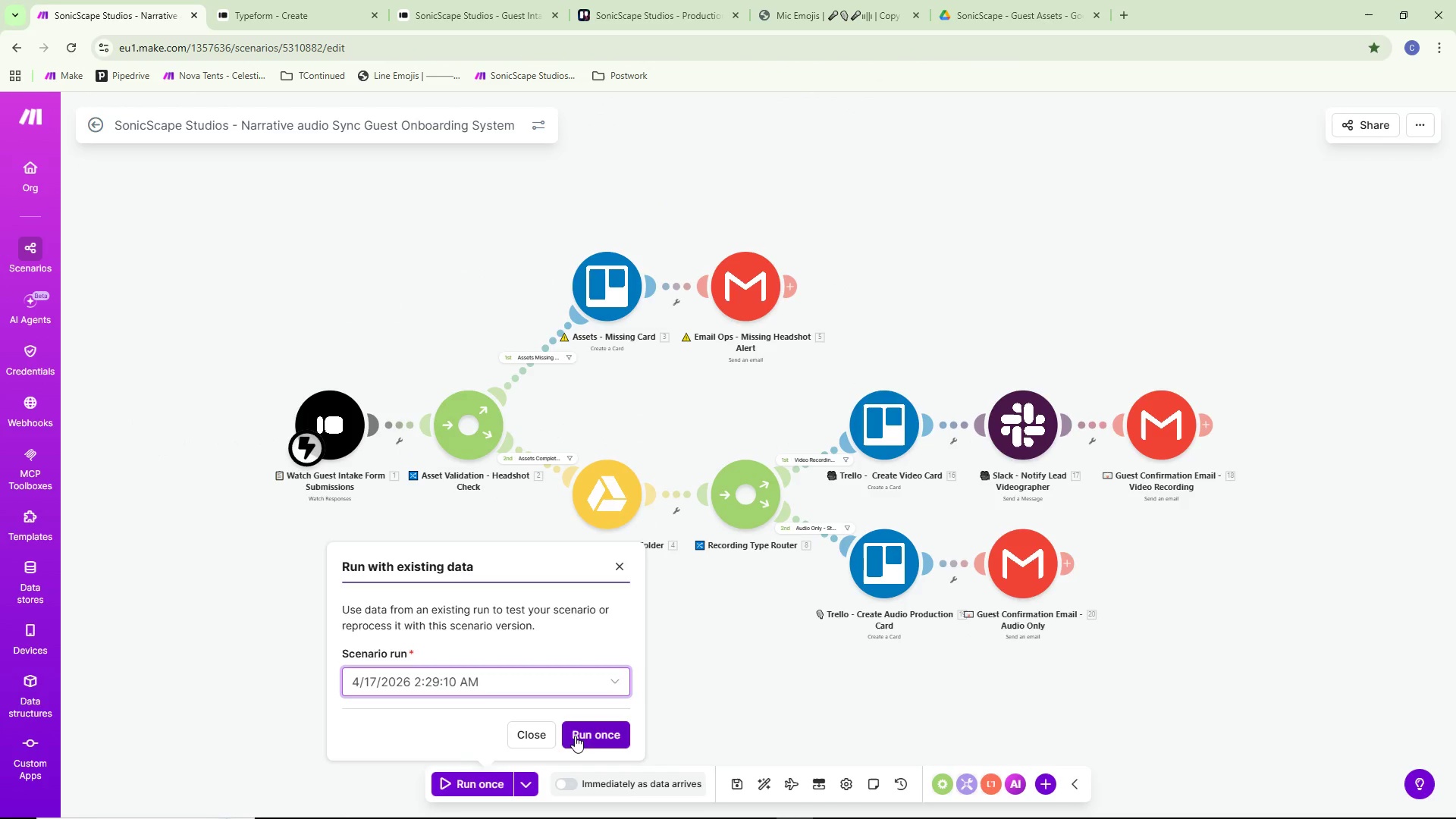 
left_click([596, 736])
 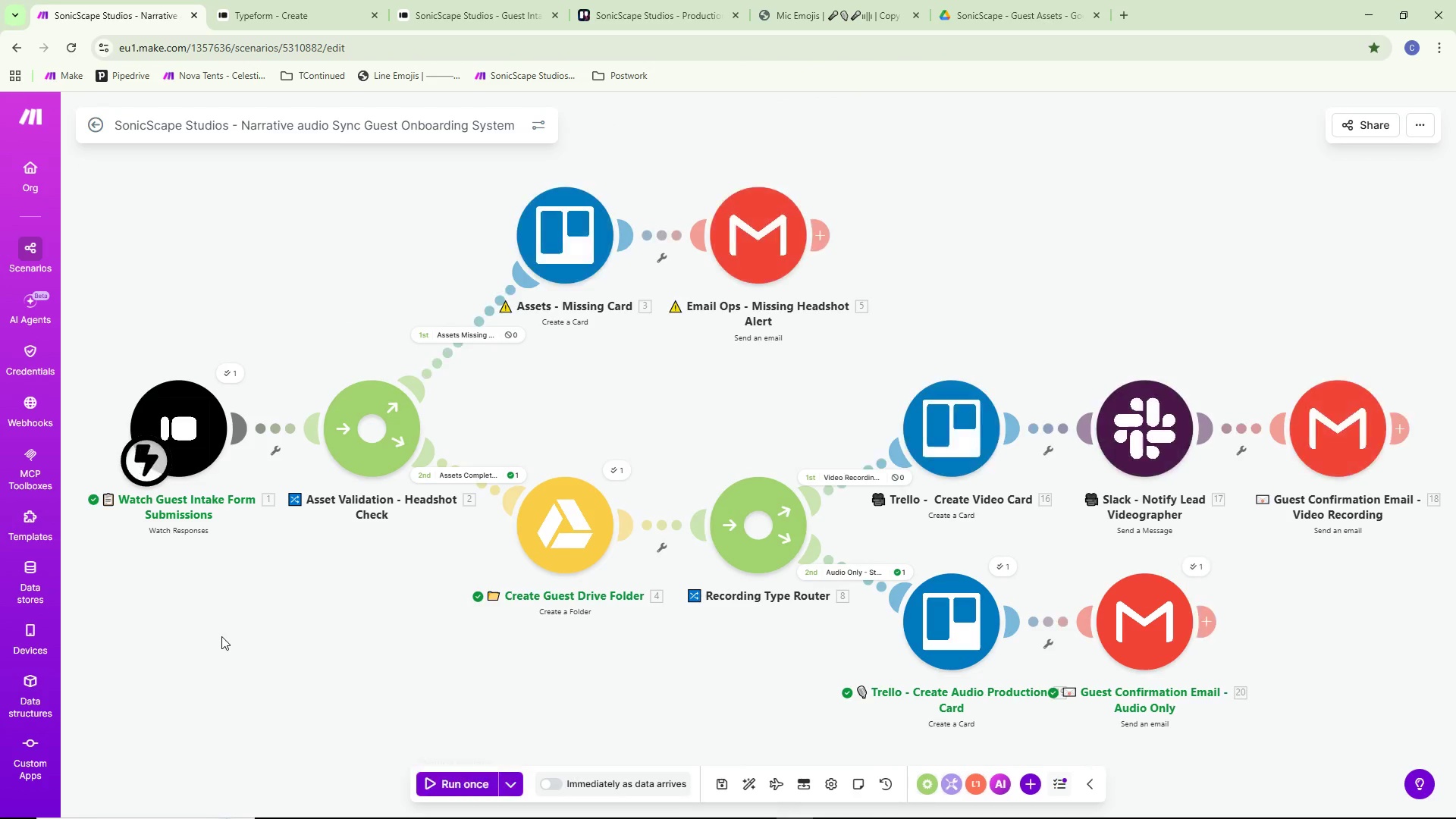 
wait(6.58)
 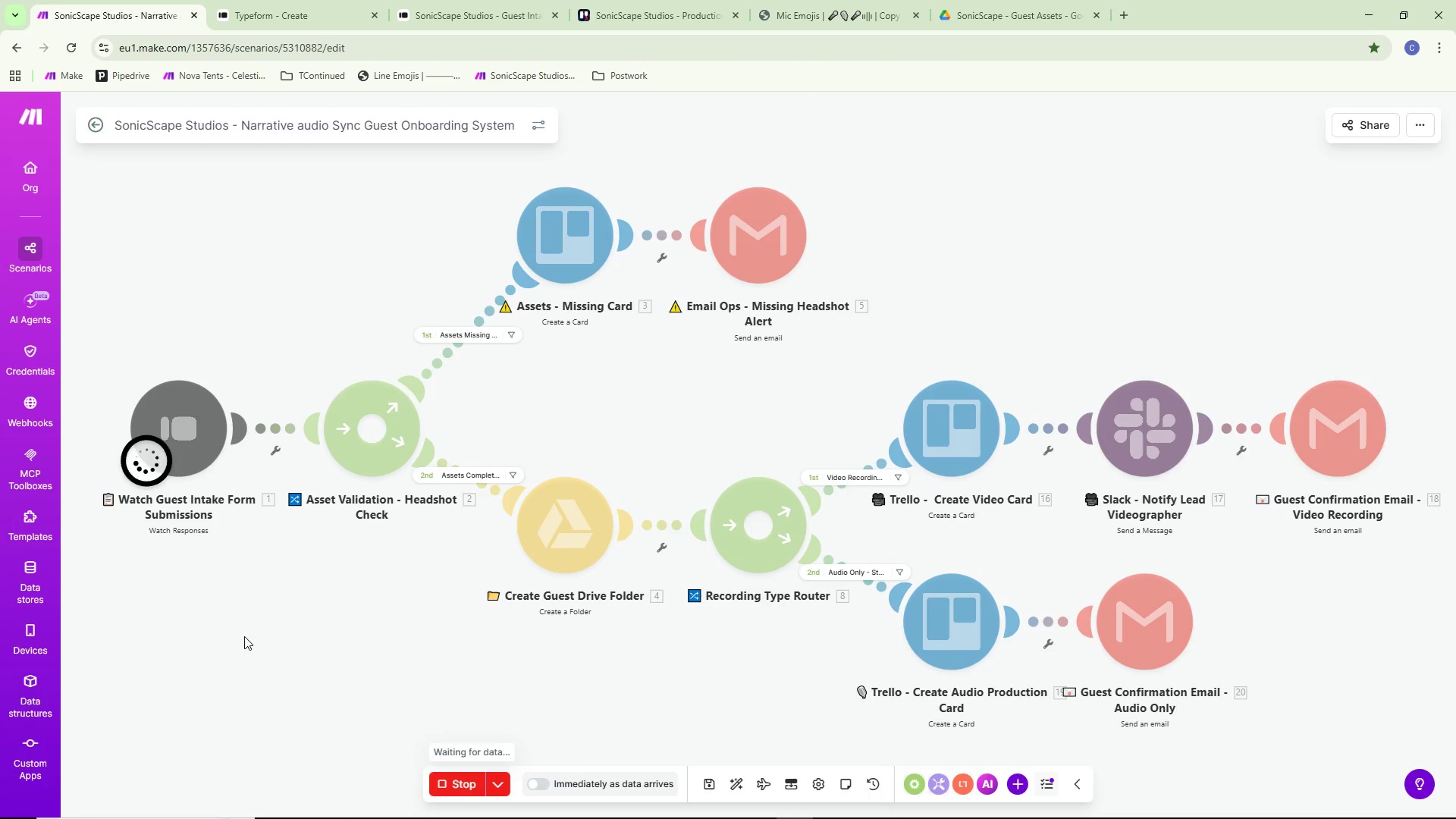 
left_click([627, 0])
 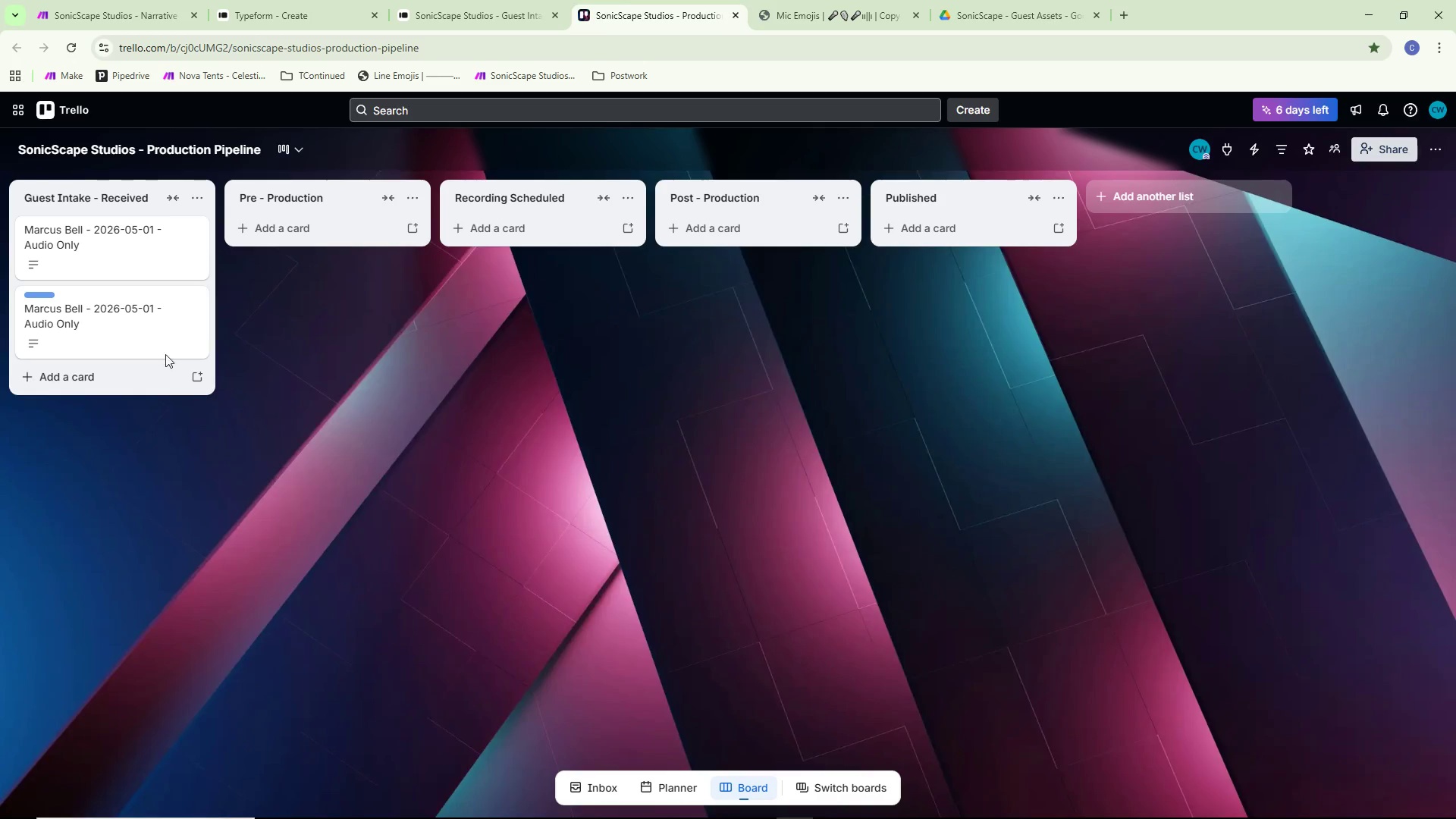 
right_click([120, 240])
 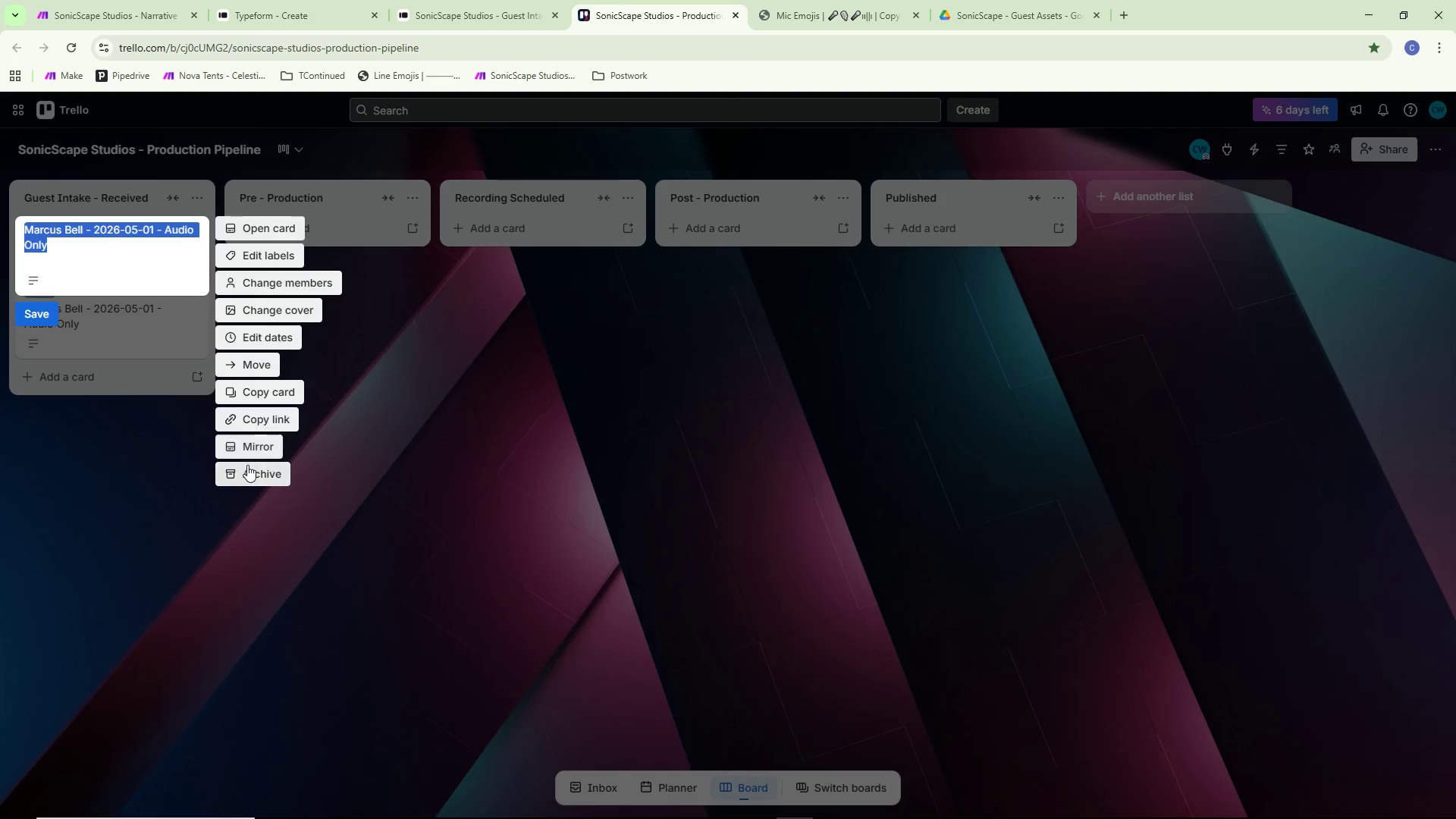 
left_click([249, 467])
 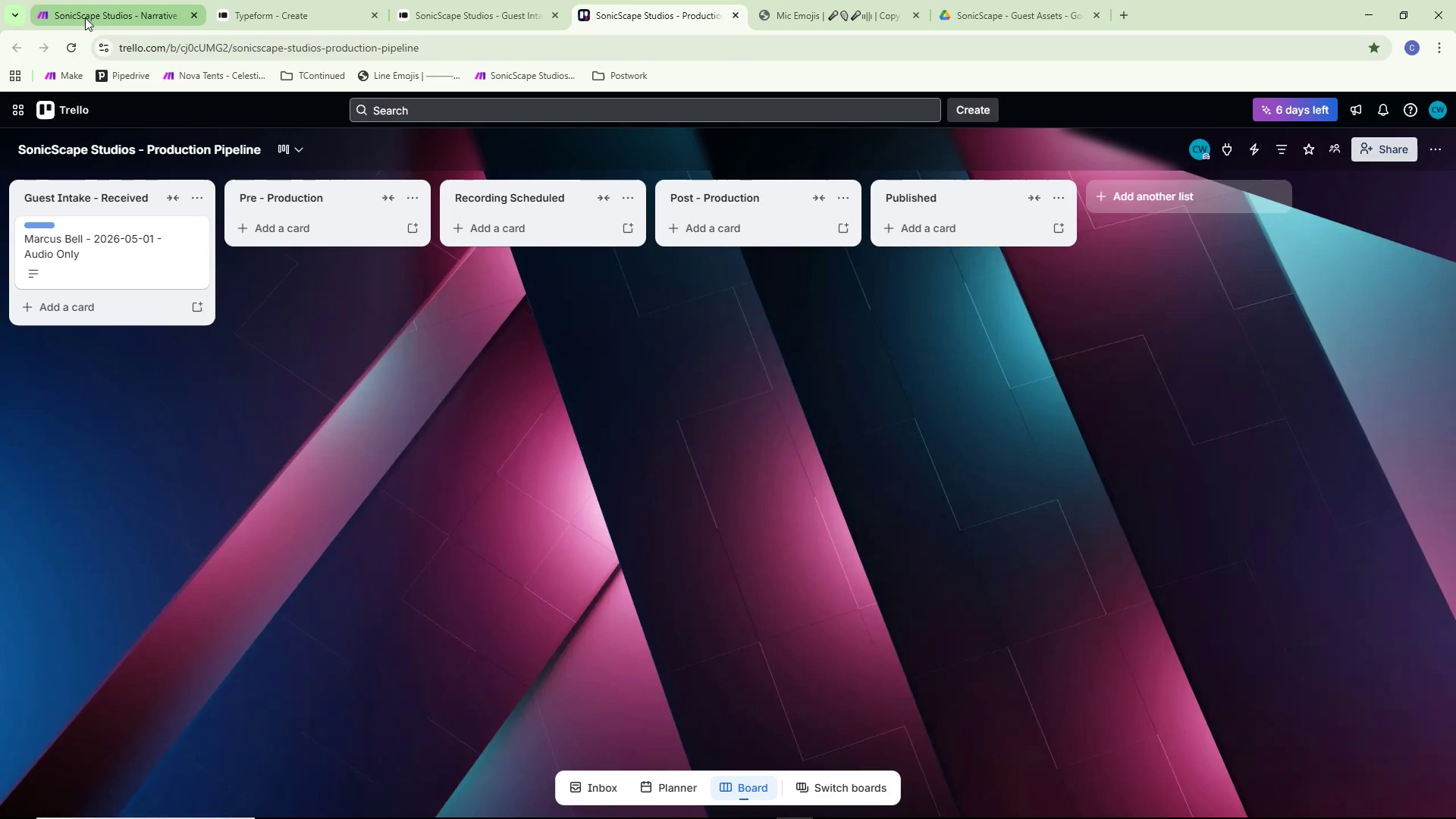 
left_click([99, 5])
 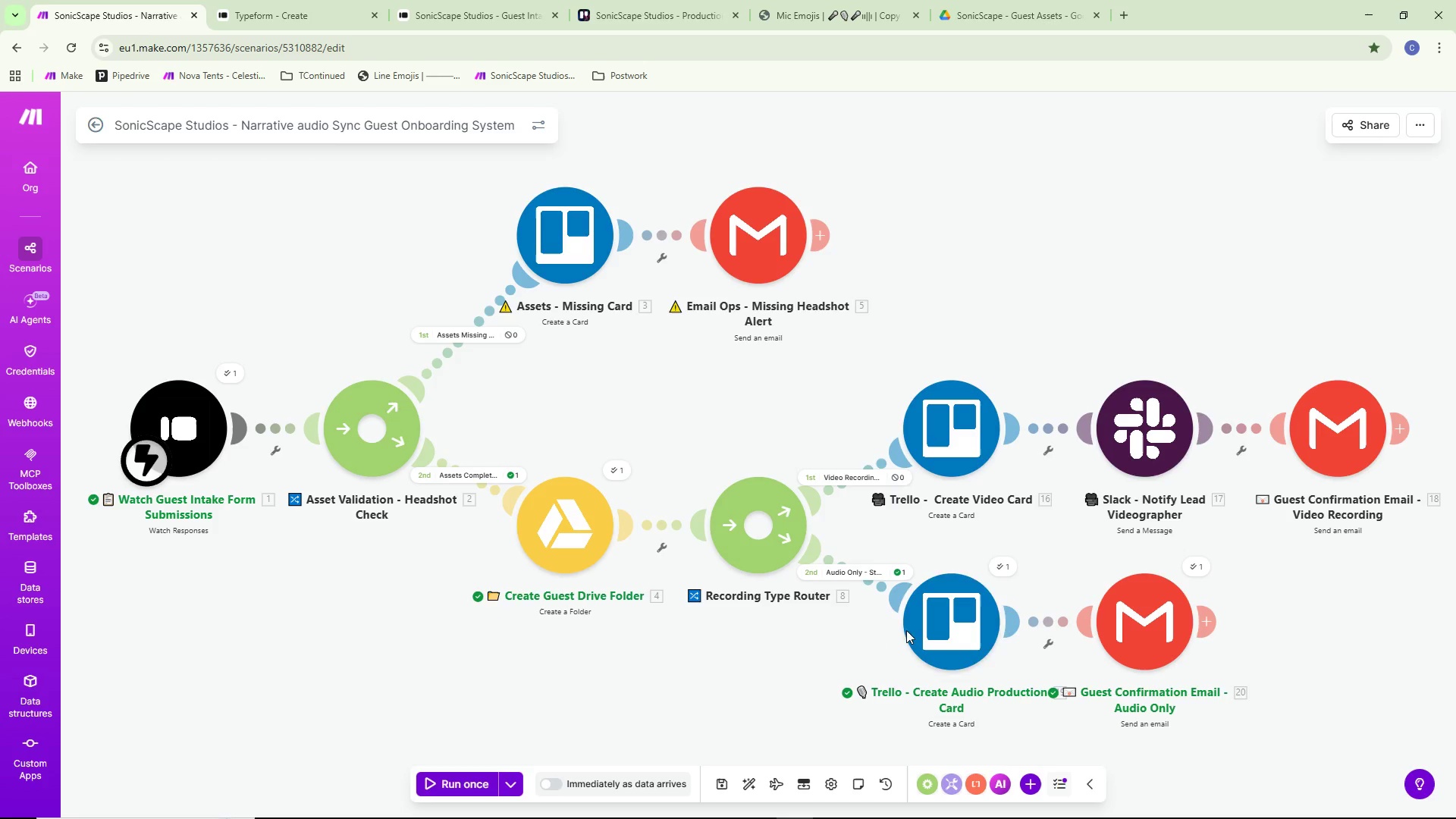 
double_click([911, 627])
 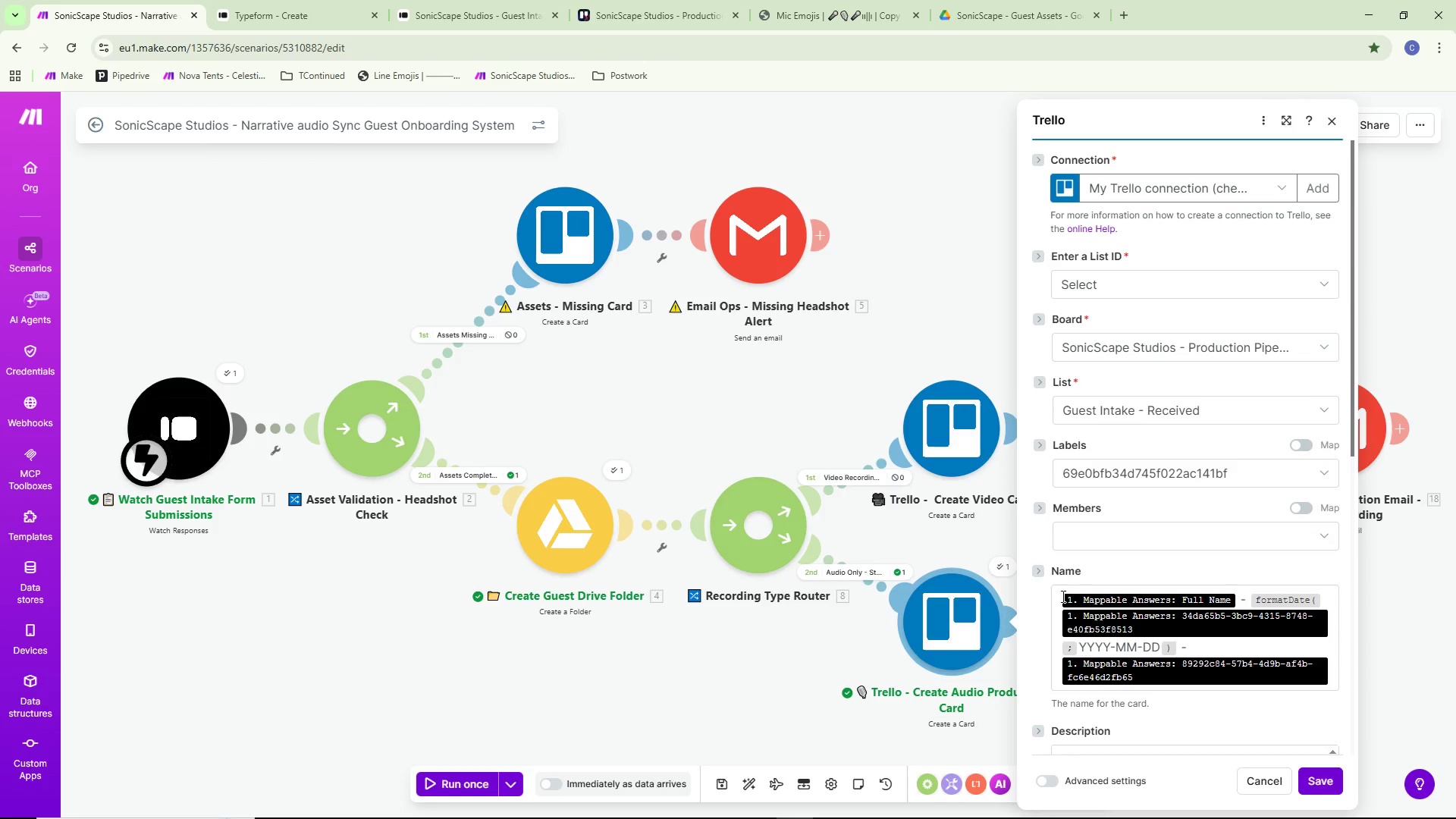 
key(Control+ControlLeft)
 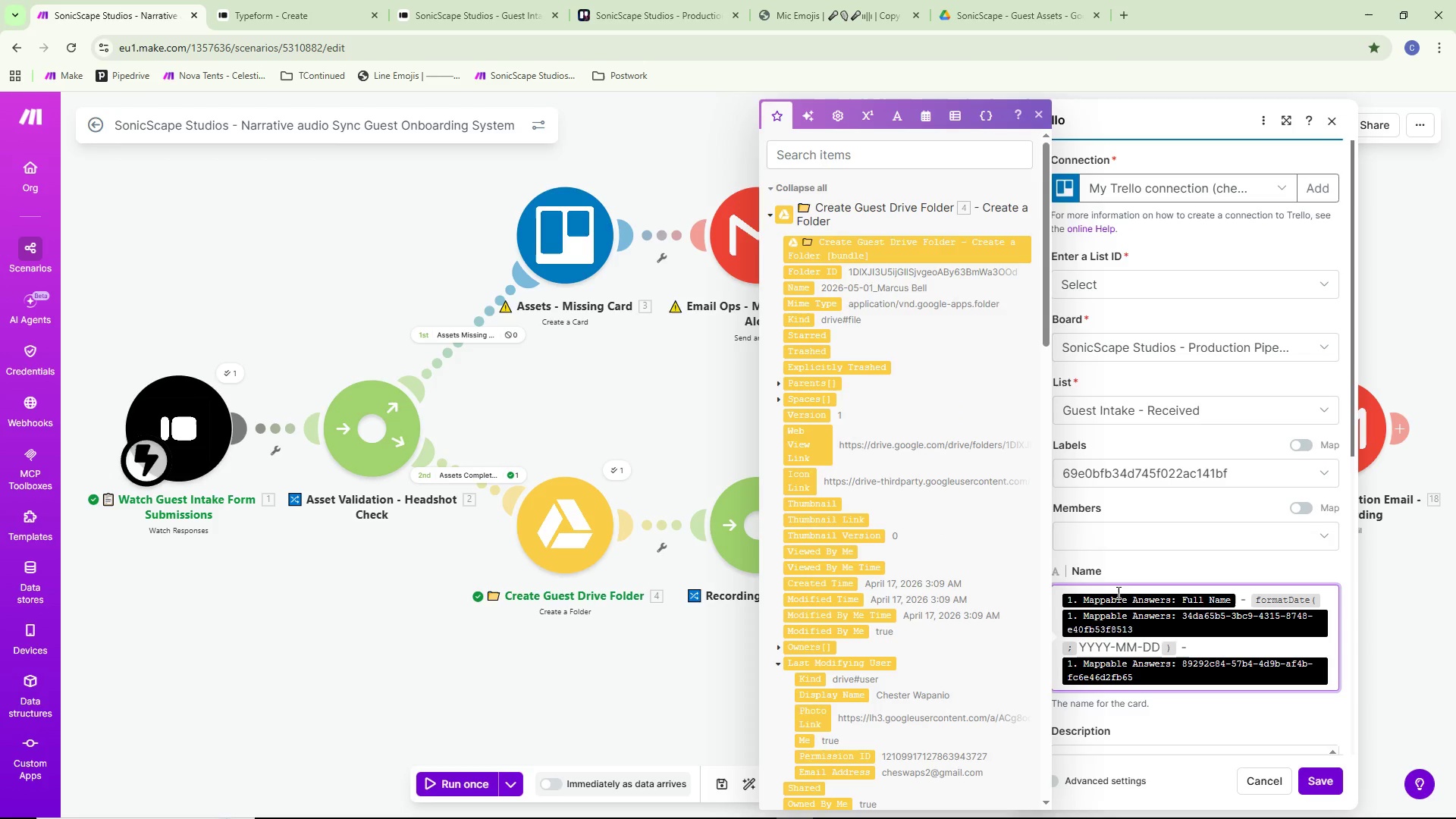 
key(Control+V)
 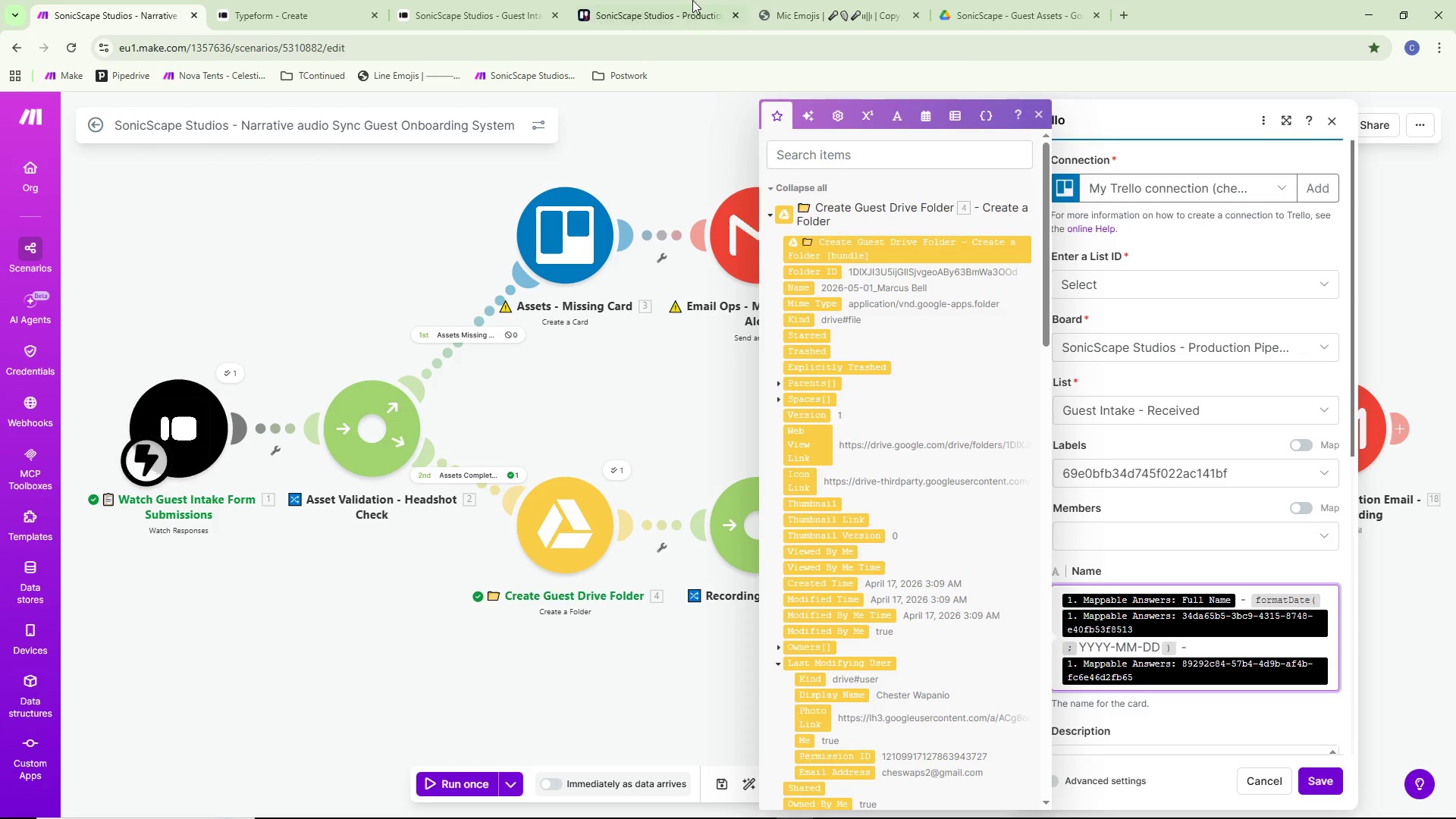 
left_click([864, 11])
 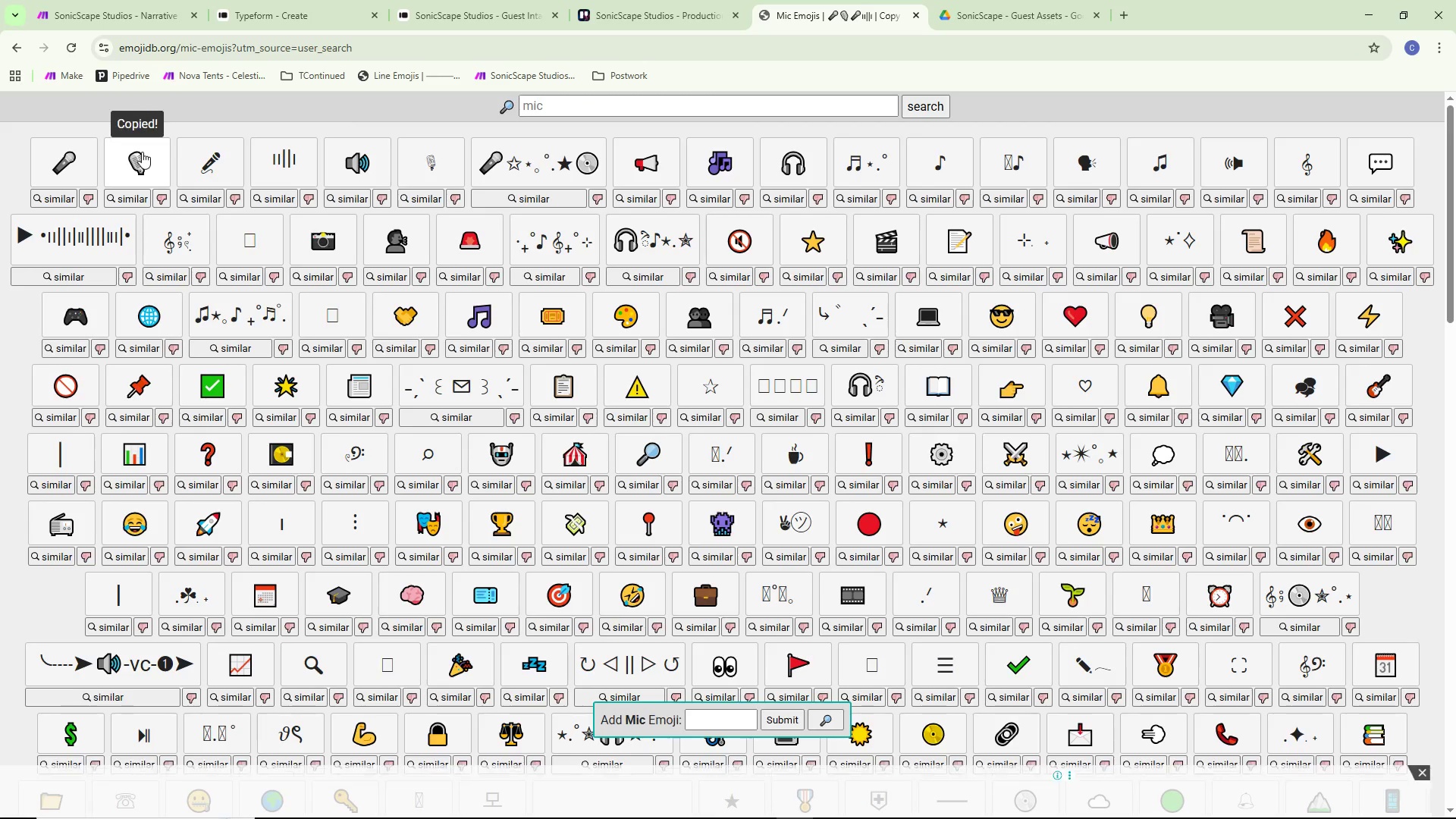 
left_click([128, 0])
 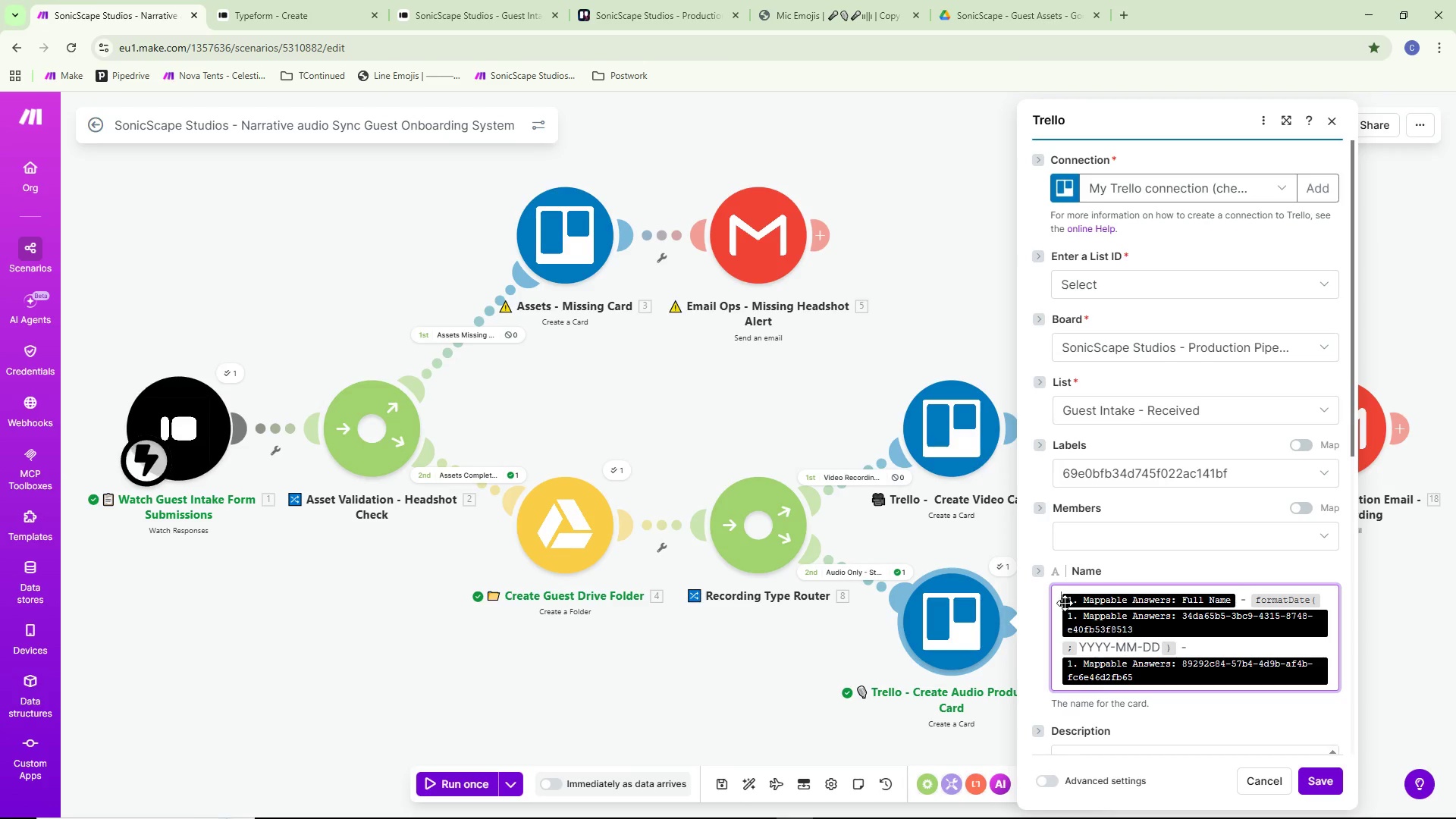 
key(Control+V)
 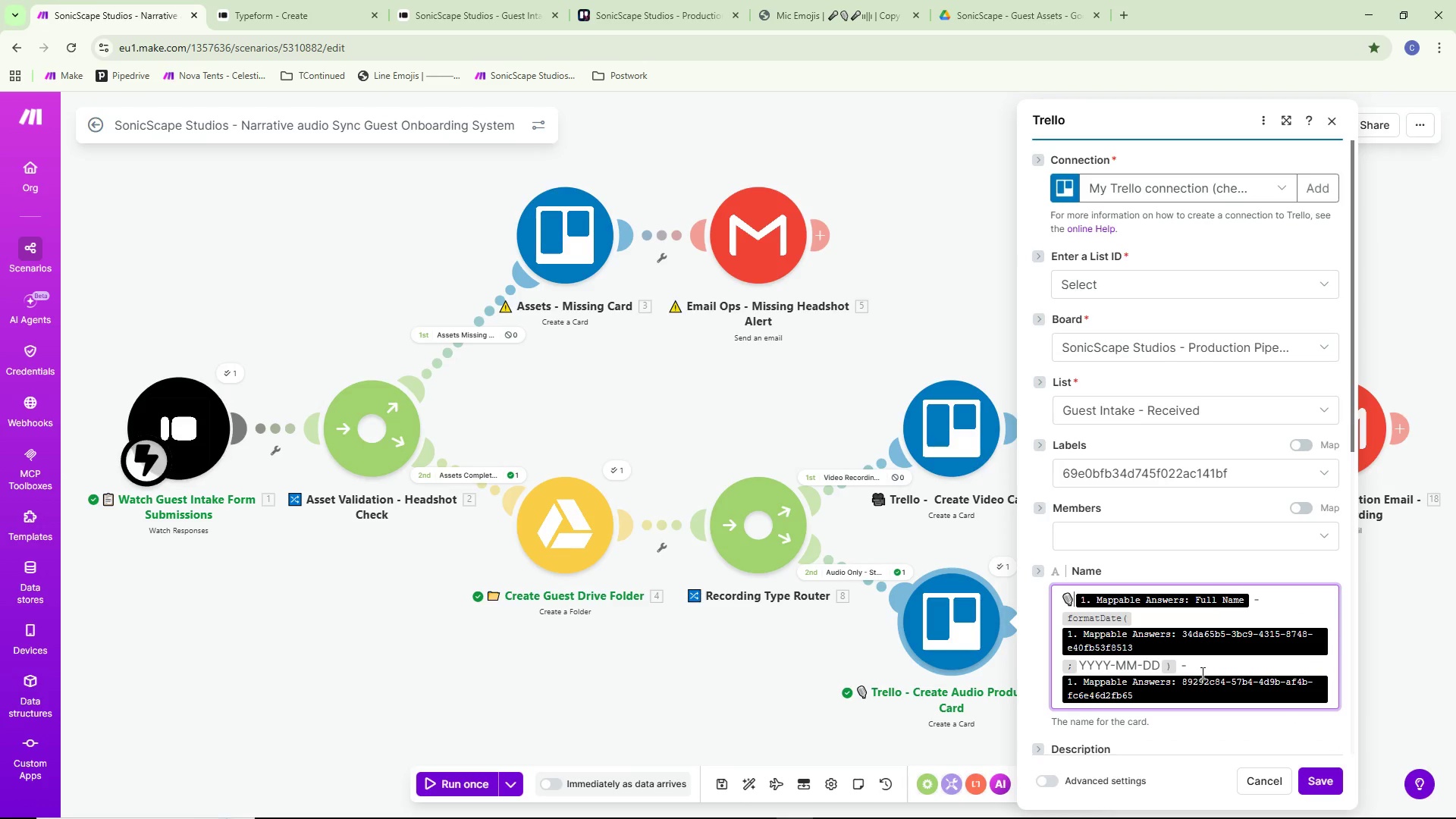 
key(Space)
 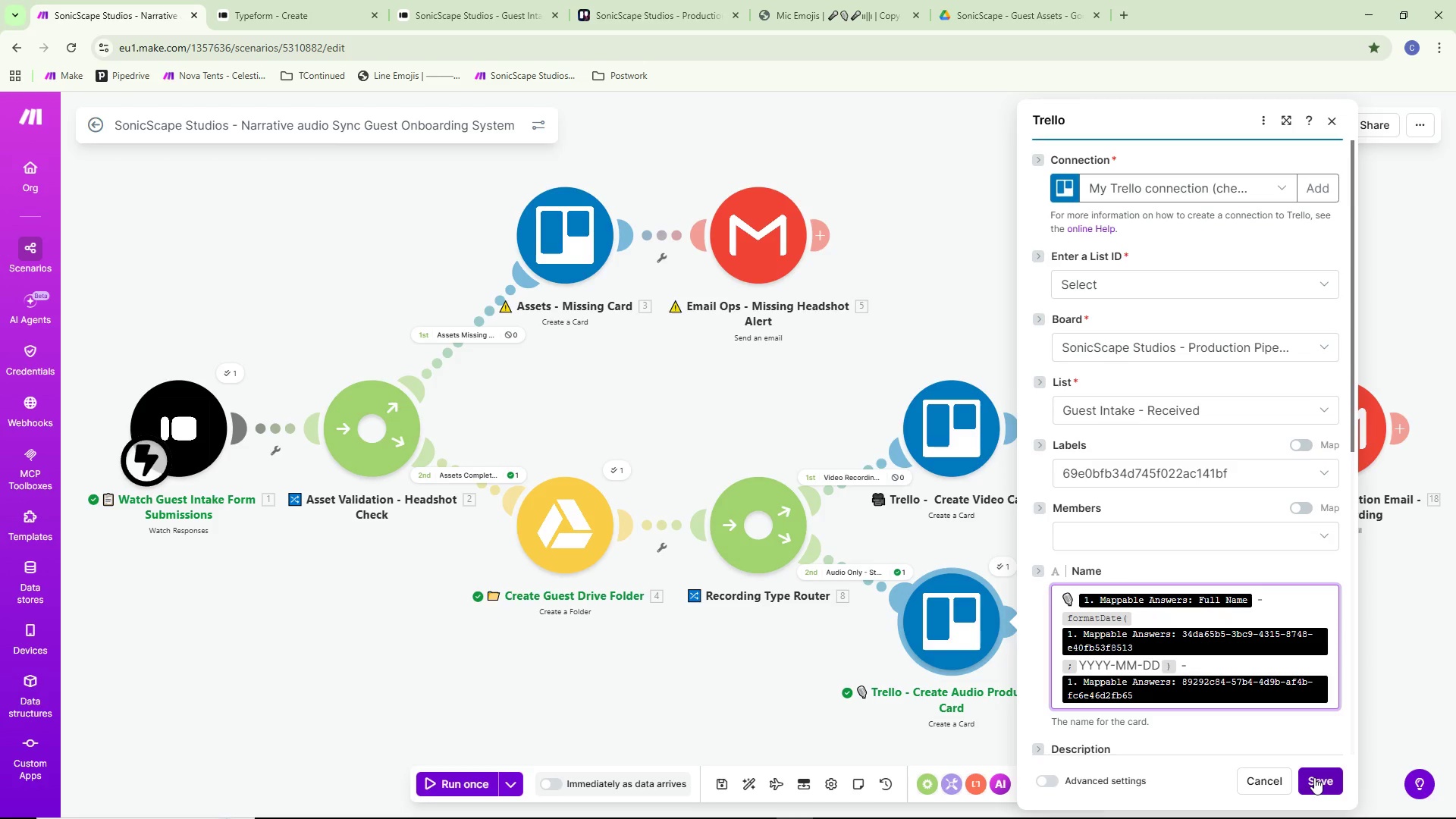 
left_click([1314, 777])
 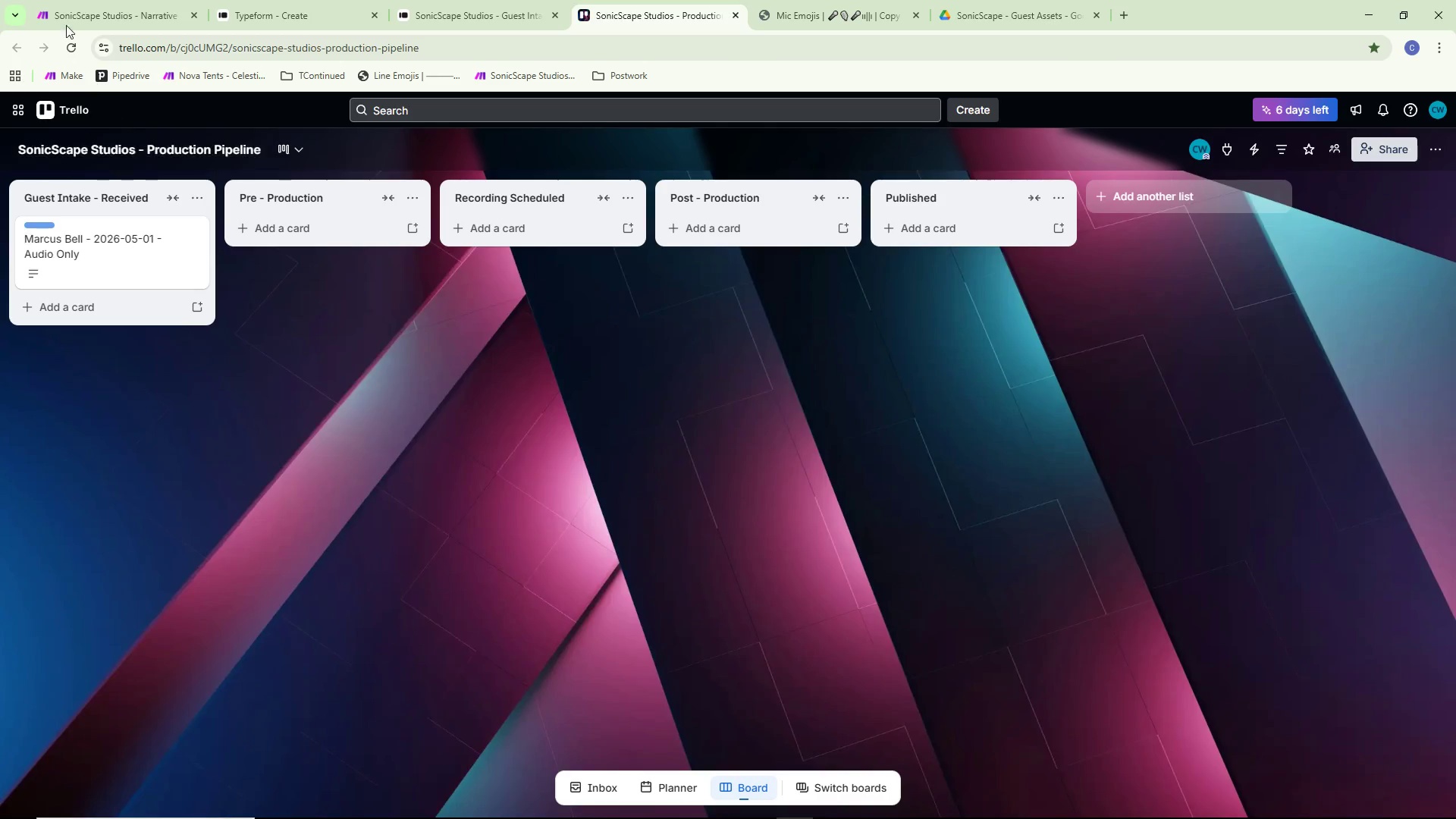 
left_click([68, 0])
 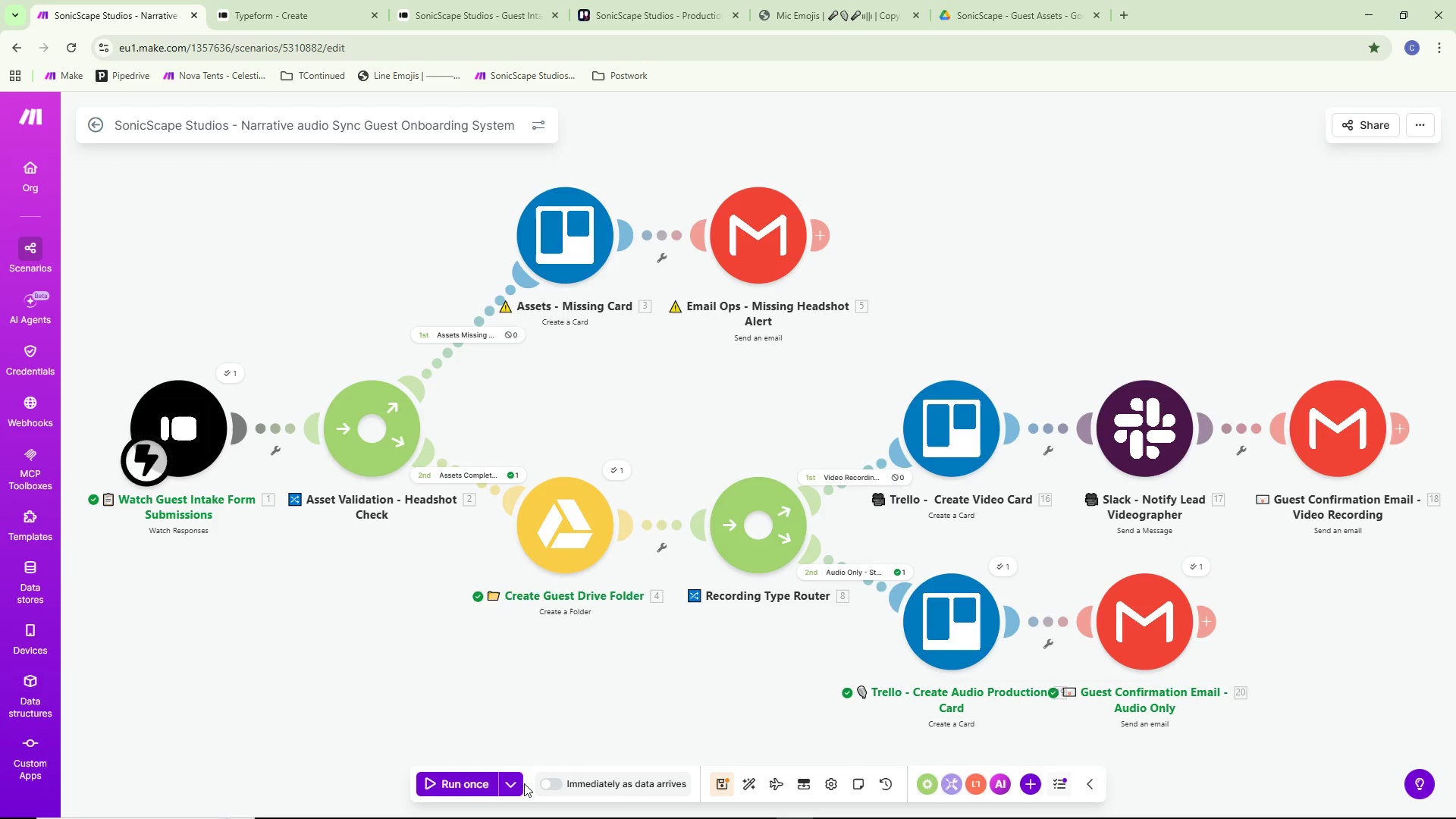 
key(Control+ControlLeft)
 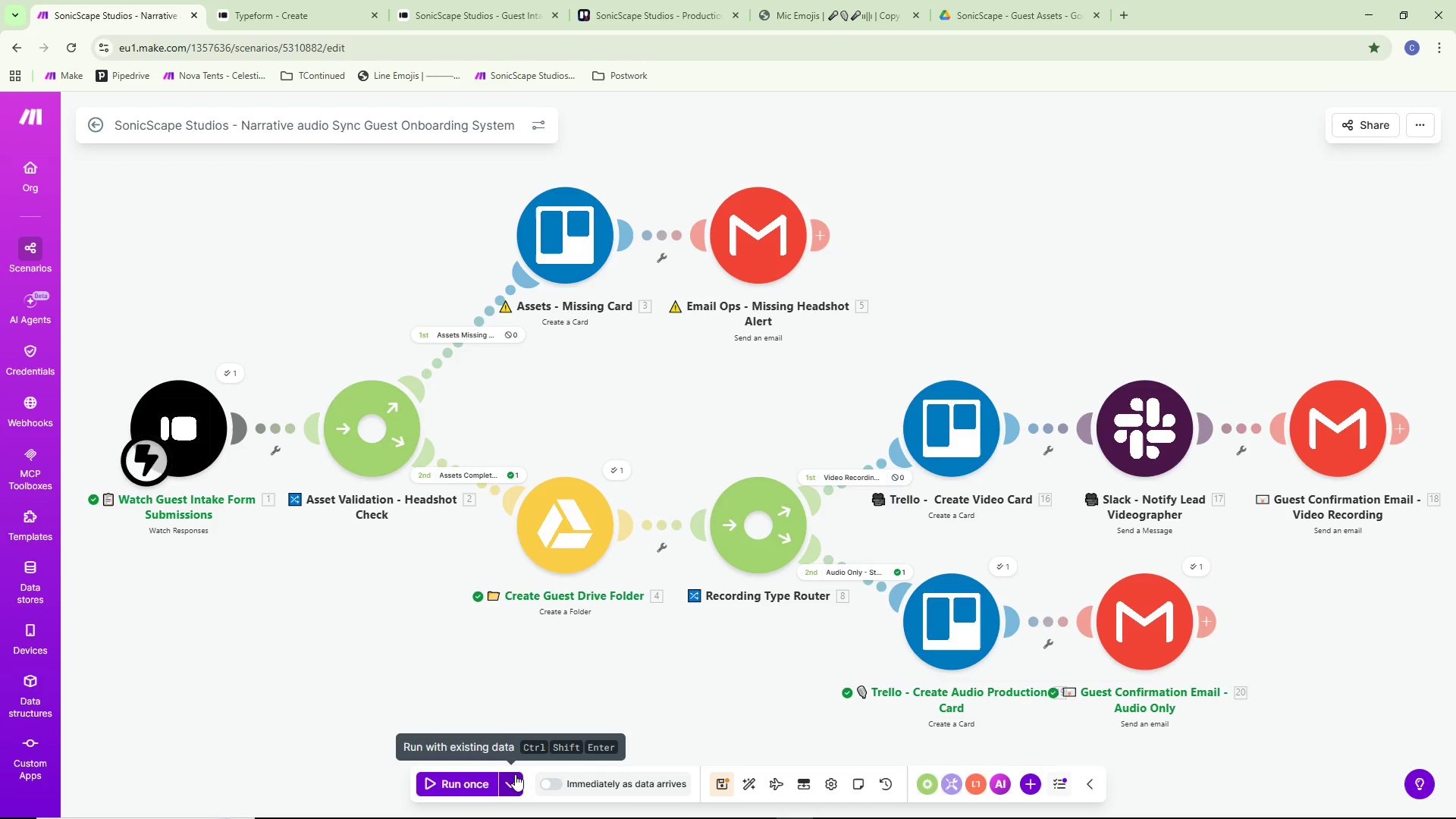 
key(Control+S)
 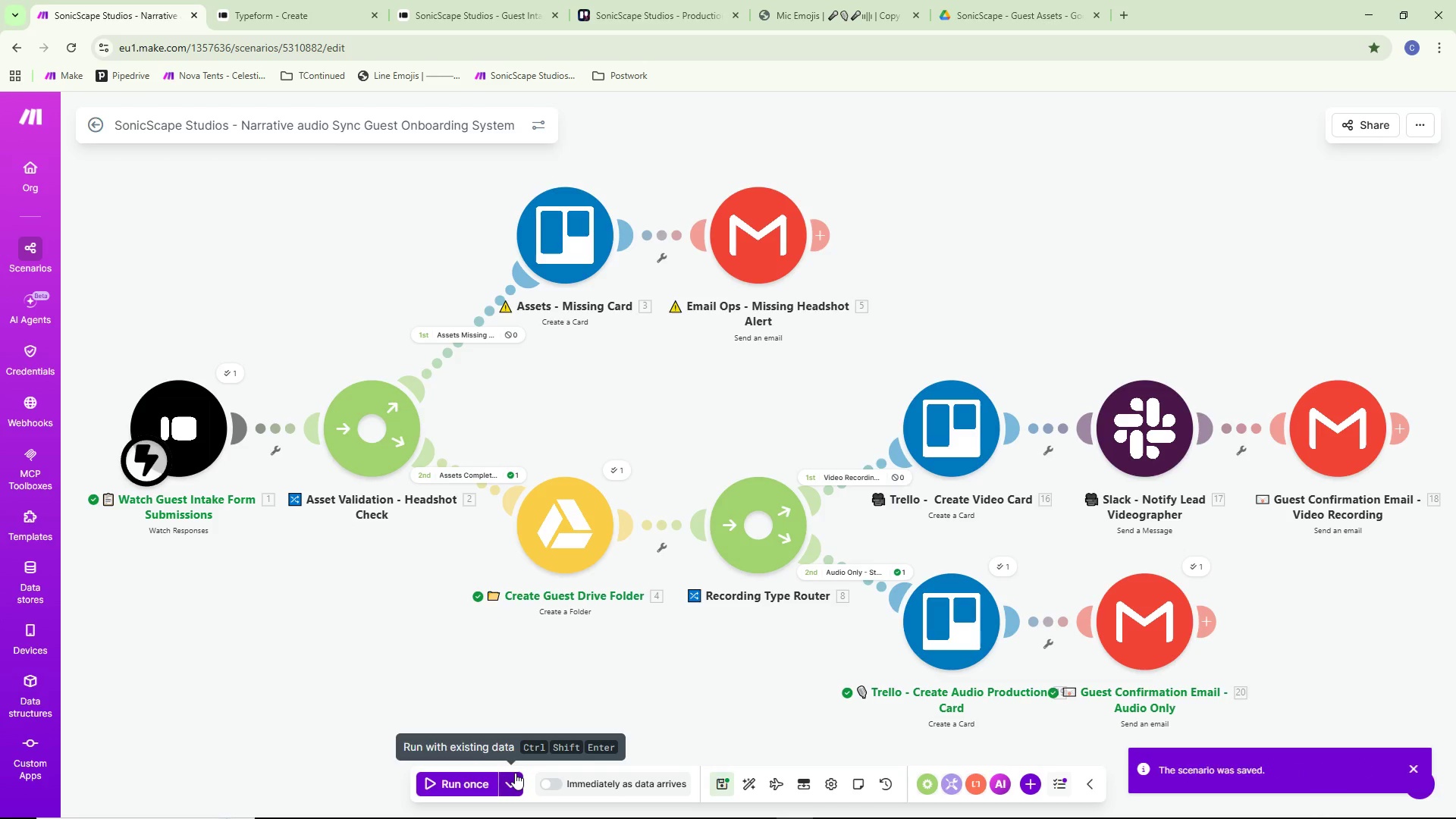 
left_click([515, 774])
 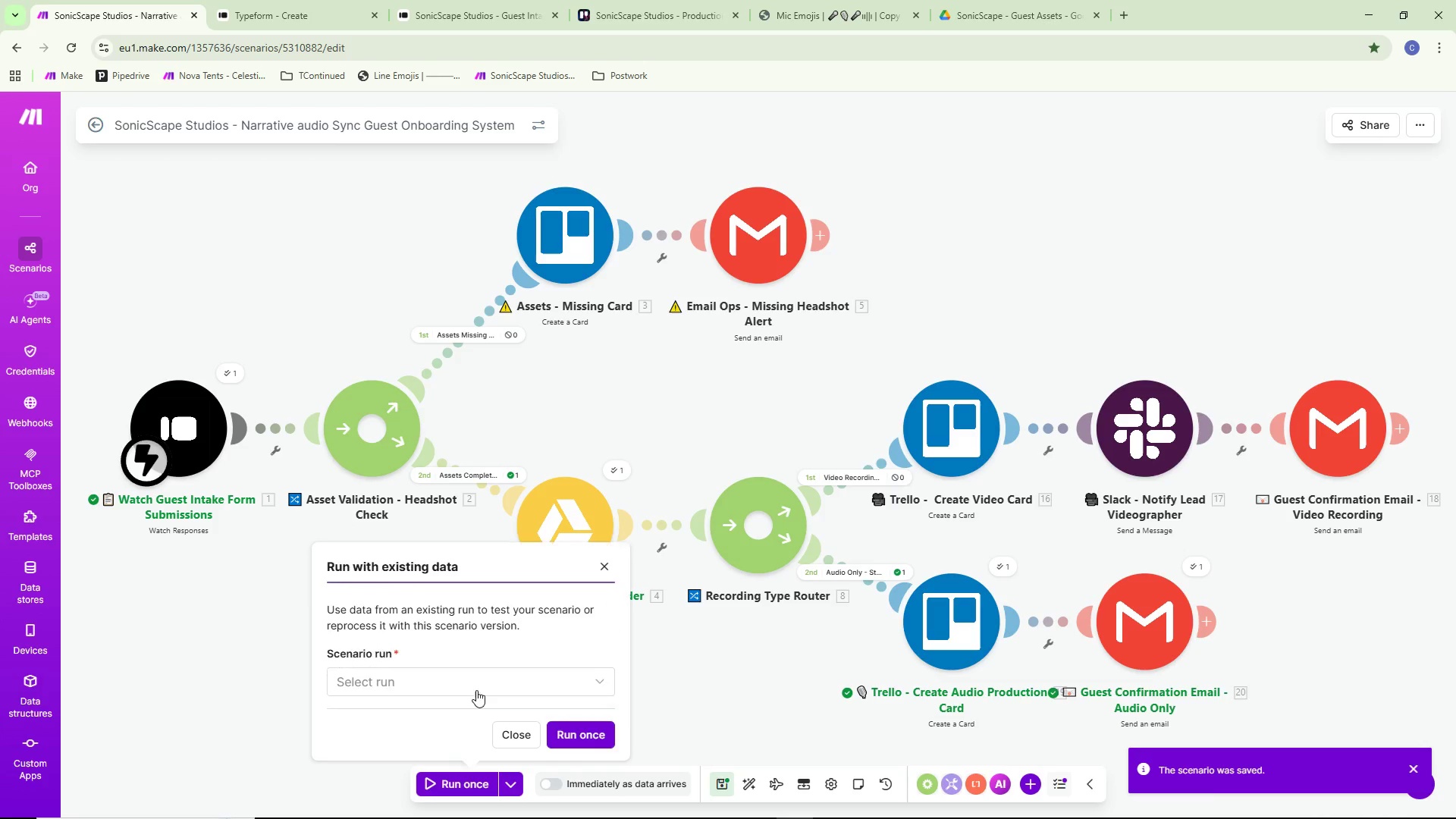 
left_click([472, 681])
 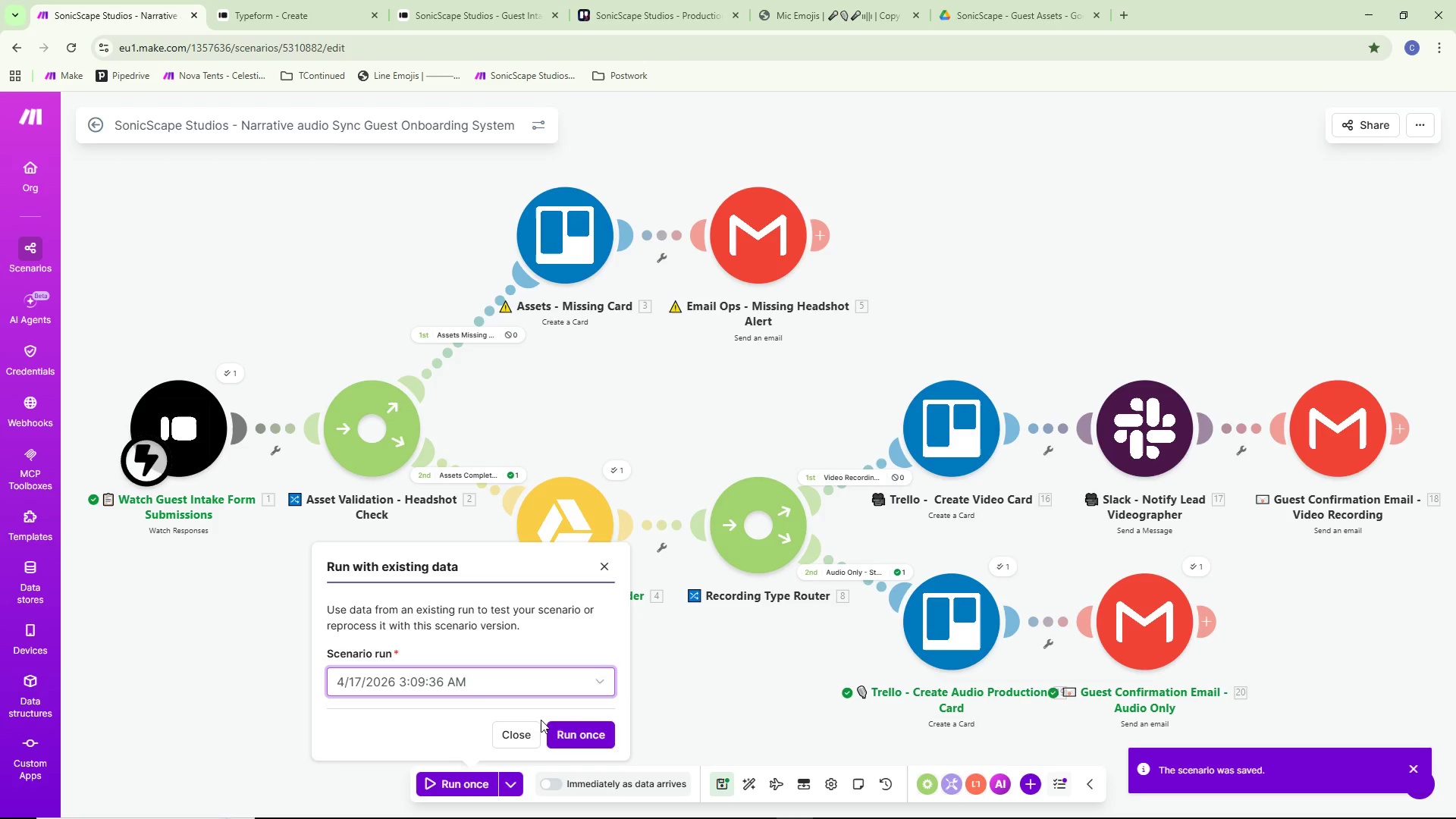 
double_click([587, 721])
 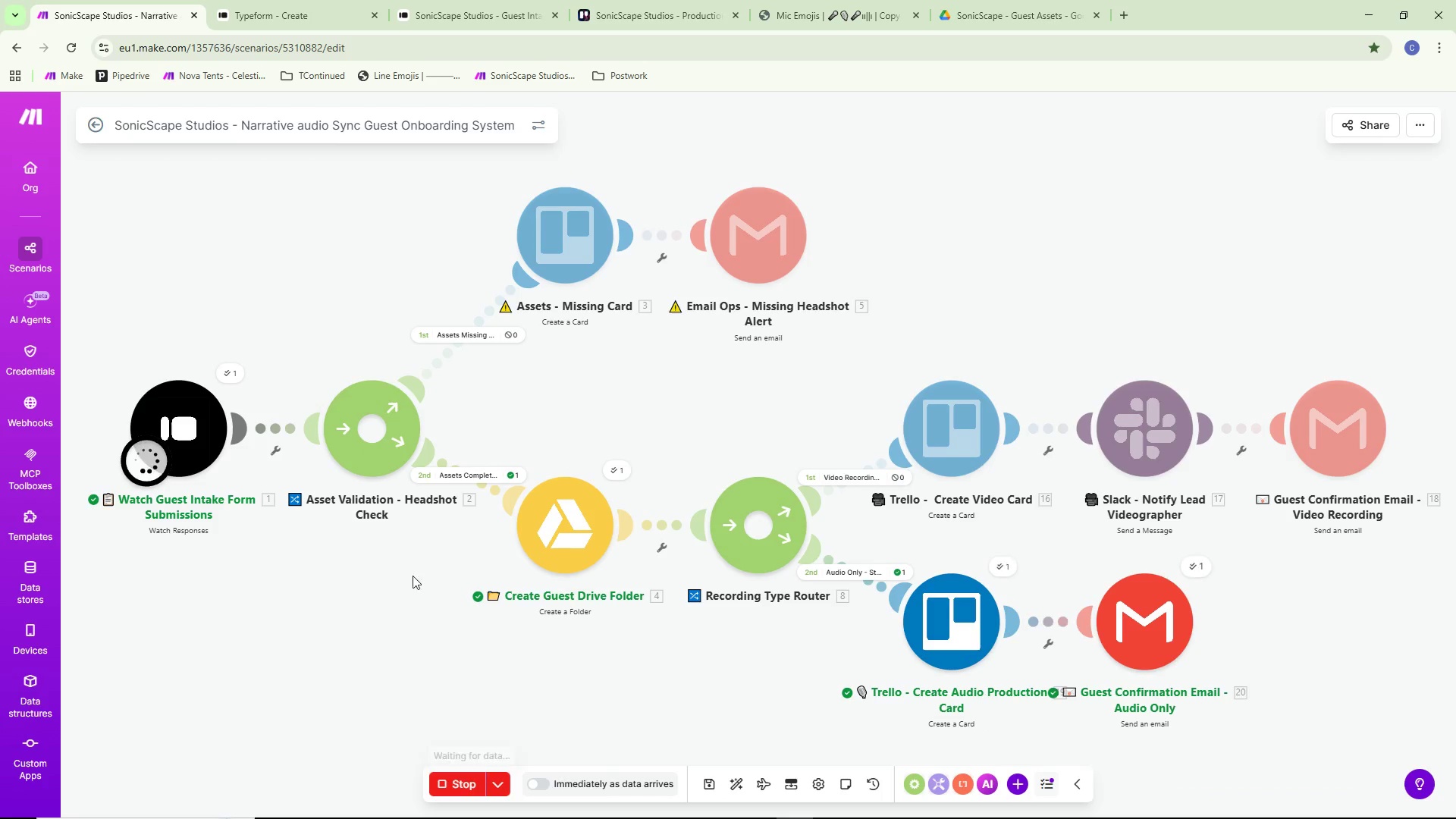 
wait(5.45)
 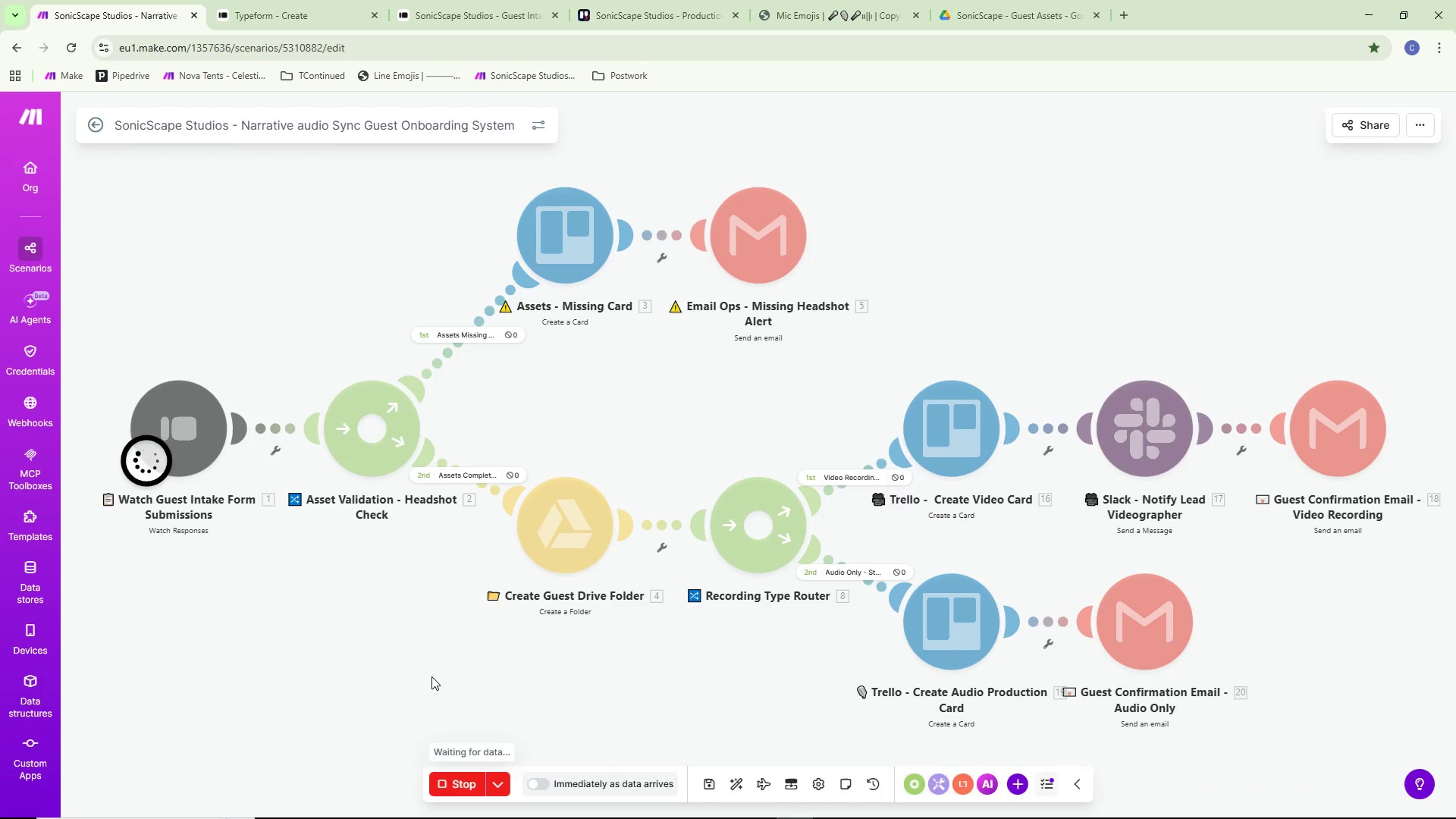 
left_click([662, 0])
 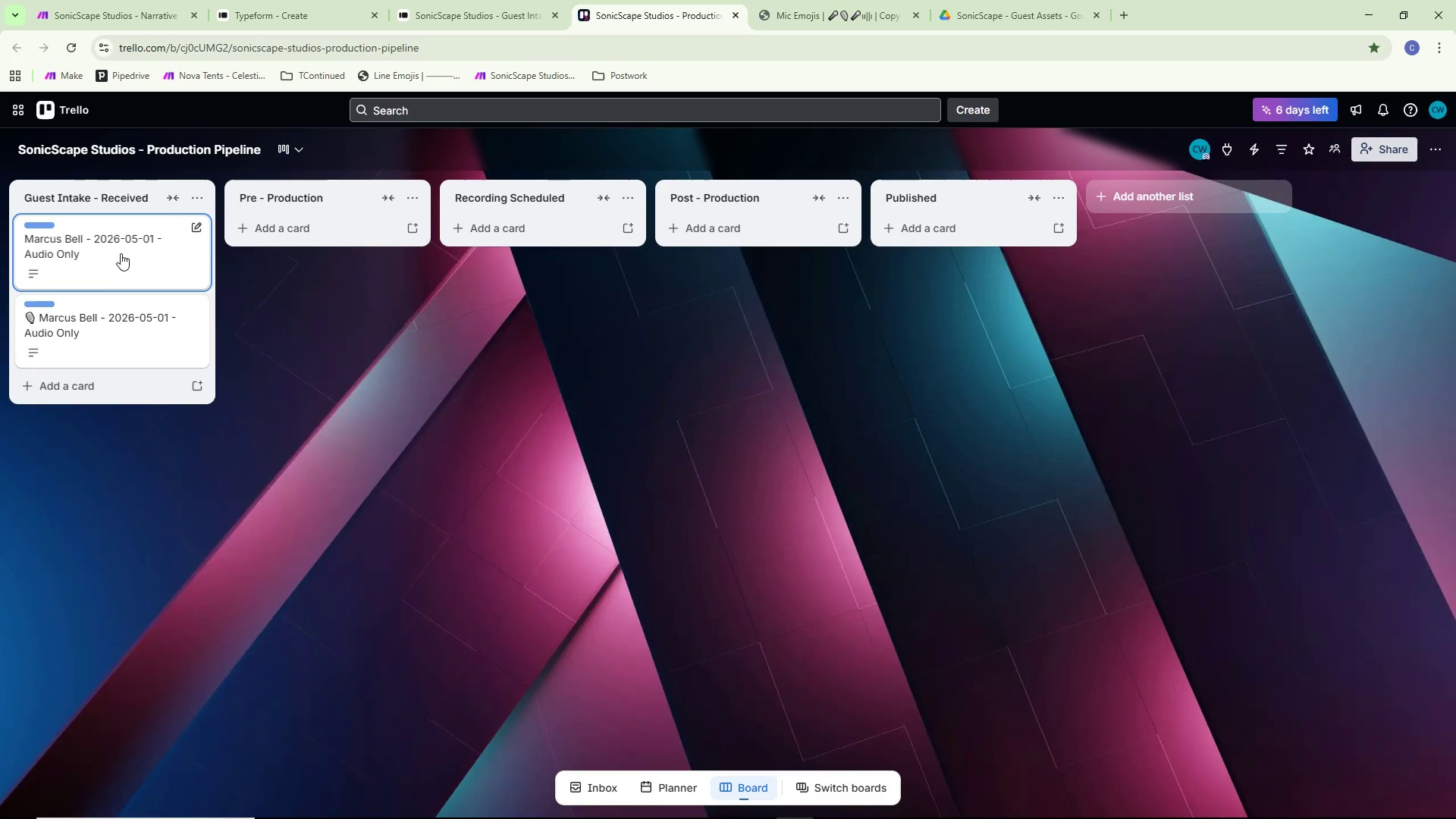 
right_click([120, 242])
 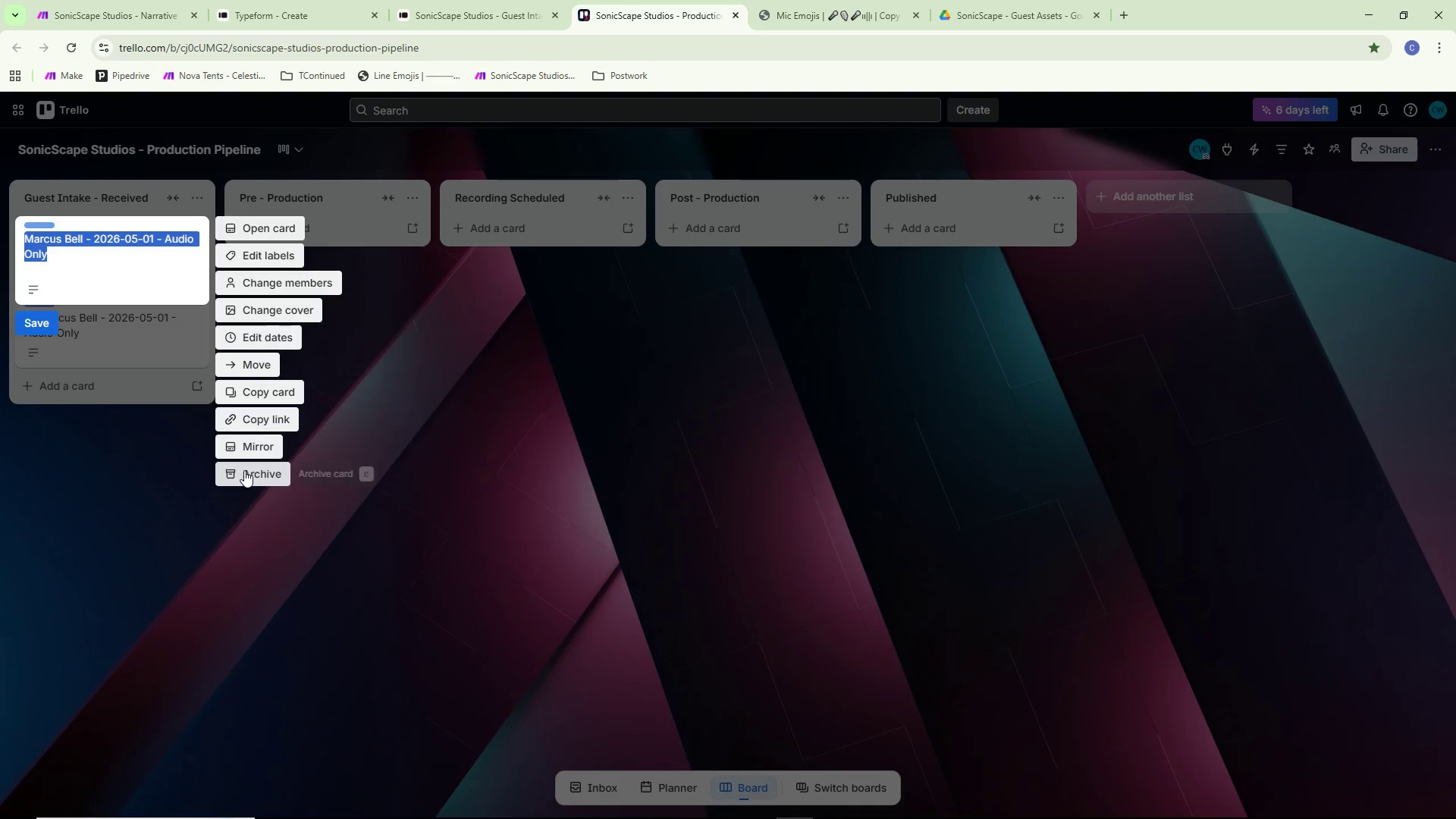 
left_click([244, 470])
 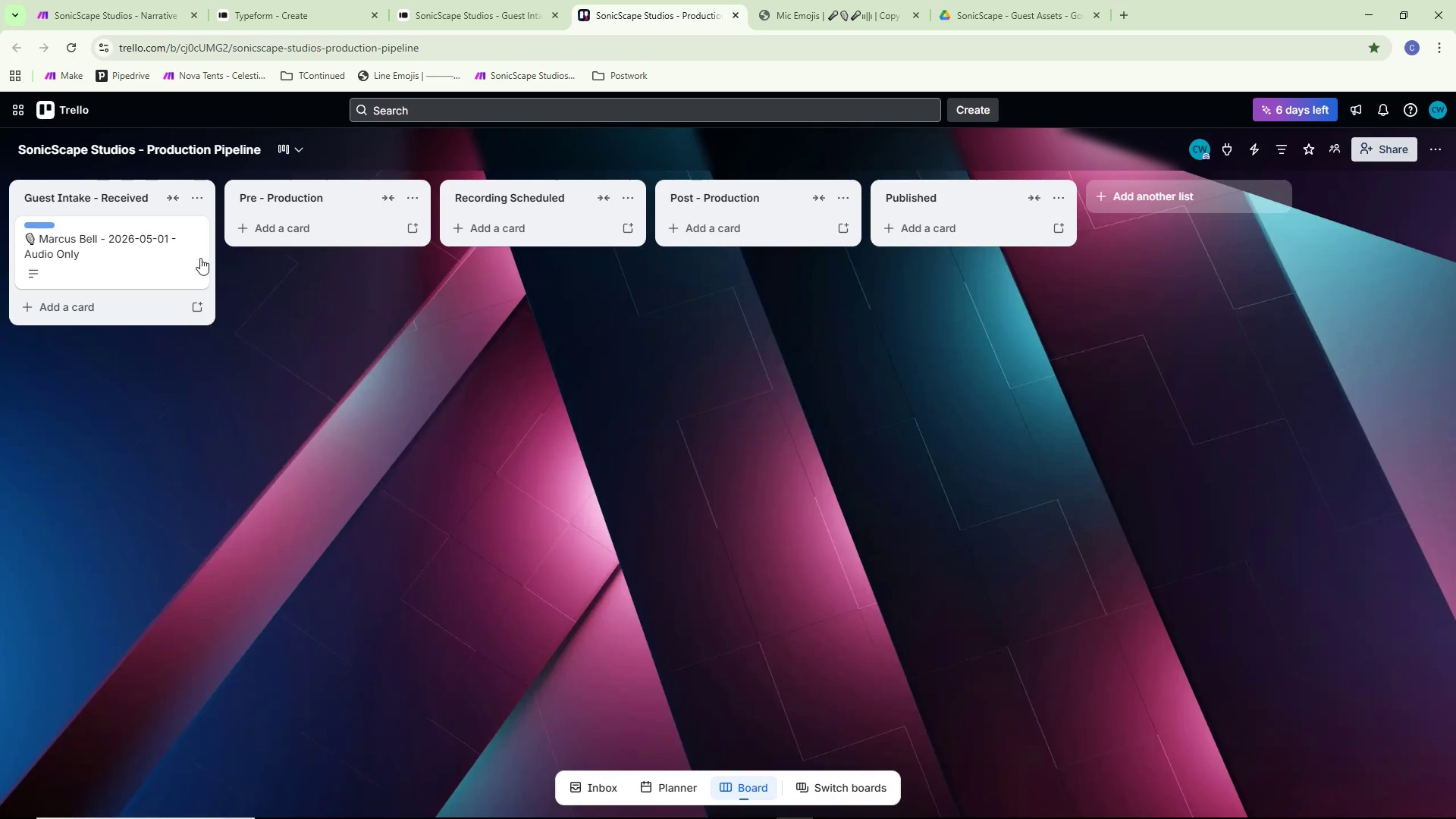 
left_click([109, 13])
 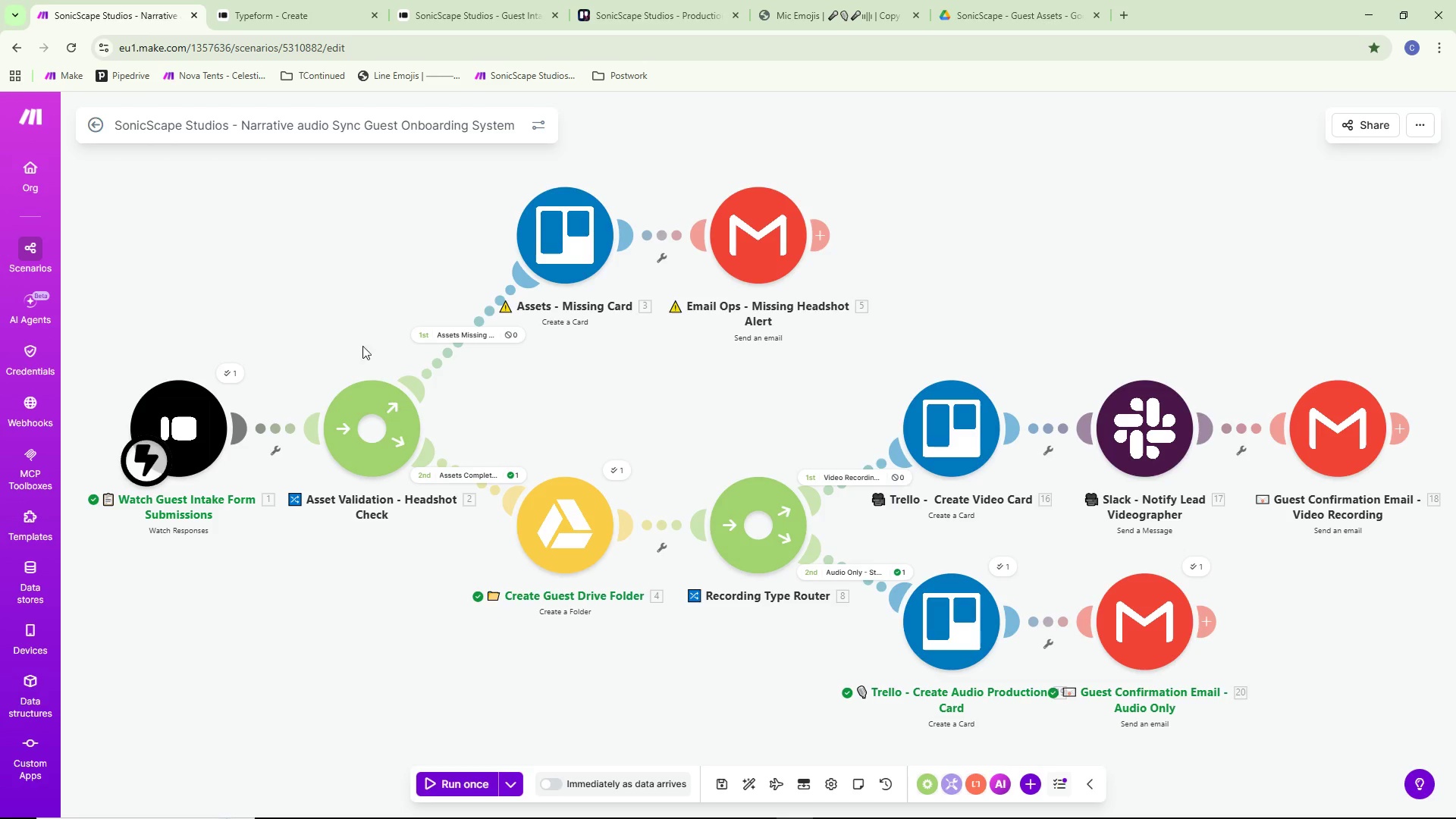 
scroll: coordinate [465, 370], scroll_direction: down, amount: 2.0
 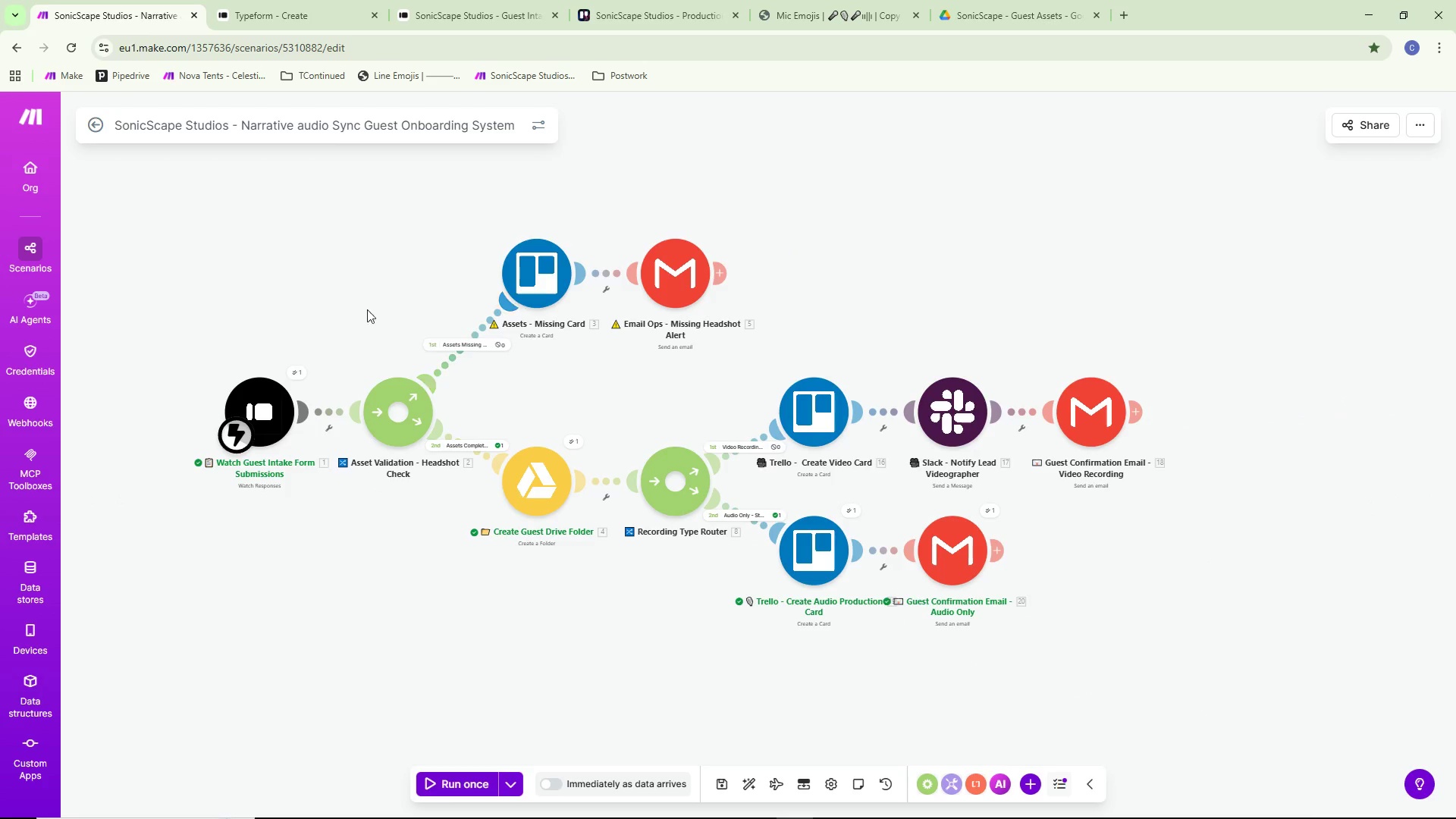 
left_click_drag(start_coordinate=[328, 262], to_coordinate=[392, 281])
 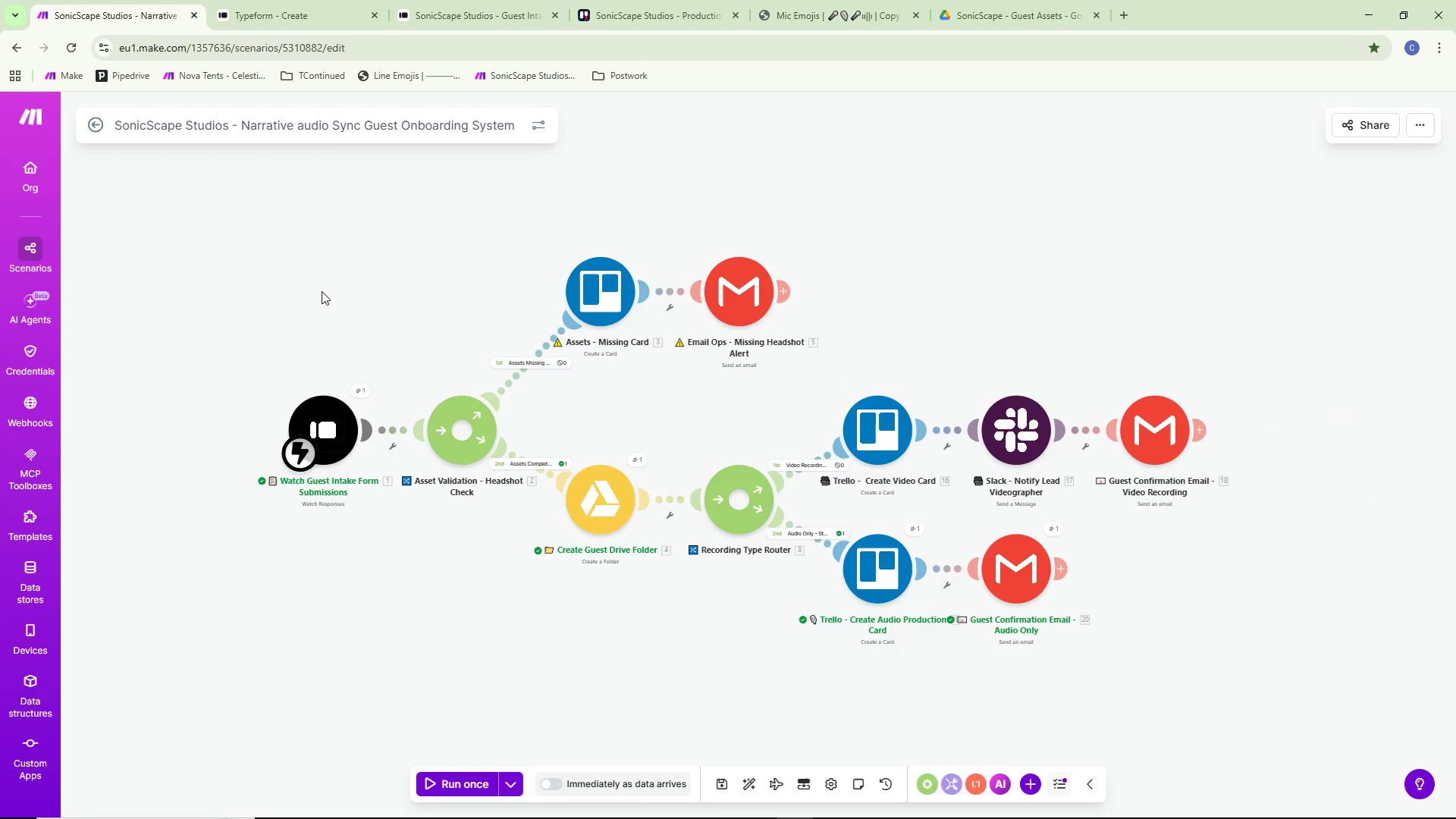 
left_click_drag(start_coordinate=[322, 291], to_coordinate=[311, 315])
 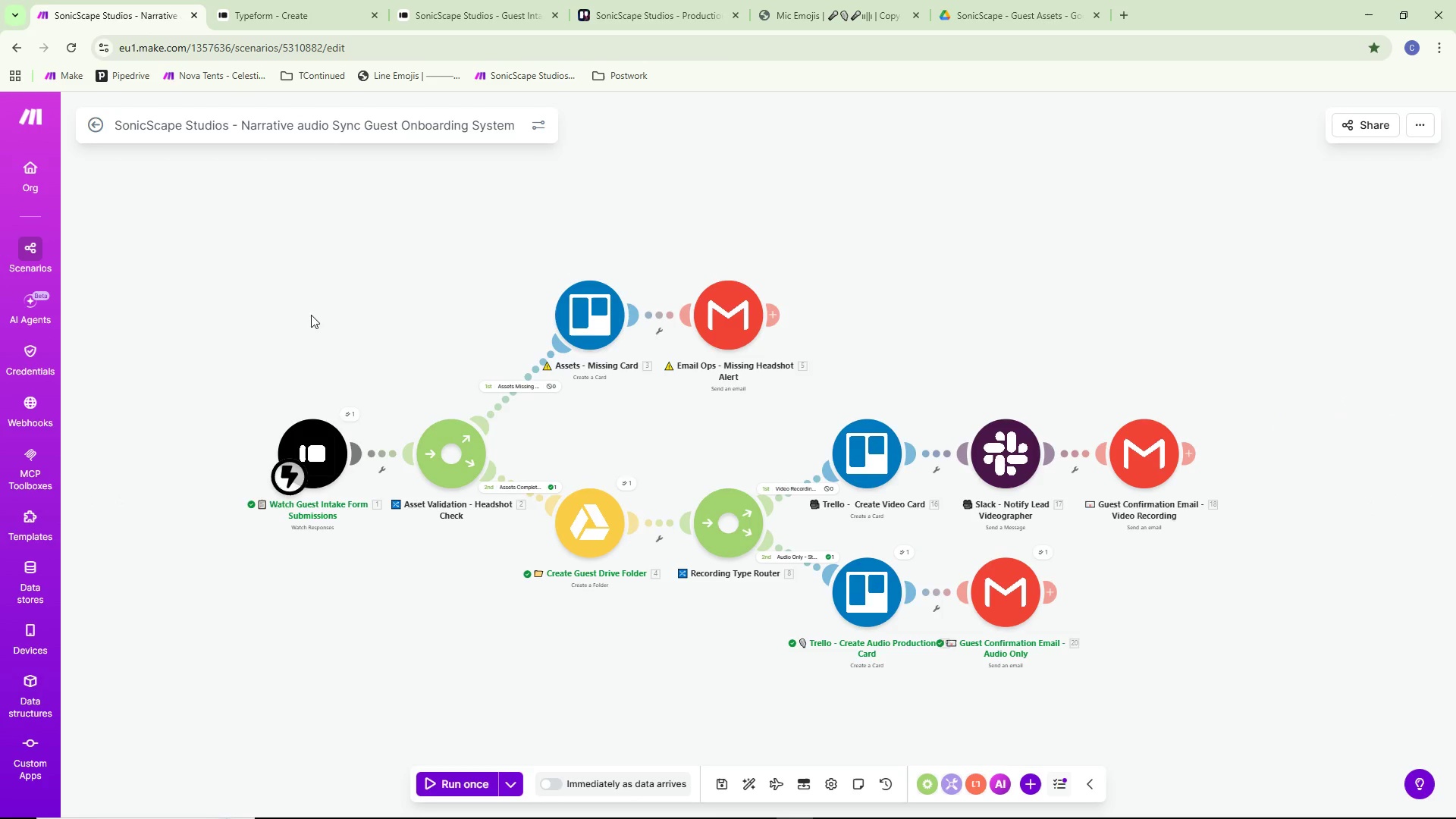 
left_click_drag(start_coordinate=[311, 315], to_coordinate=[294, 290])
 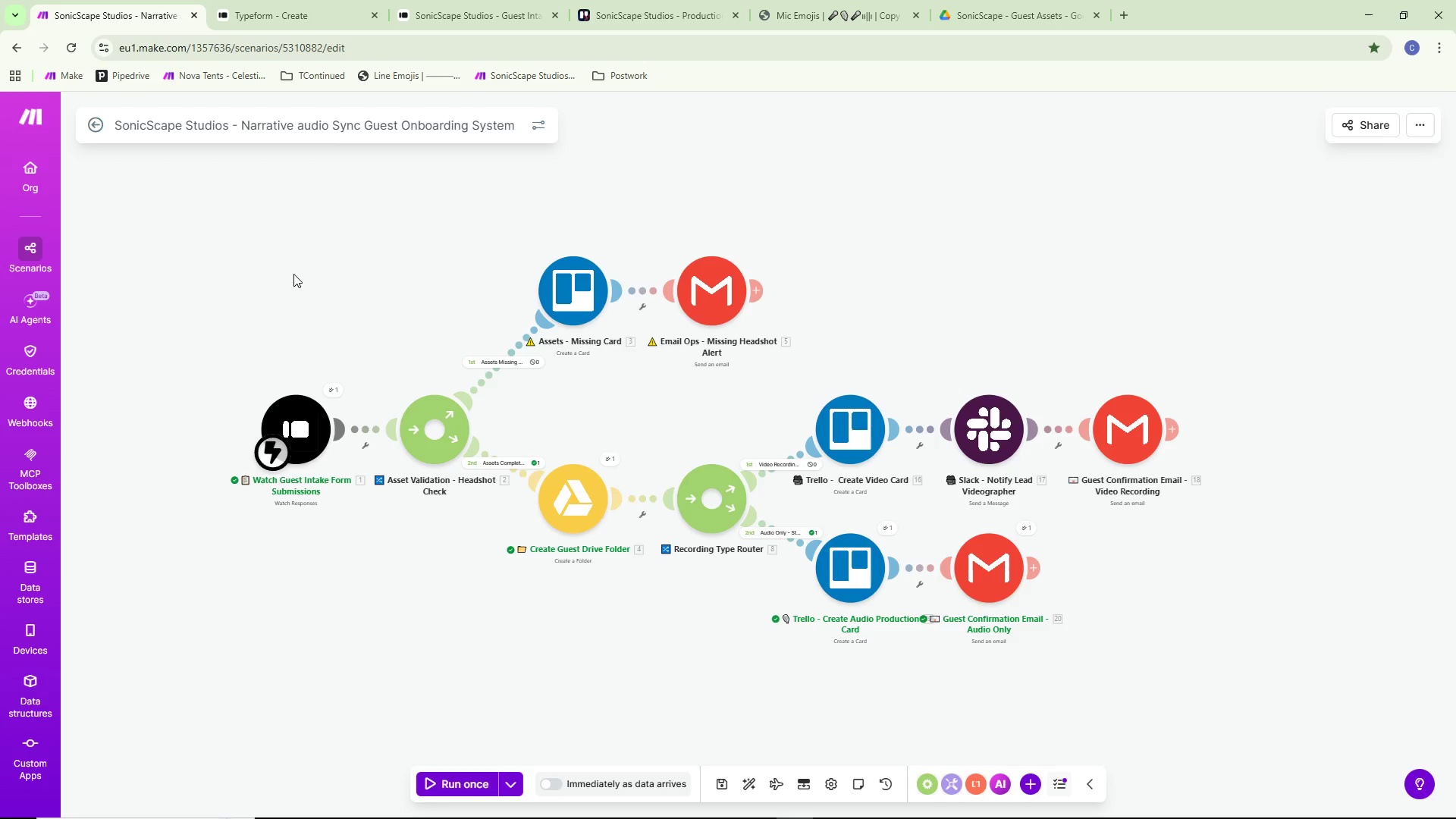 
wait(16.67)
 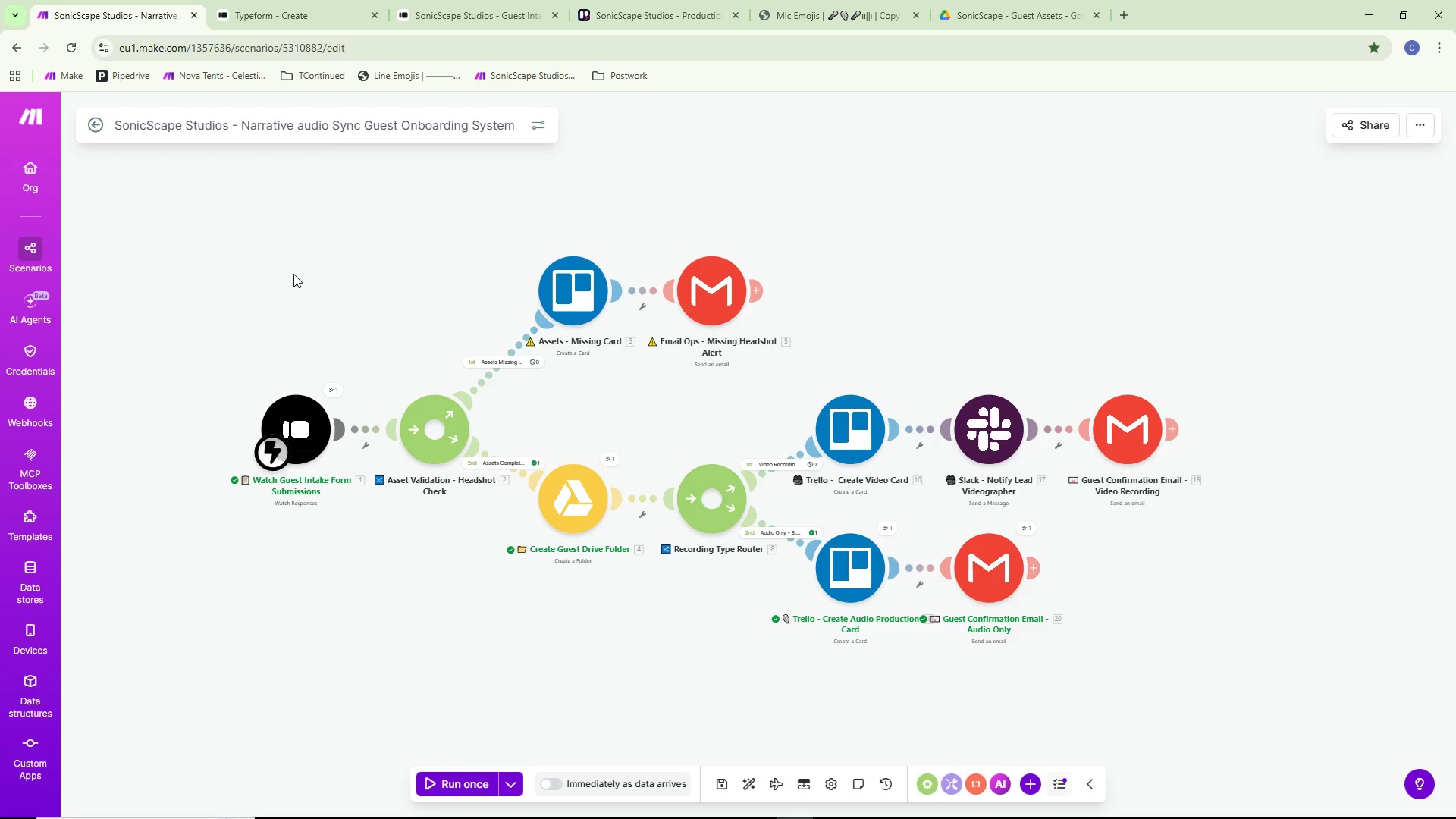 
left_click([656, 0])
 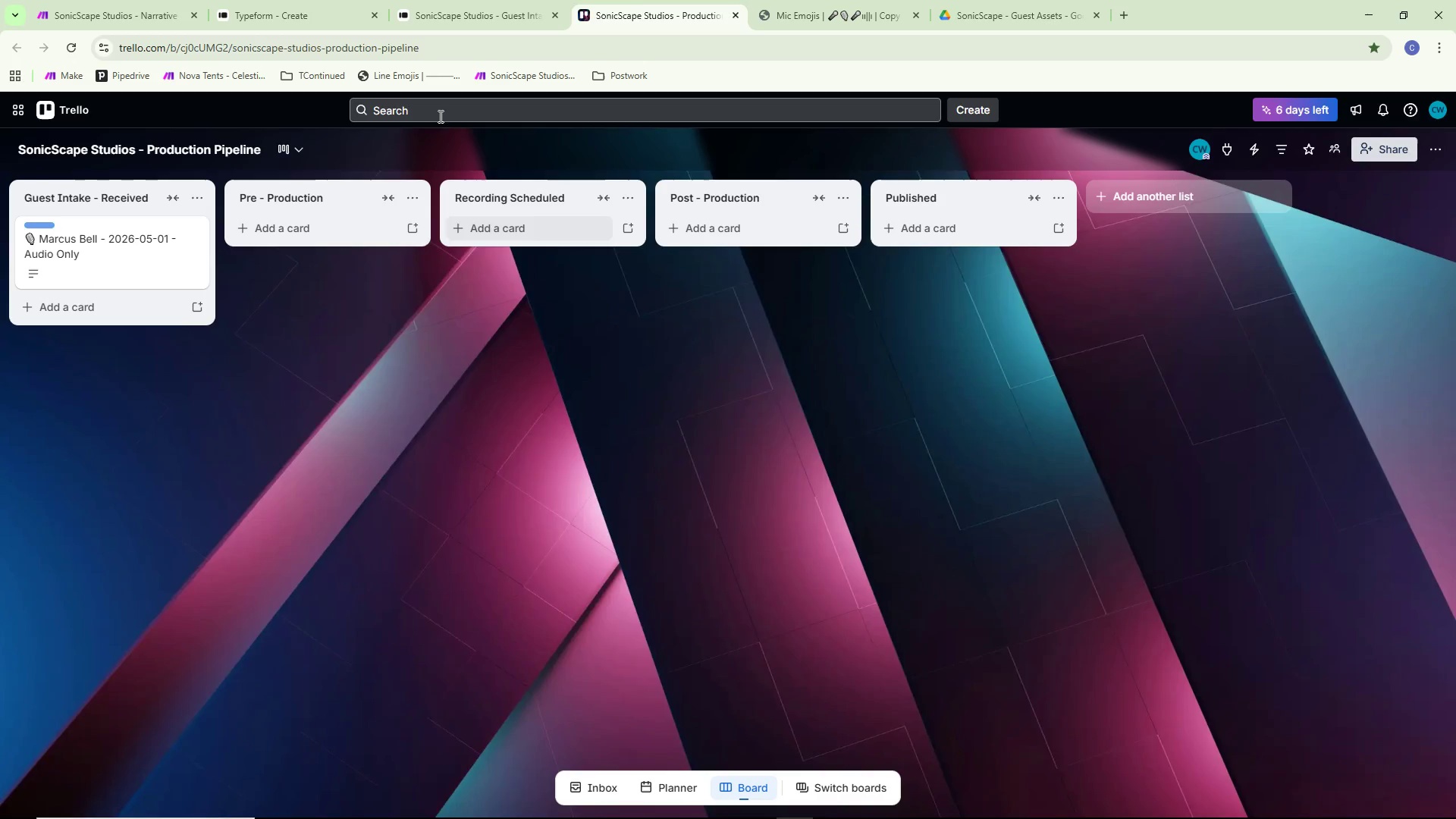 
left_click([520, 0])
 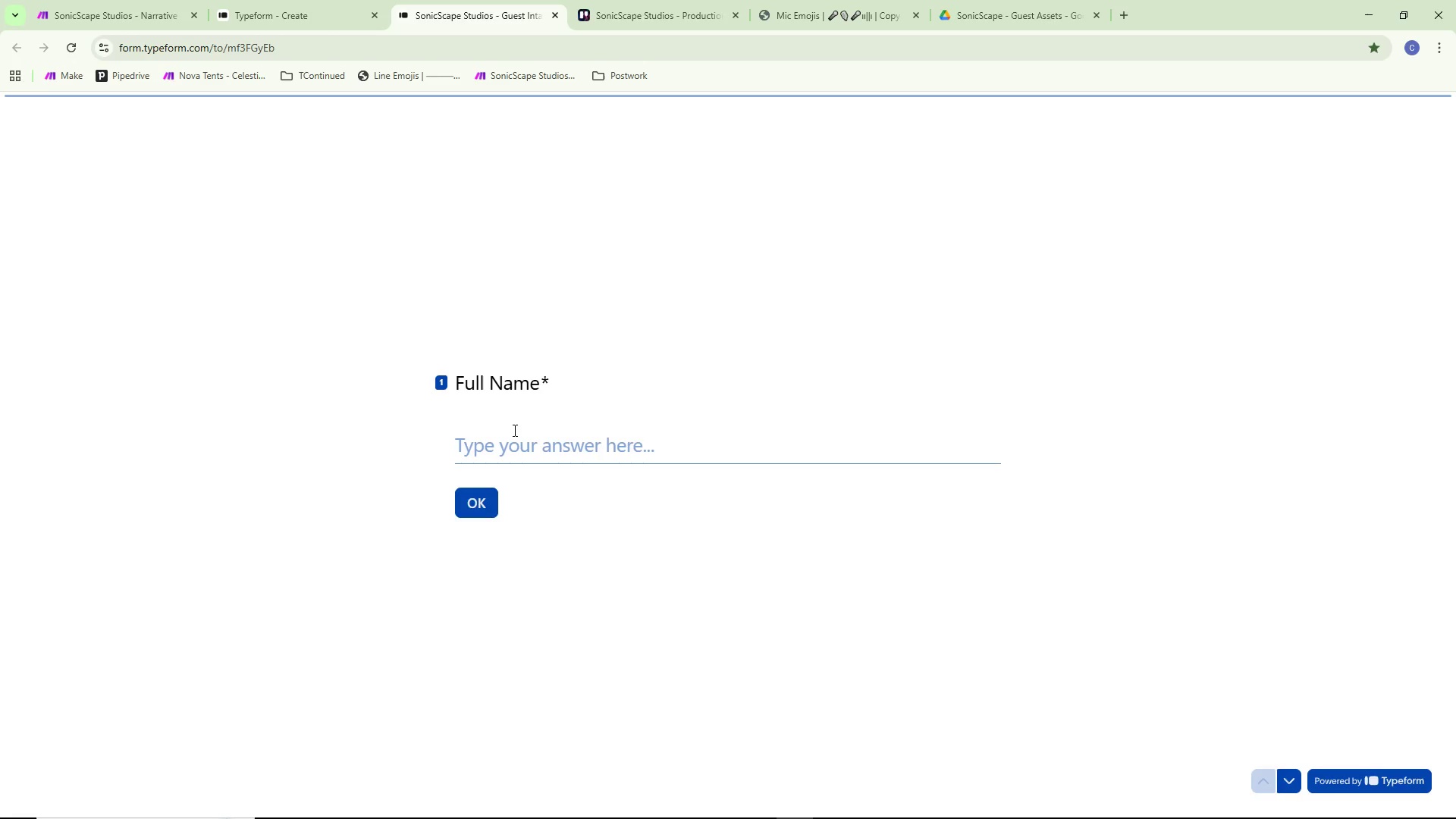 
wait(10.73)
 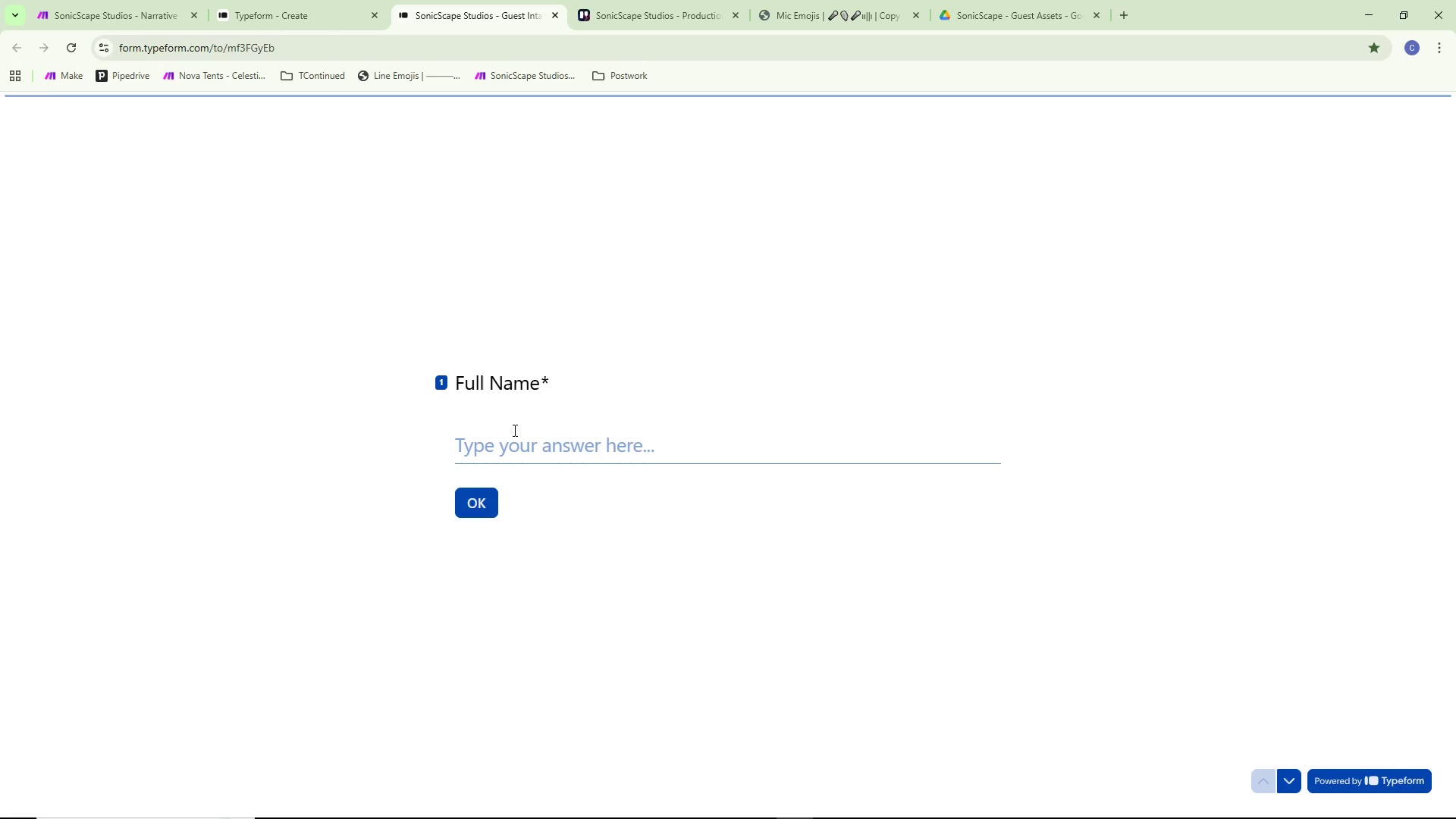 
left_click([532, 446])
 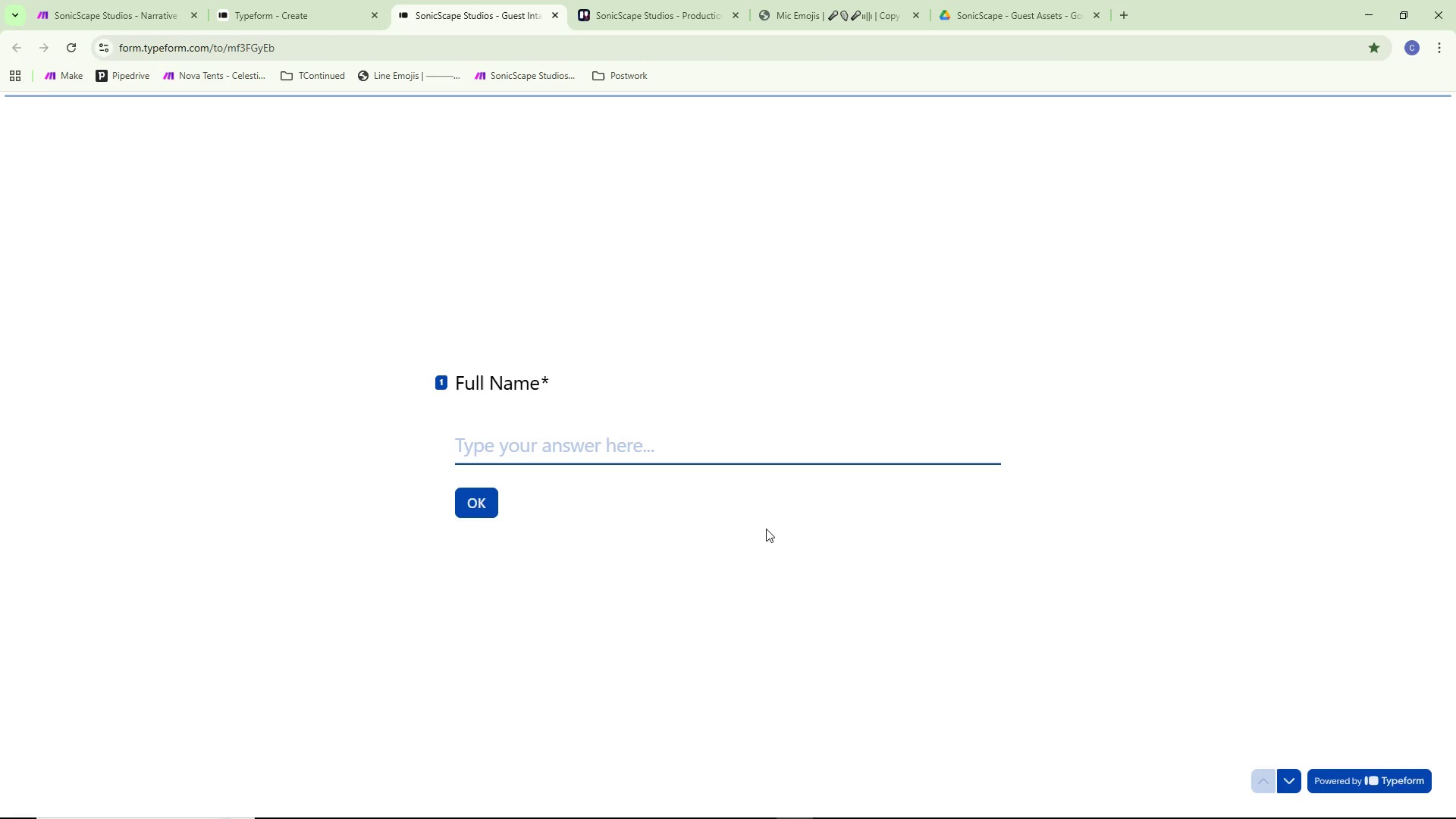 
type(Mike Rosa)
key(Backspace)
type(s)
 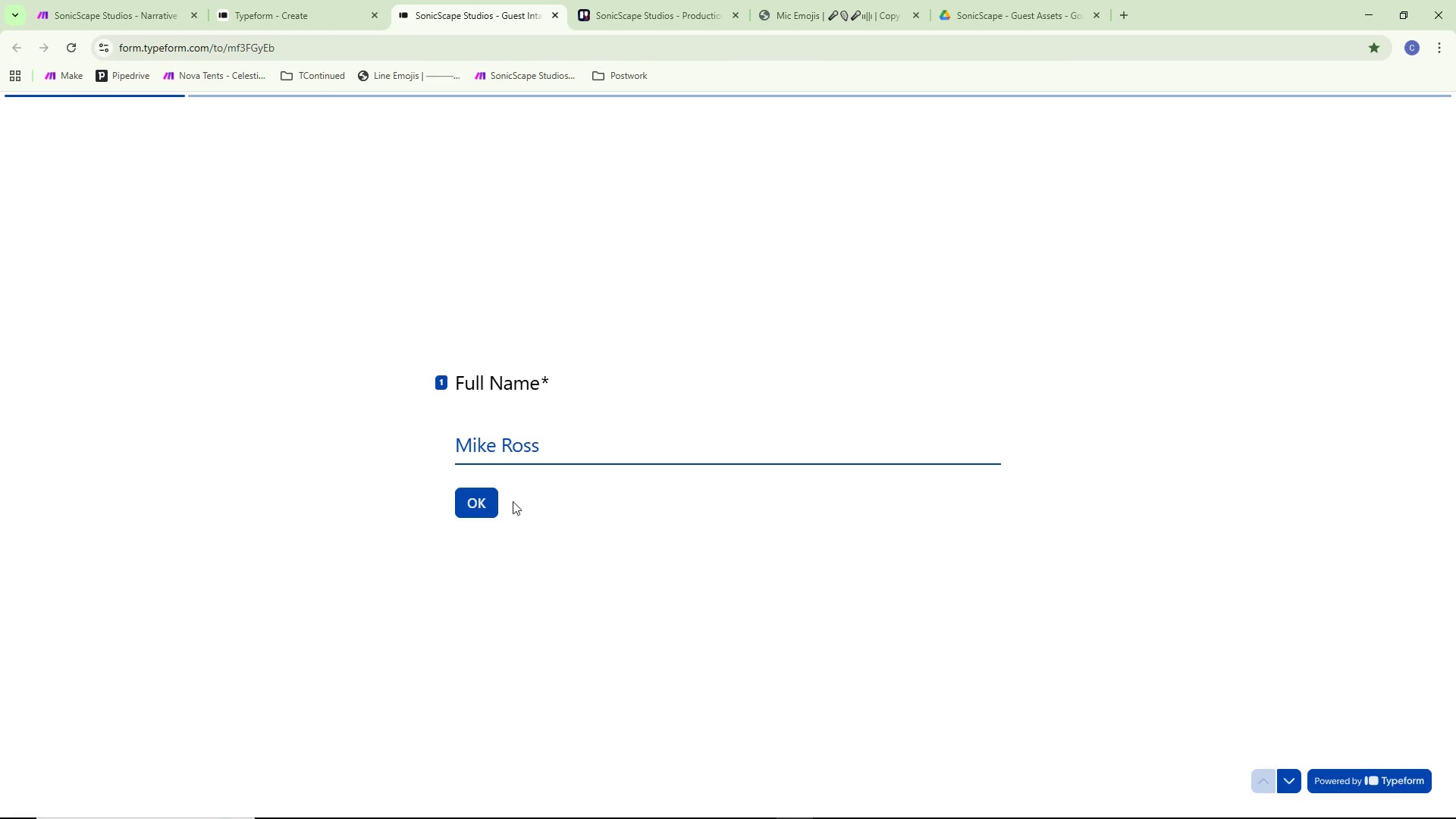 
left_click([475, 500])
 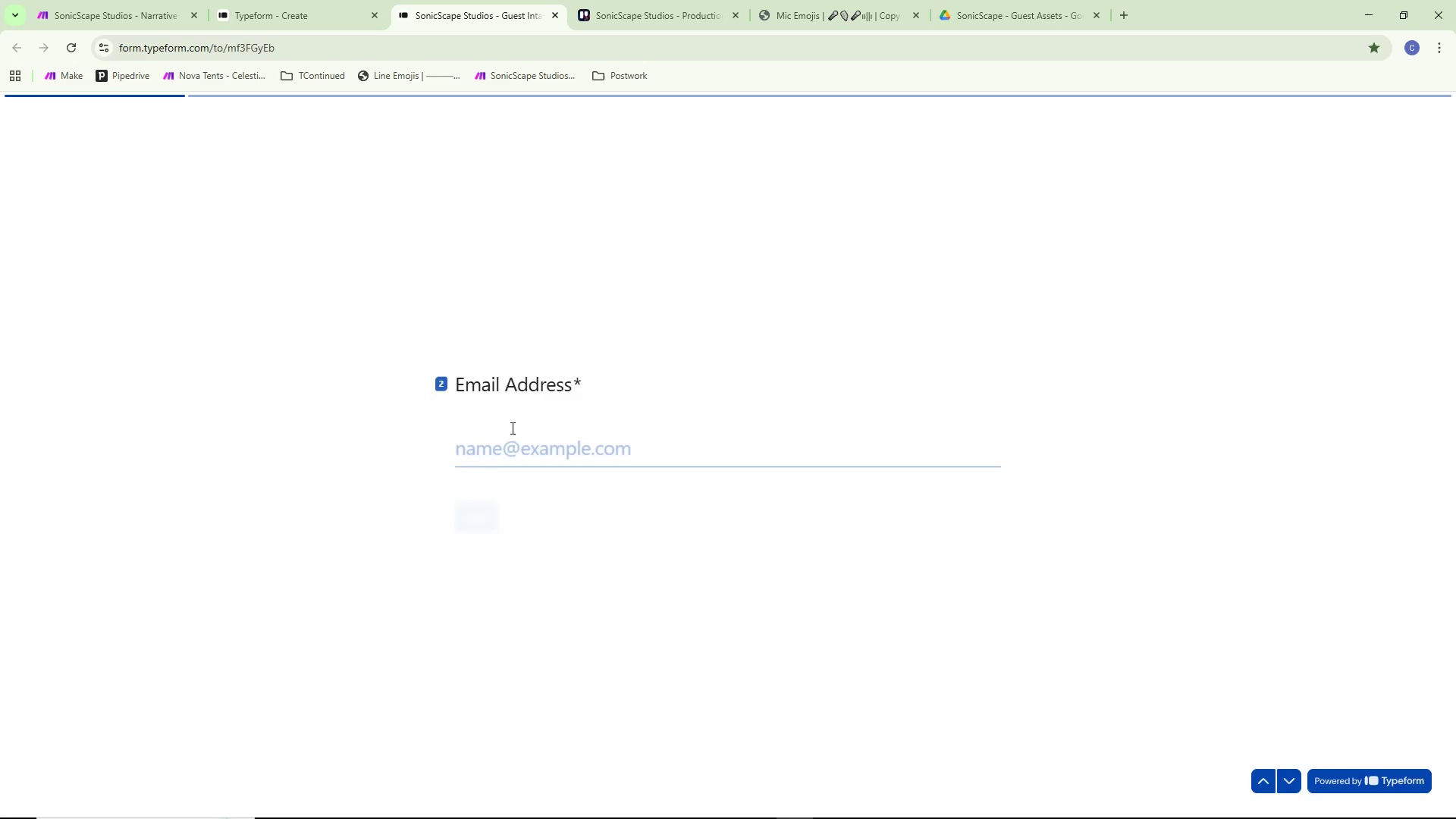 
left_click([507, 445])
 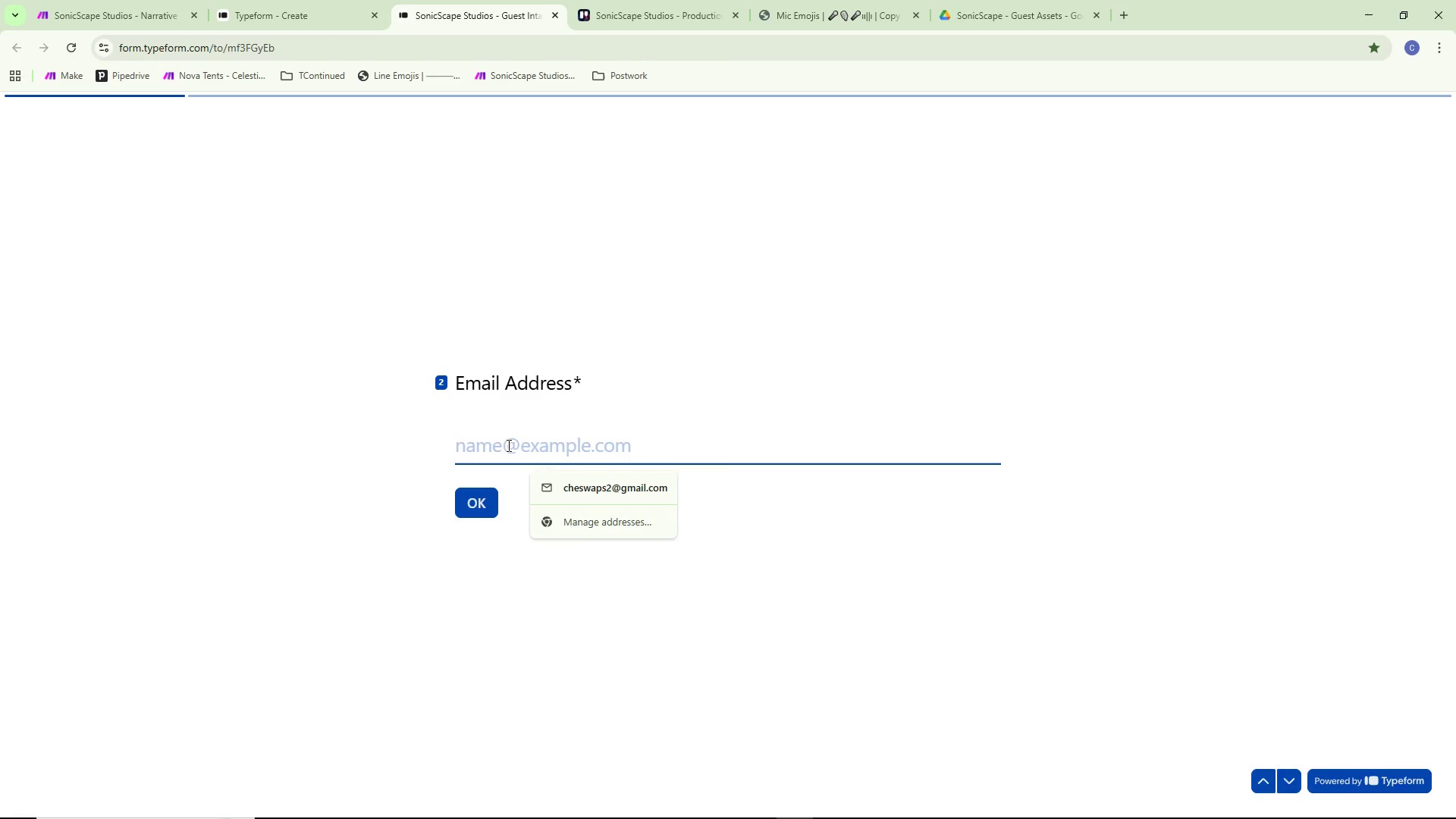 
type(mike@email.com)
 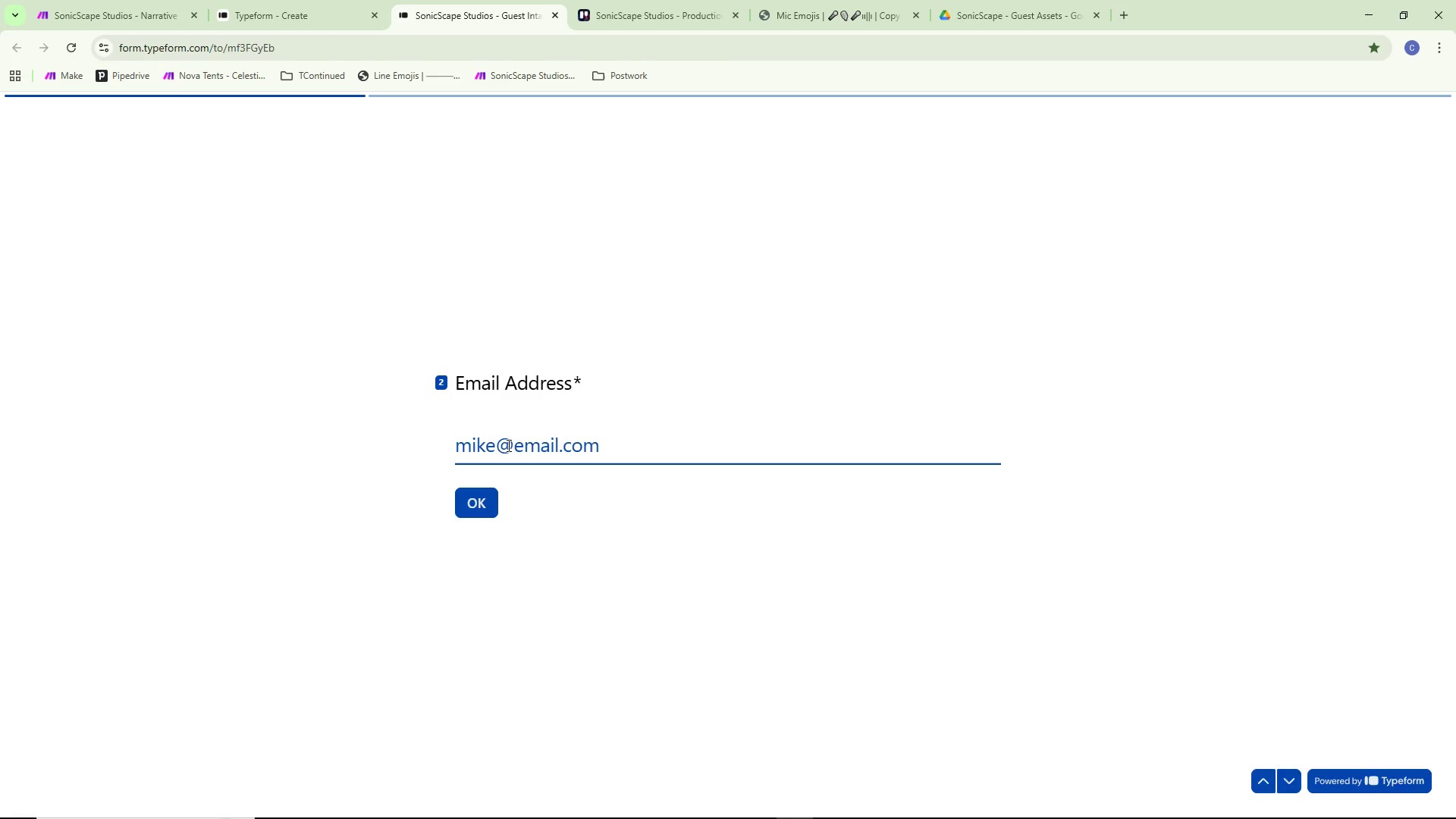 
left_click([481, 494])
 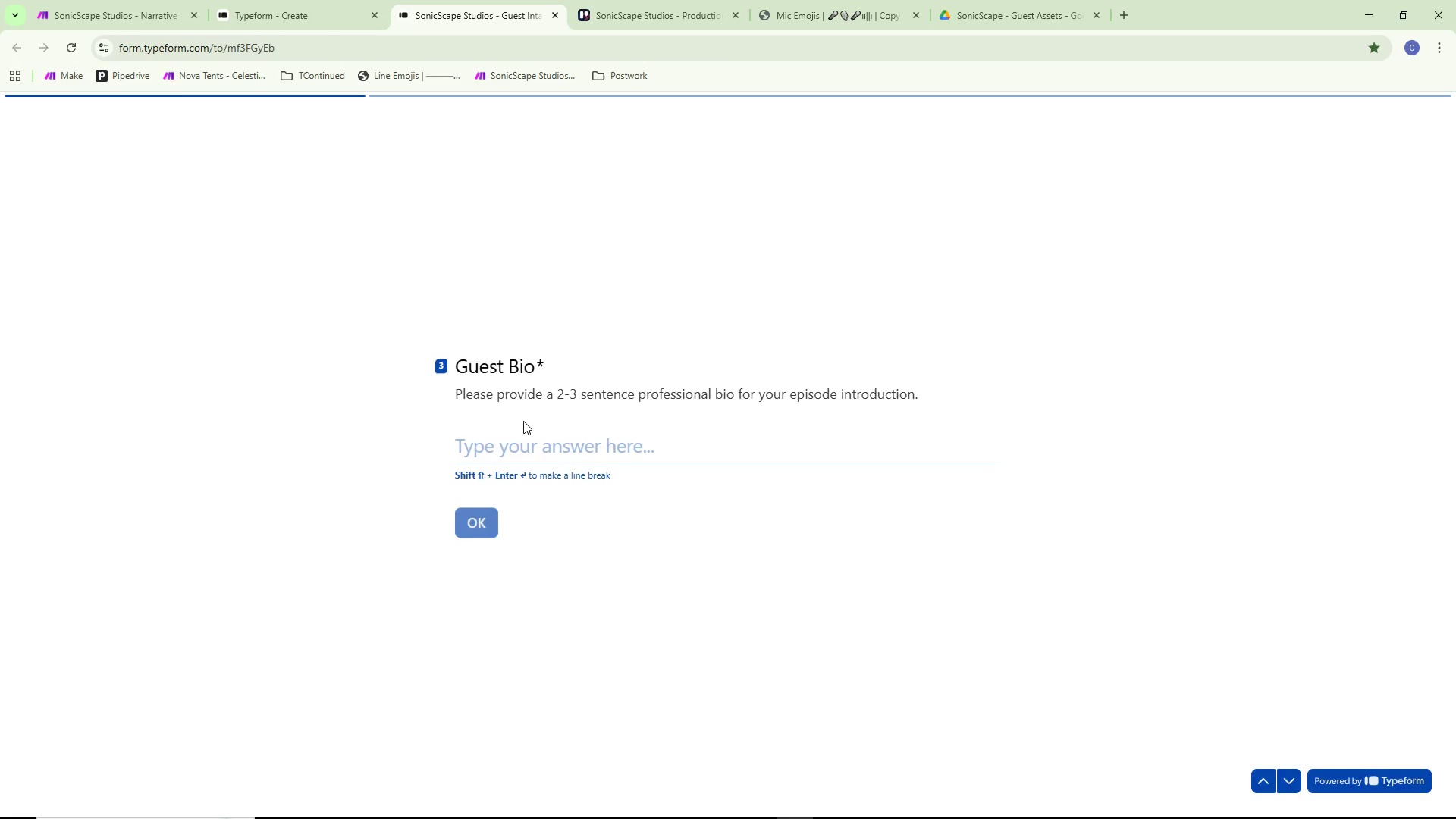 
left_click([507, 459])
 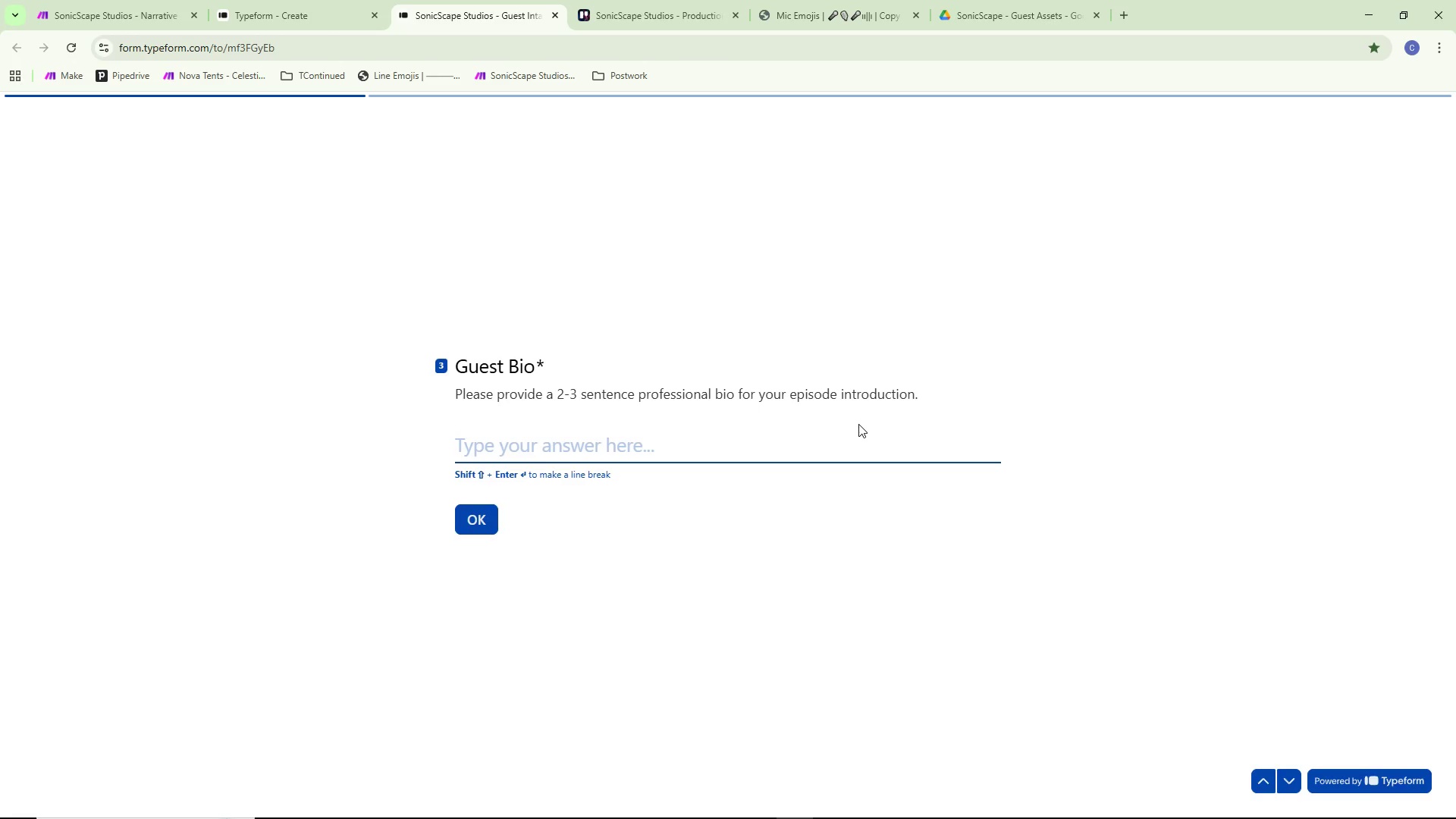 
wait(5.33)
 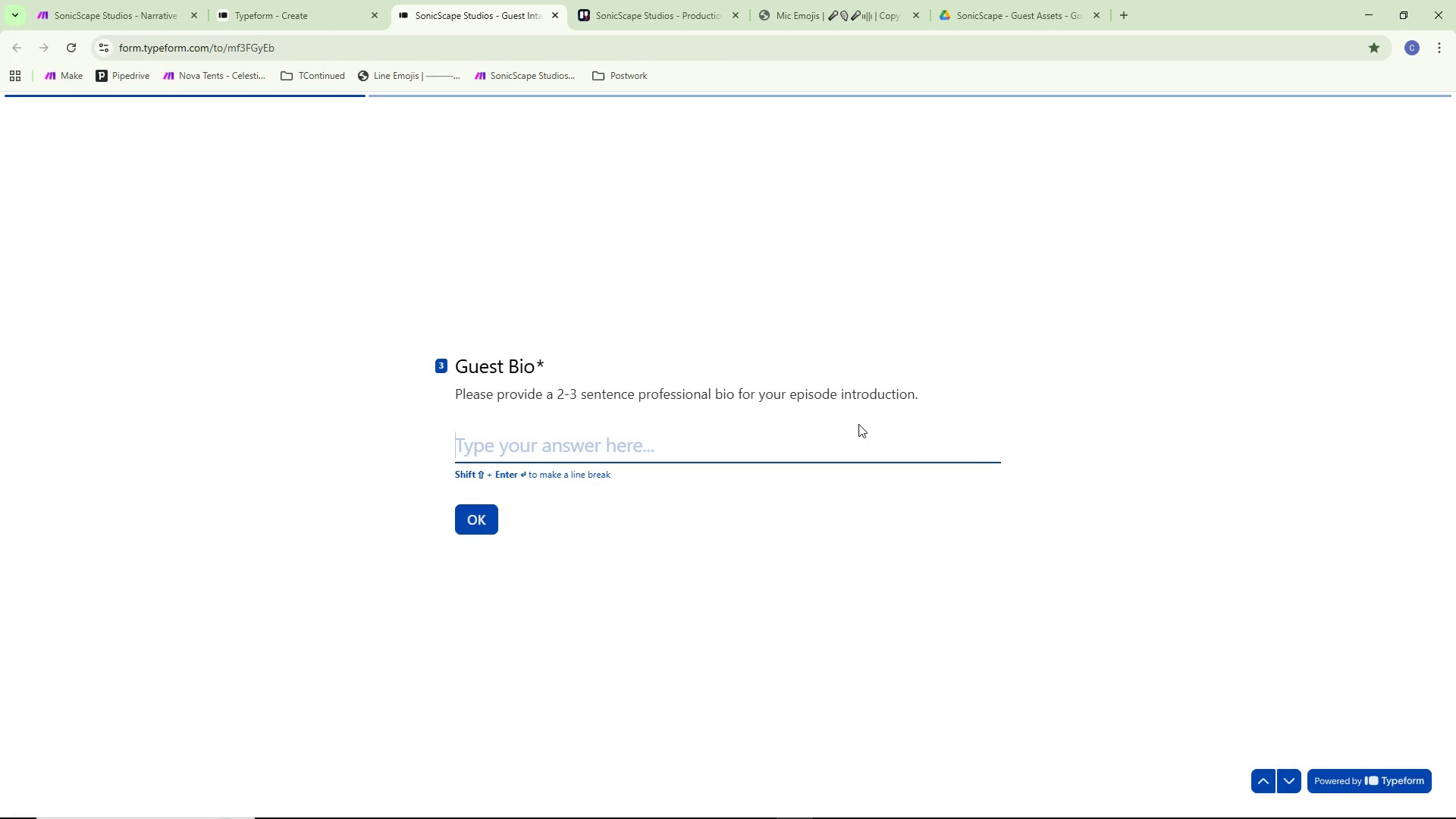 
type(Mike Ross is the founder of MikeTech)
 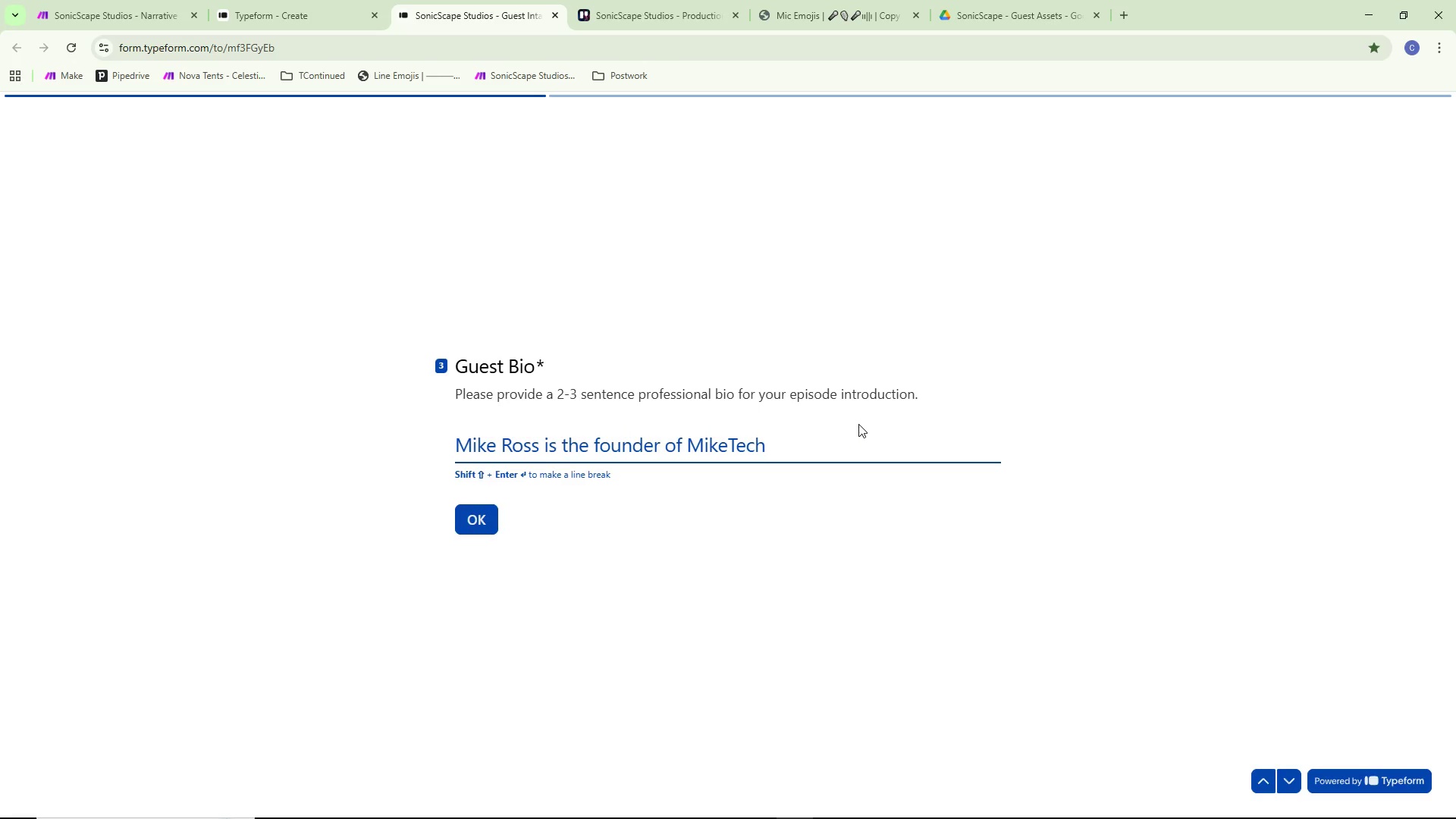 
type( Solutions and)
 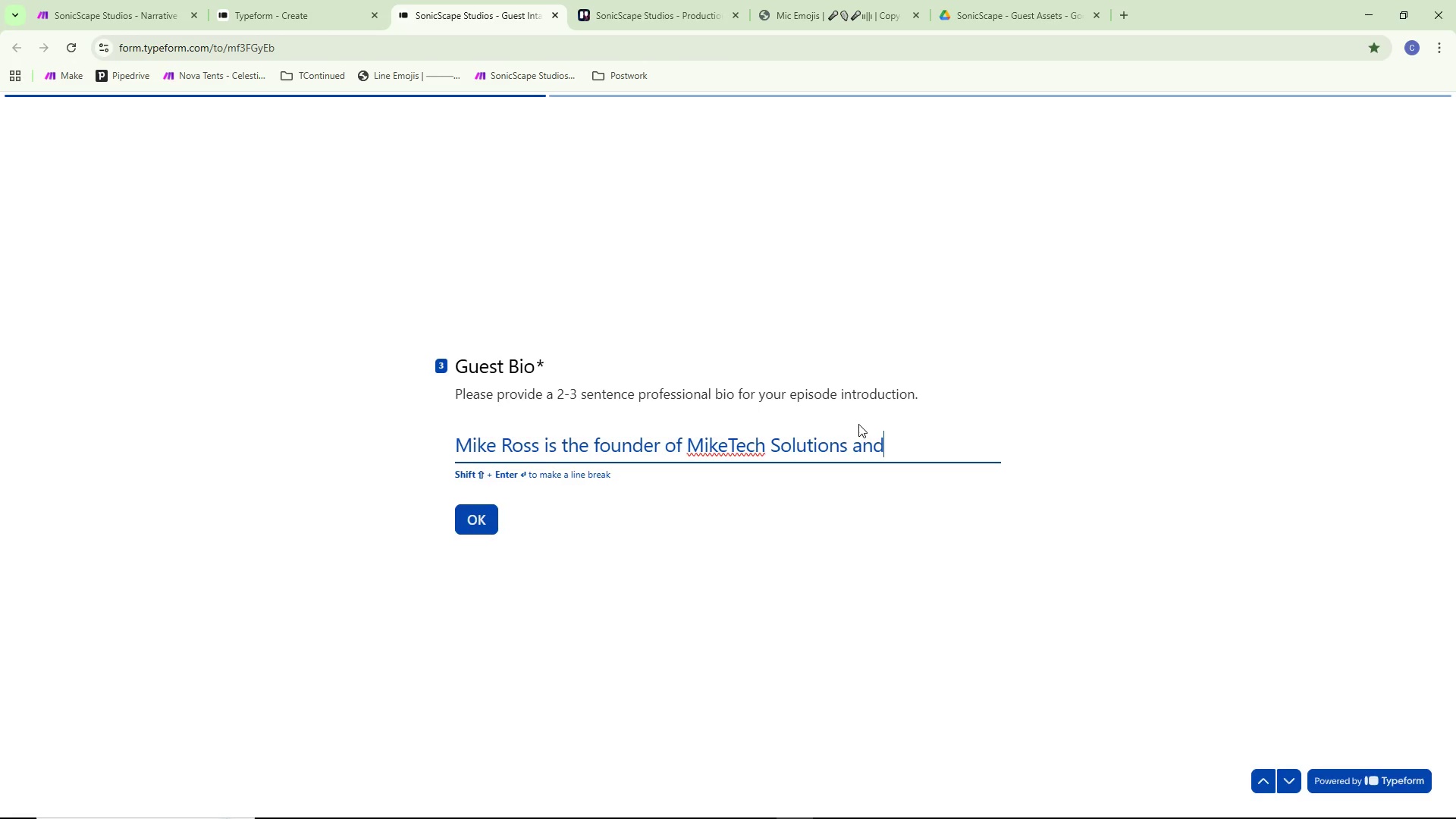 
type( a pioneer in AI-driven product)
 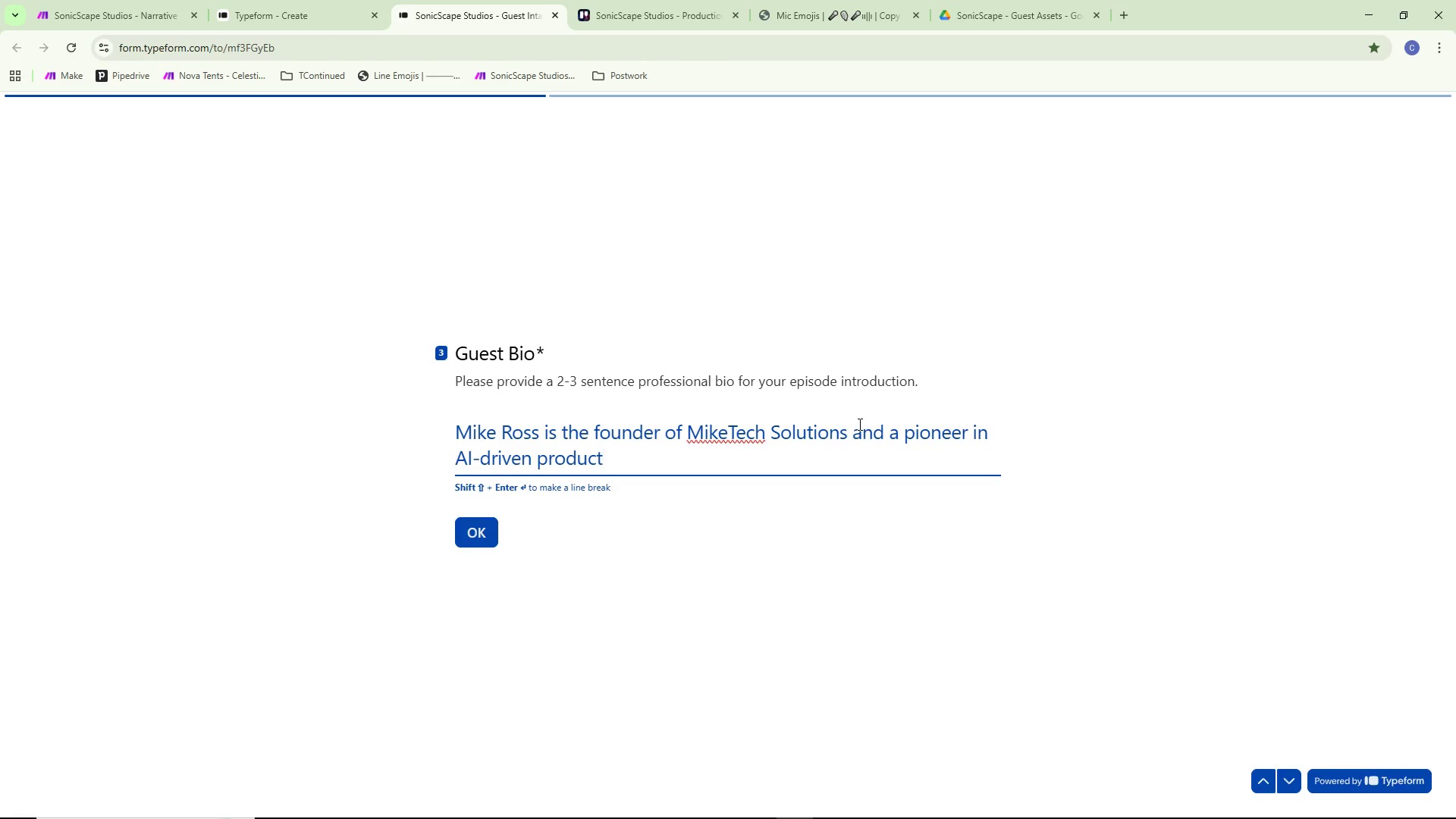 
type(de)
key(Backspace)
key(Backspace)
type( design. She has been de)
key(Backspace)
key(Backspace)
type(featured in Forbes and Wired magazine and holds patents in machine learning application)
 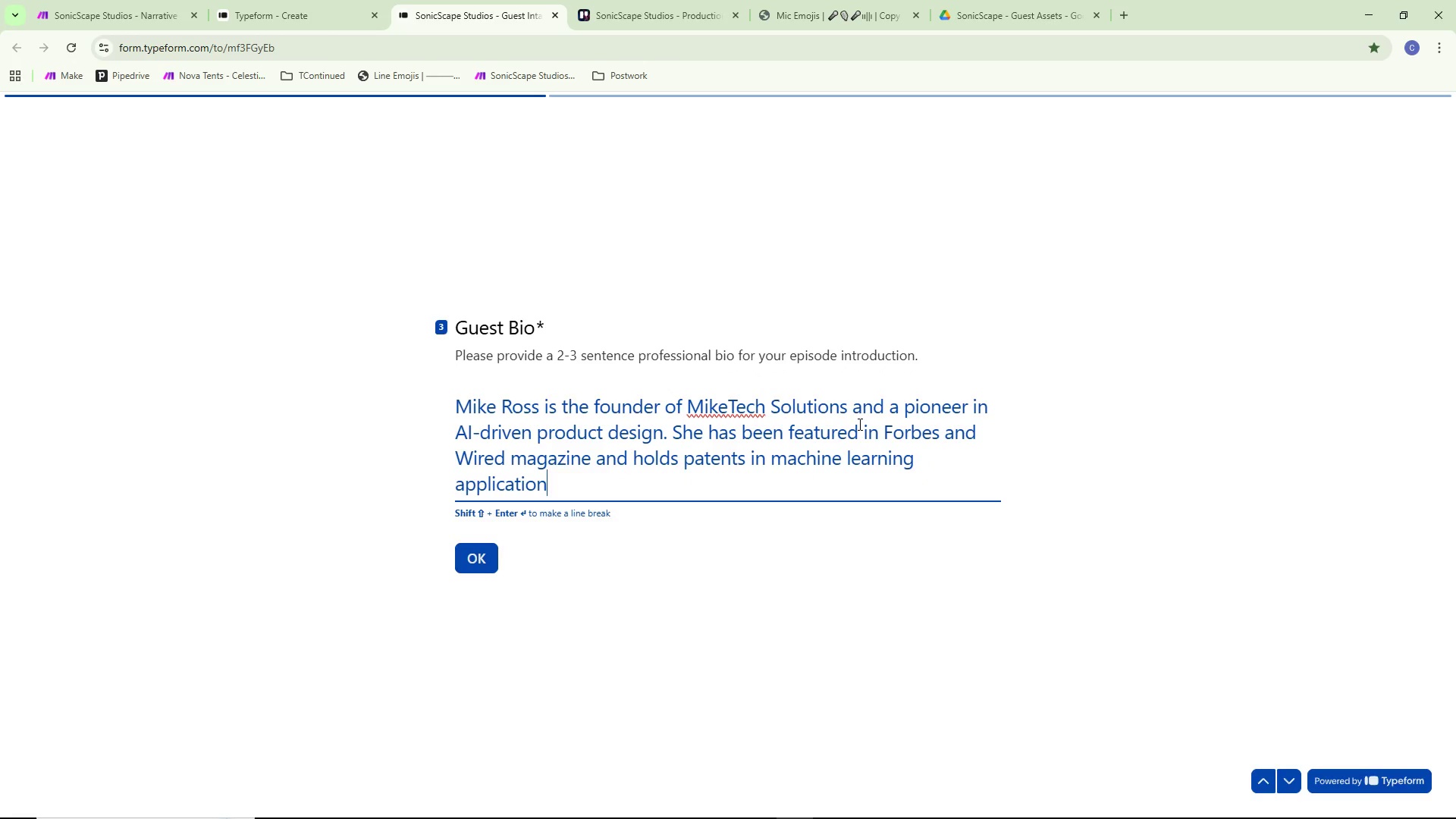 
wait(17.64)
 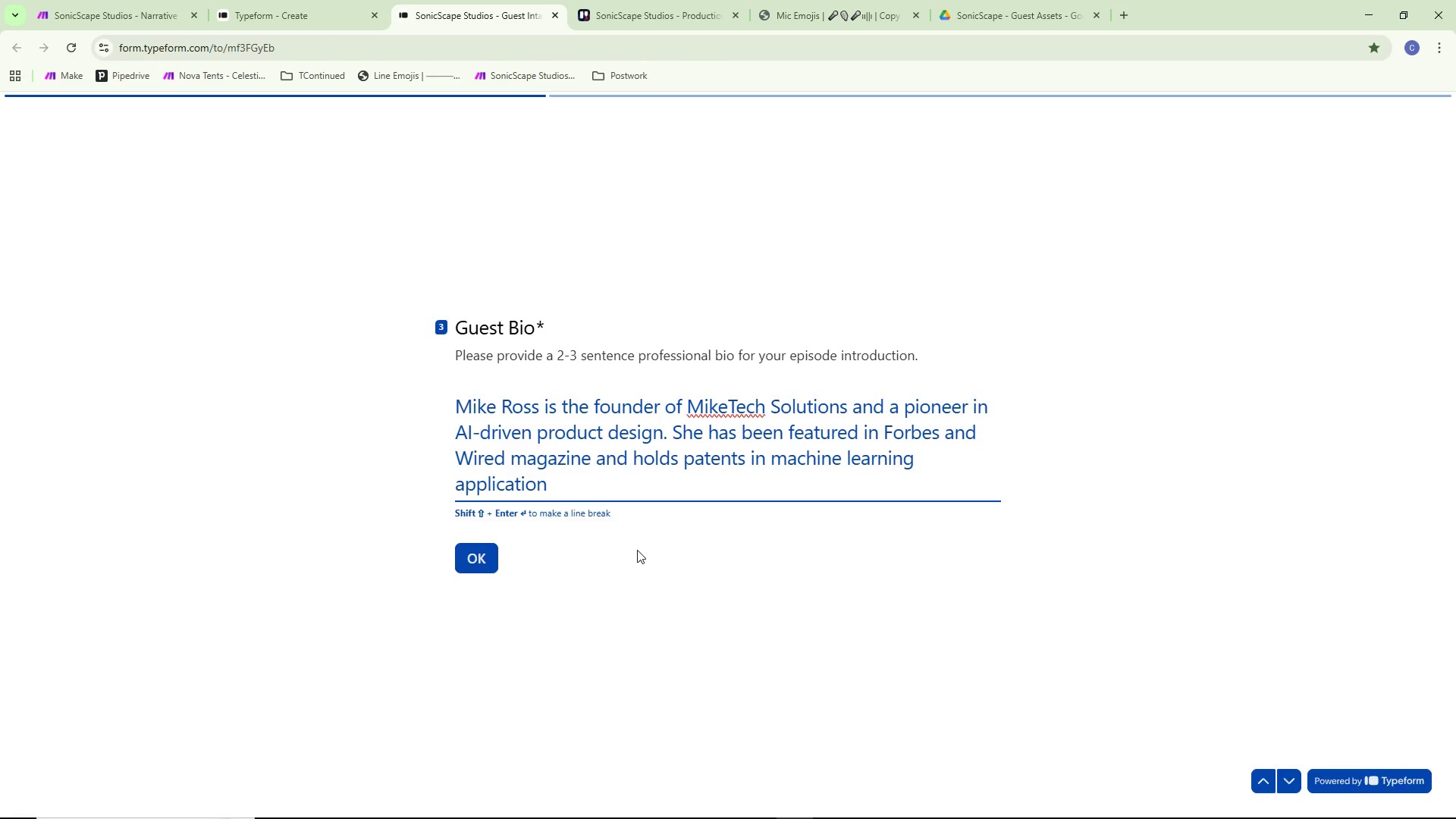 
left_click([492, 554])
 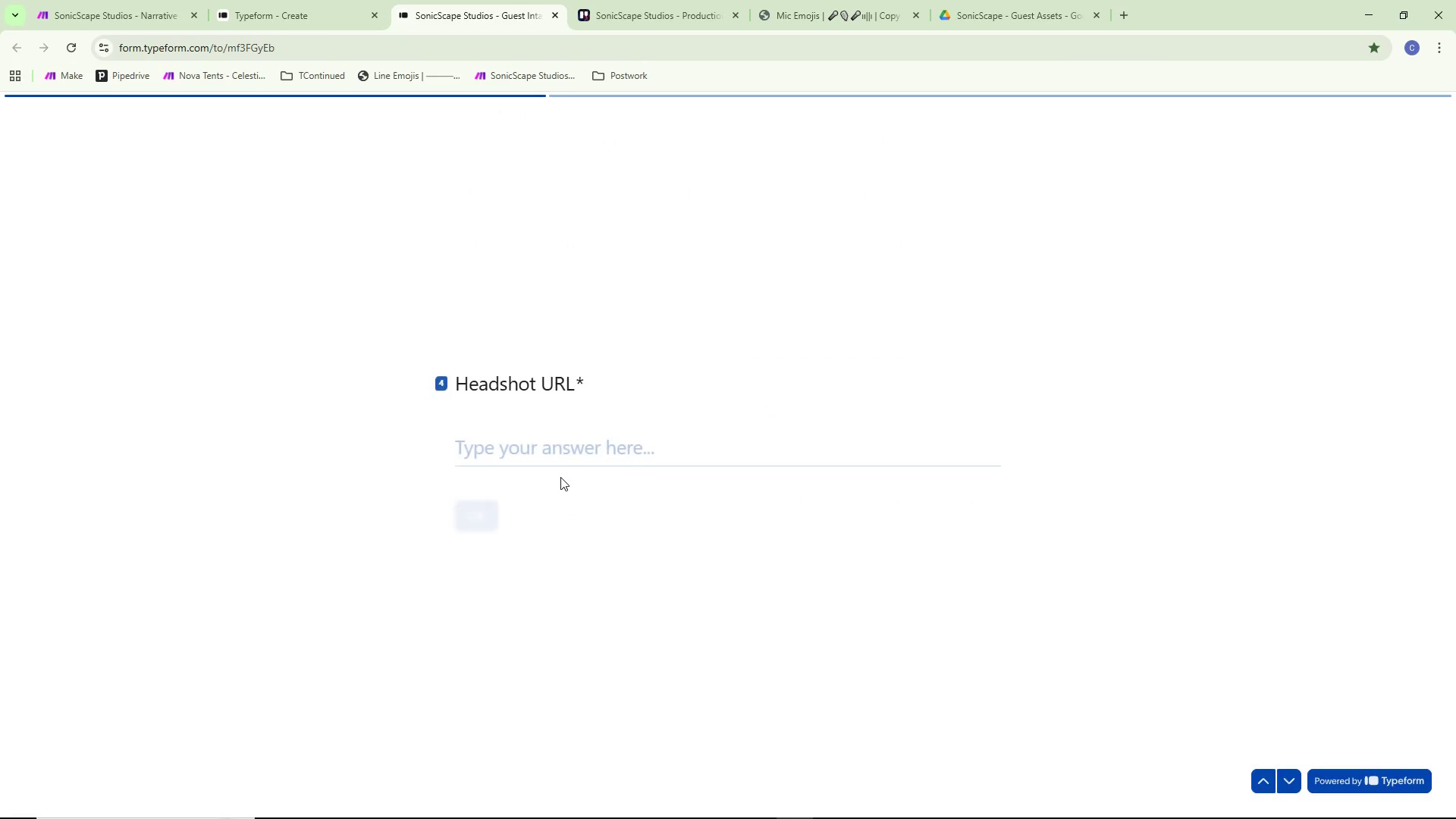 
left_click([542, 453])
 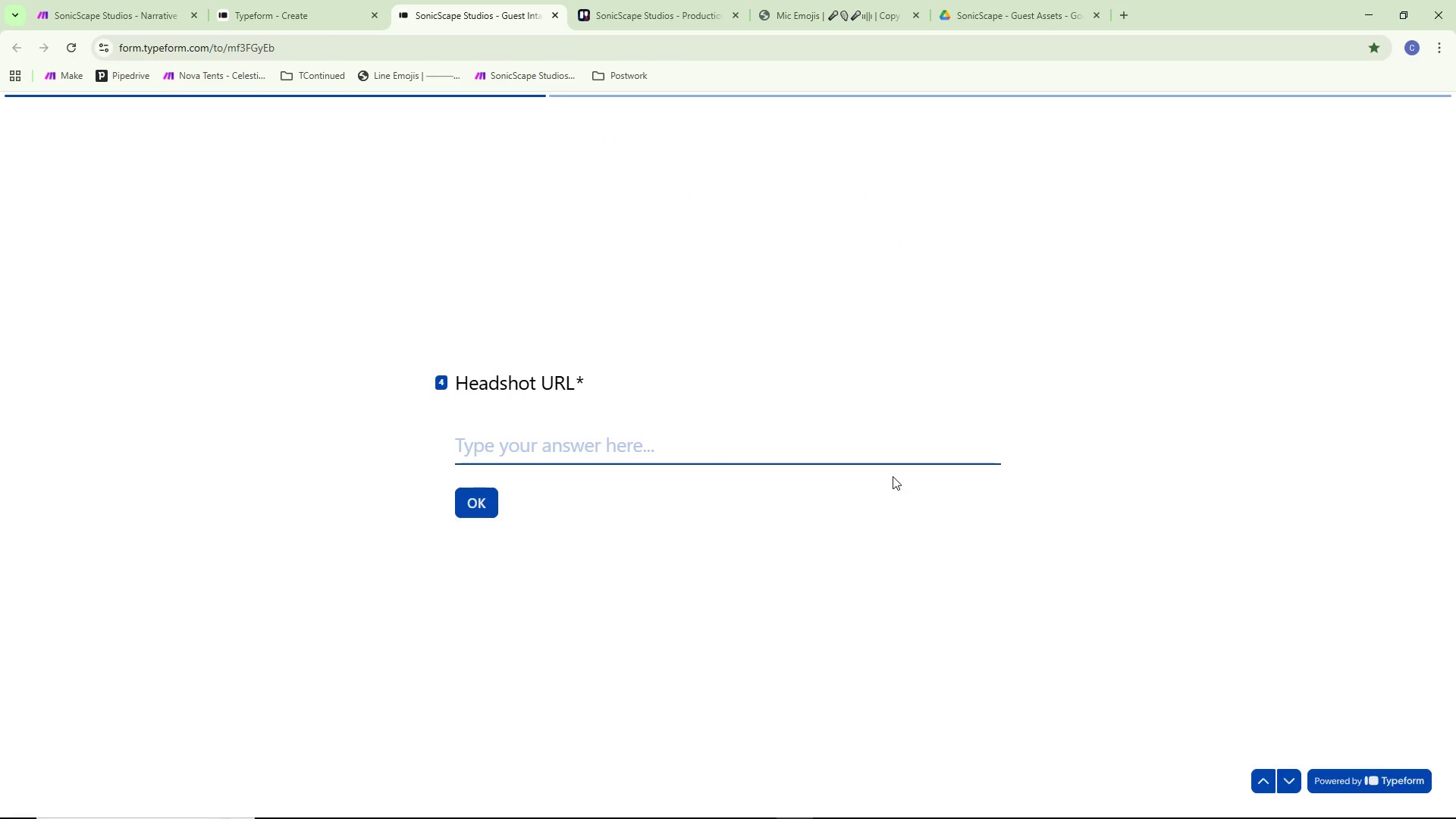 
type(hh)
key(Backspace)
type(ttps:??)
key(Backspace)
key(Backspace)
type(//drive.google)
 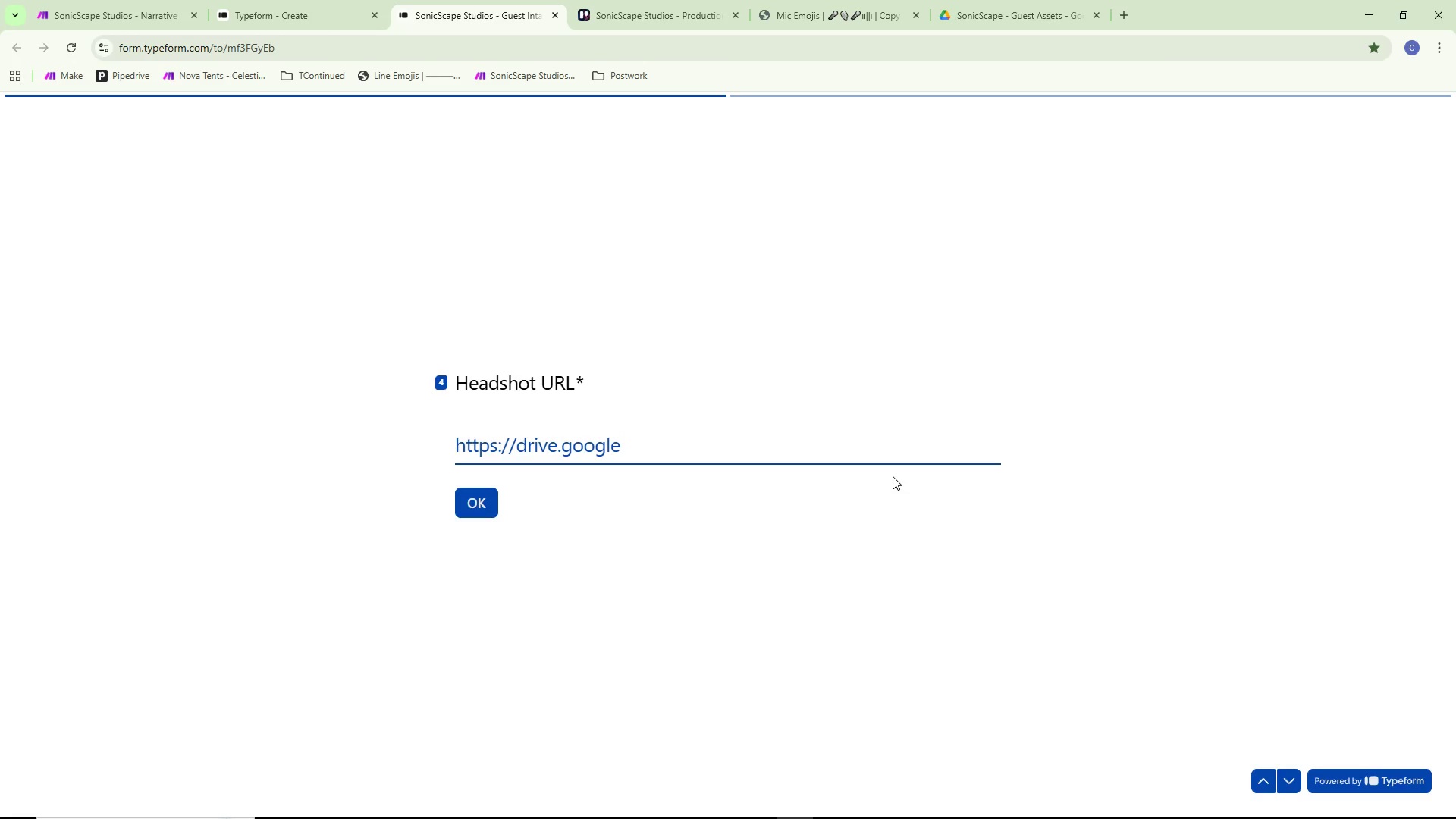 
type(.com/fiel)
key(Backspace)
key(Backspace)
 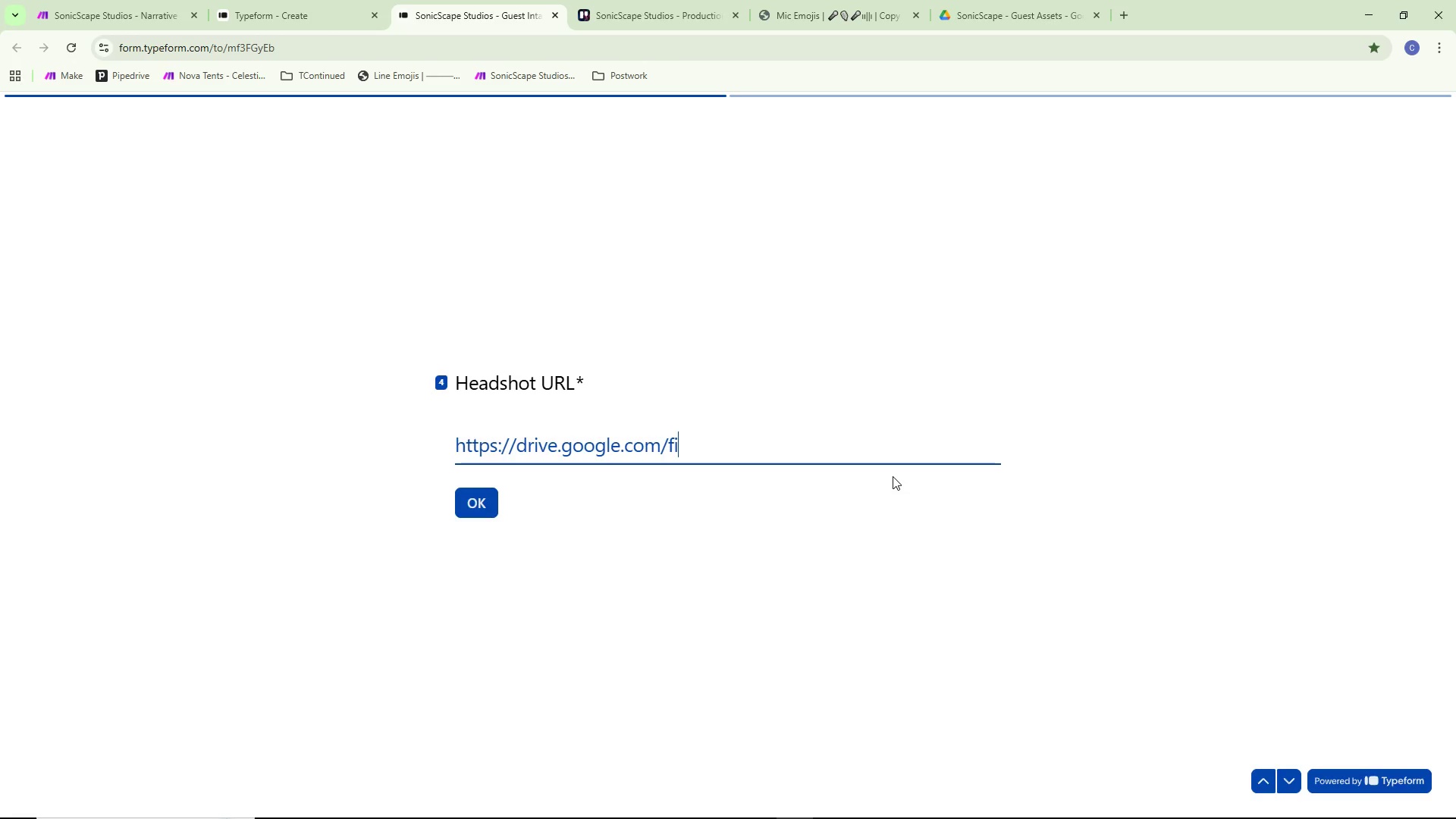 
type(le/d/mike-ross)
key(Backspace)
key(Backspace)
key(Backspace)
key(Backspace)
type(headshot)
 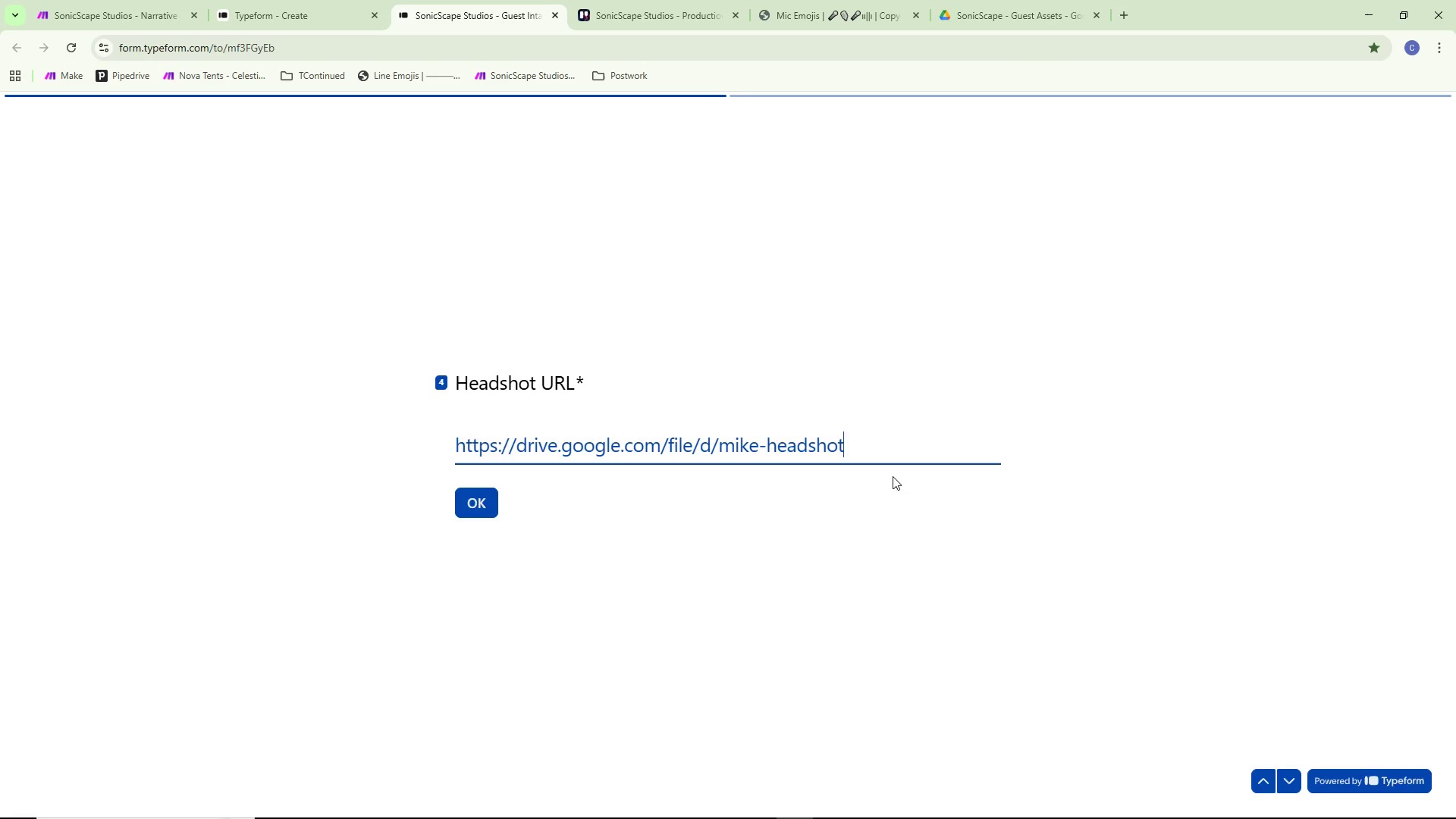 
type(-url)
 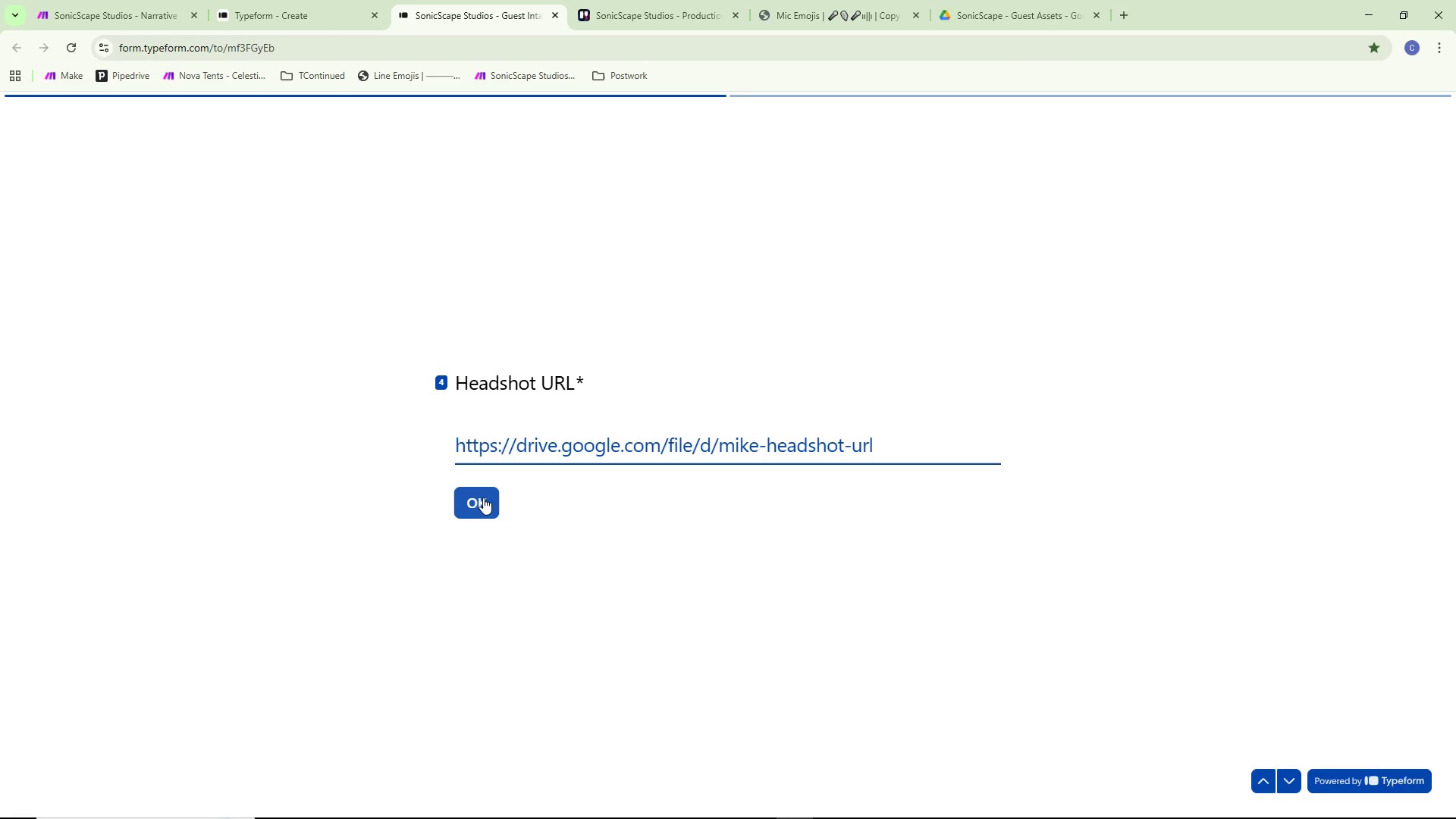 
left_click([483, 497])
 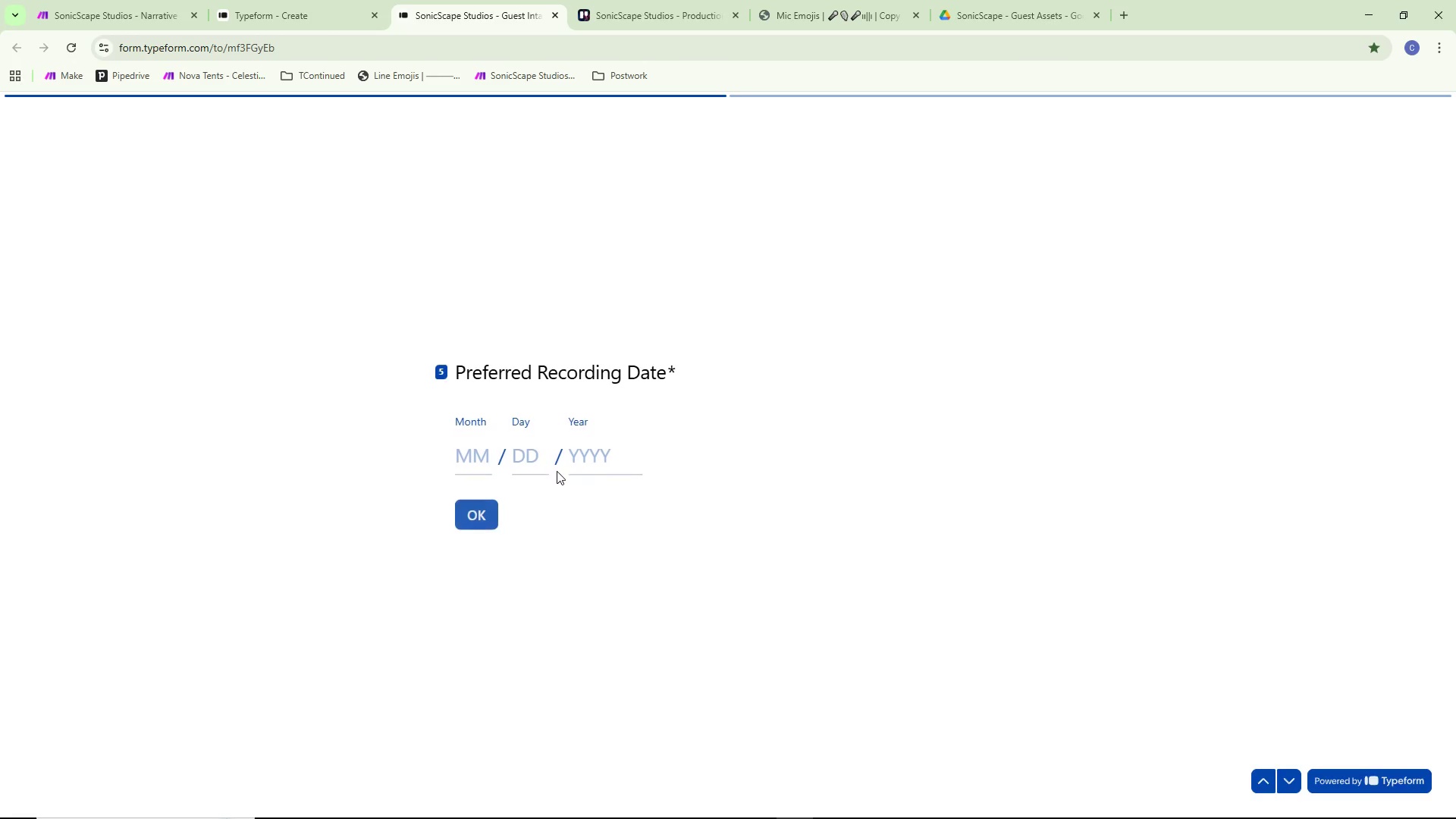 
left_click([472, 455])
 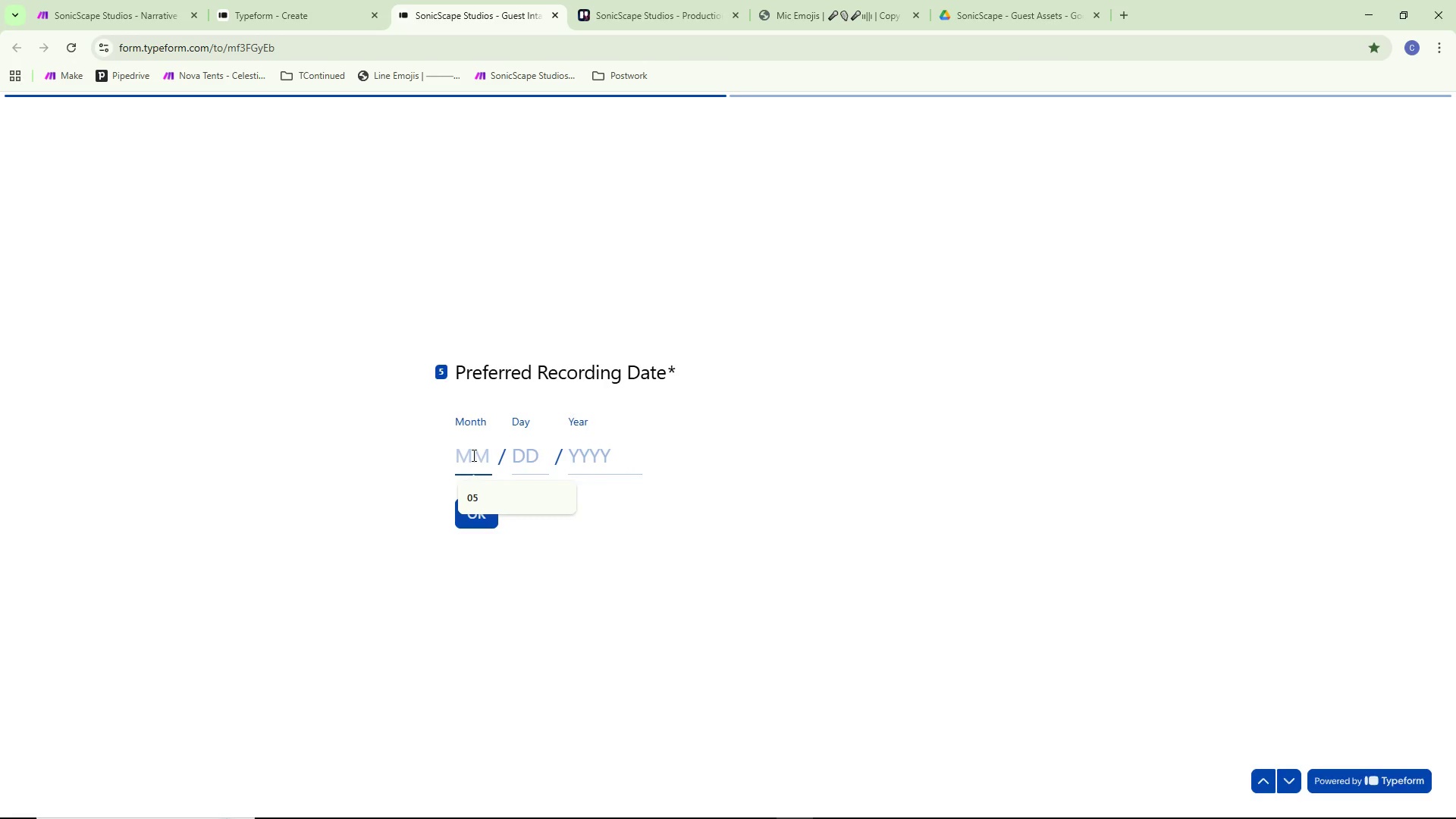 
left_click([489, 487])
 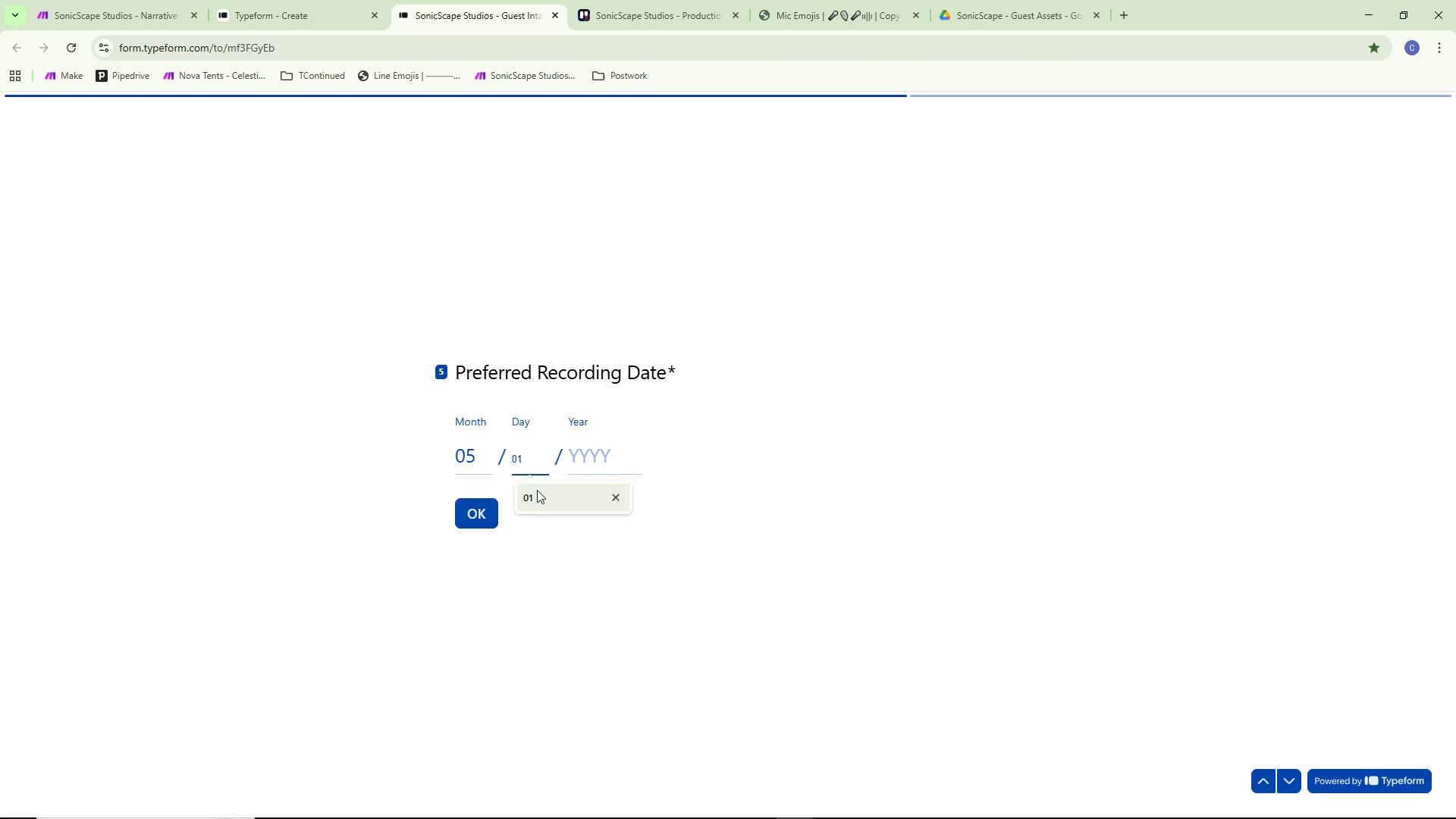 
left_click([529, 500])
 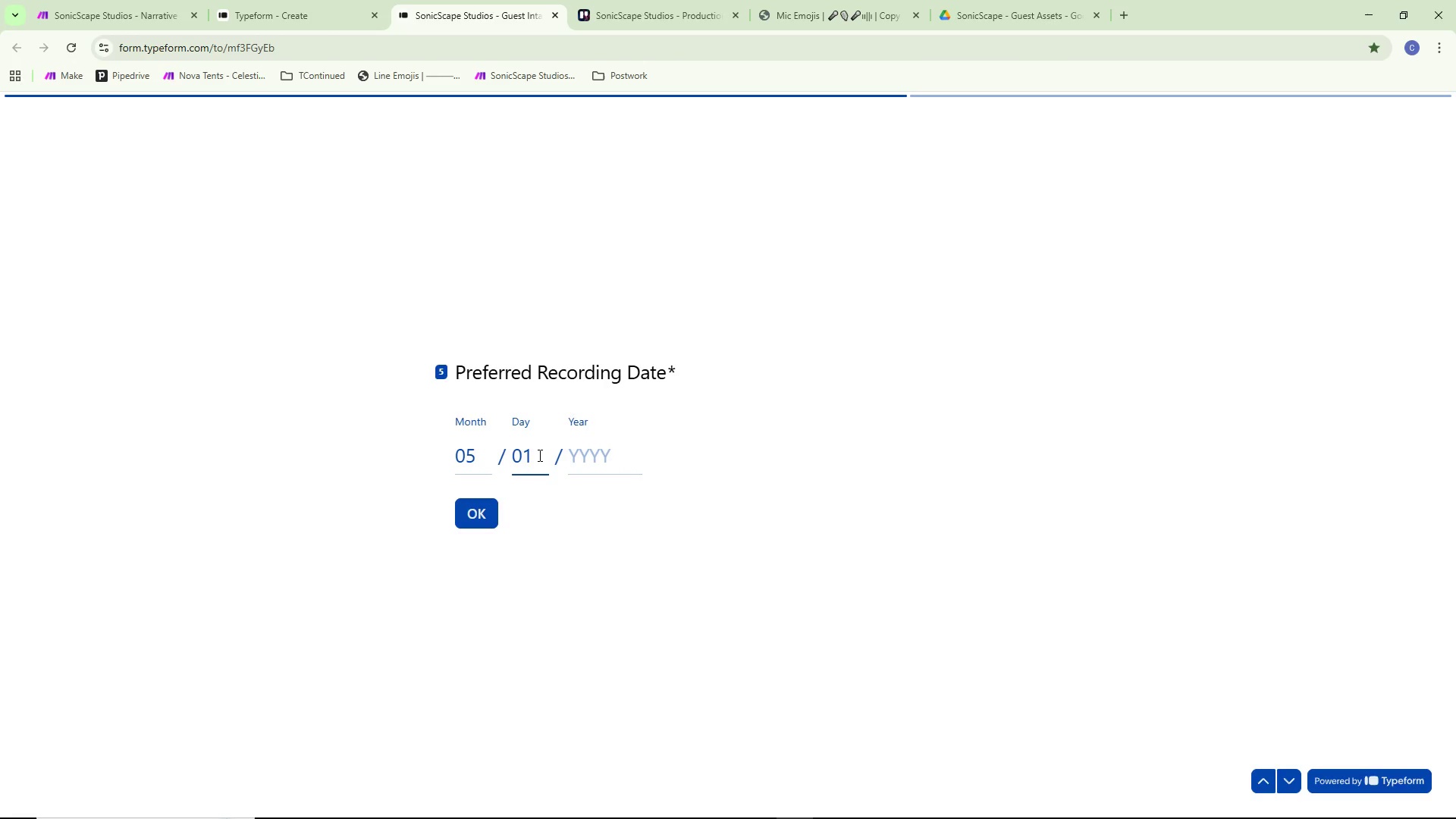 
key(Backspace)
 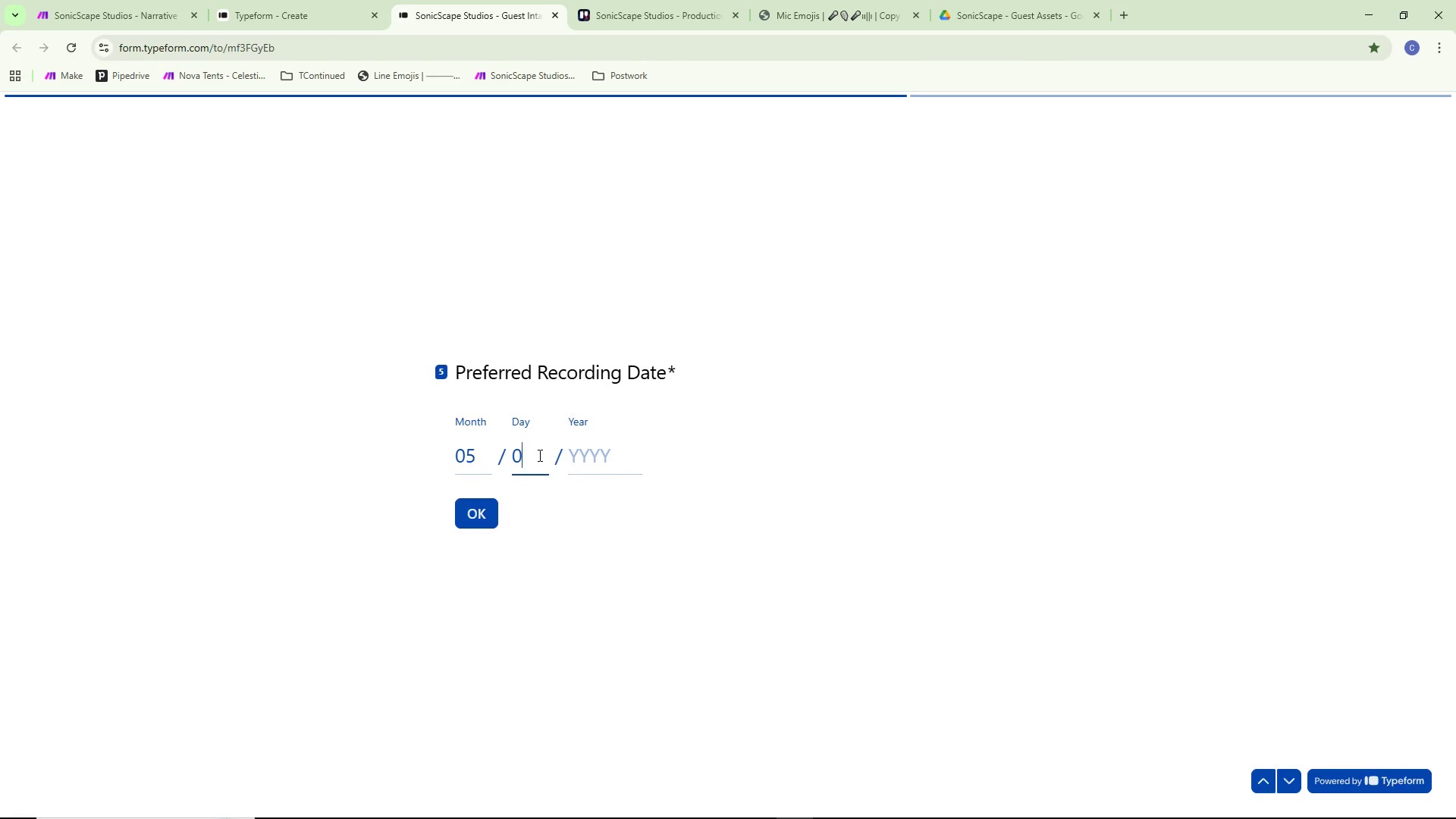 
key(5)
 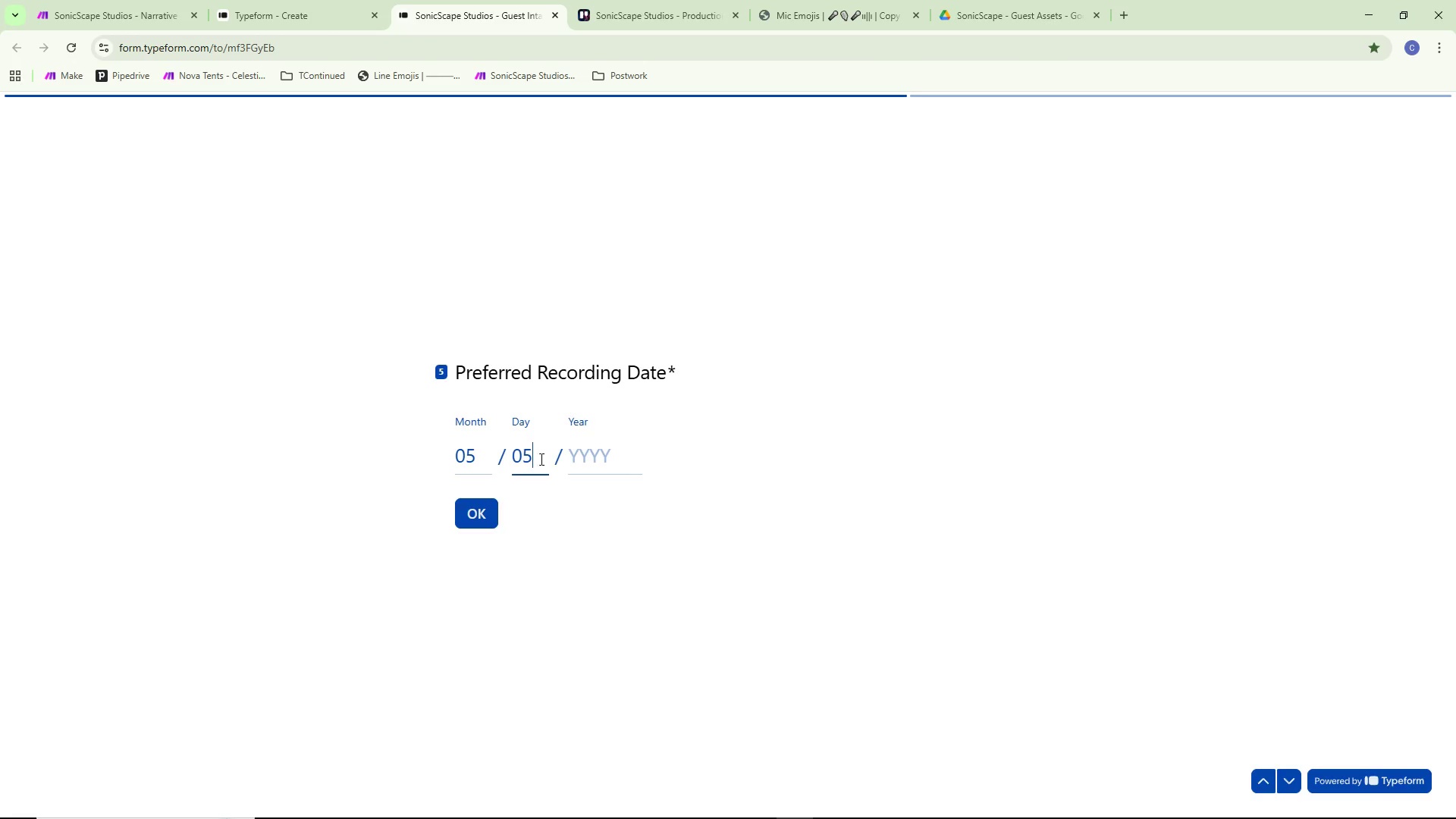 
left_click([593, 457])
 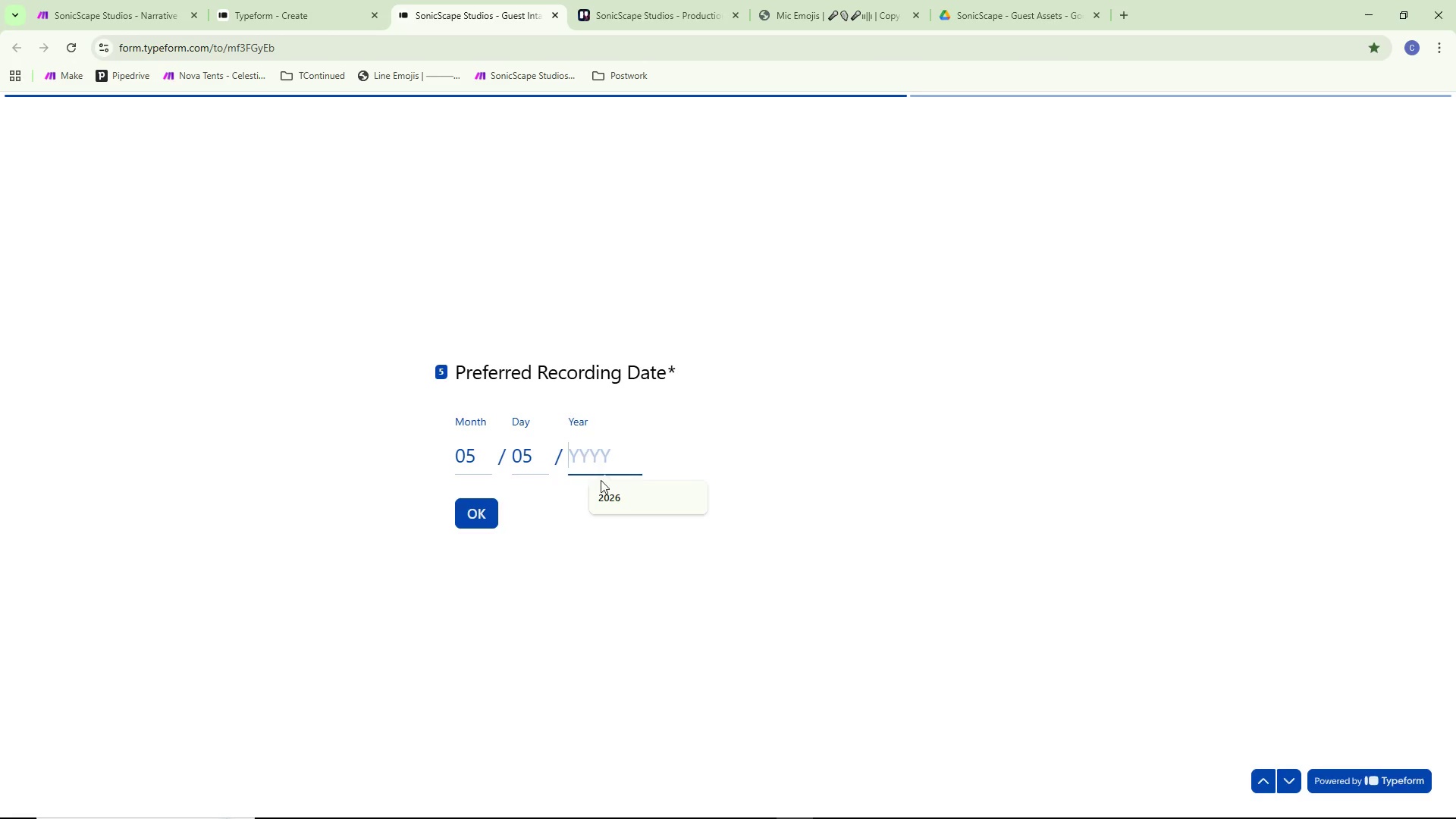 
left_click([609, 497])
 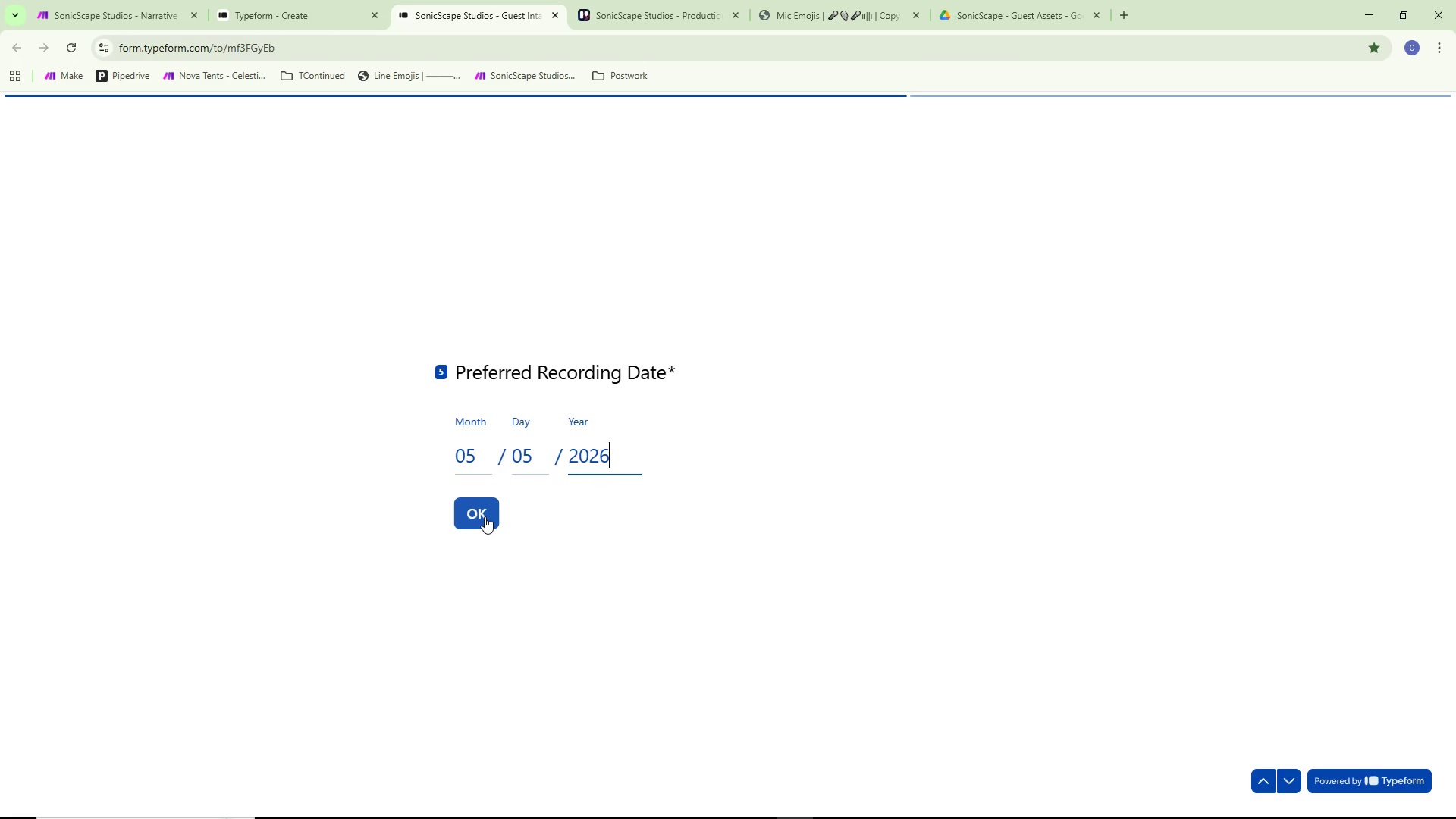 
left_click([485, 516])
 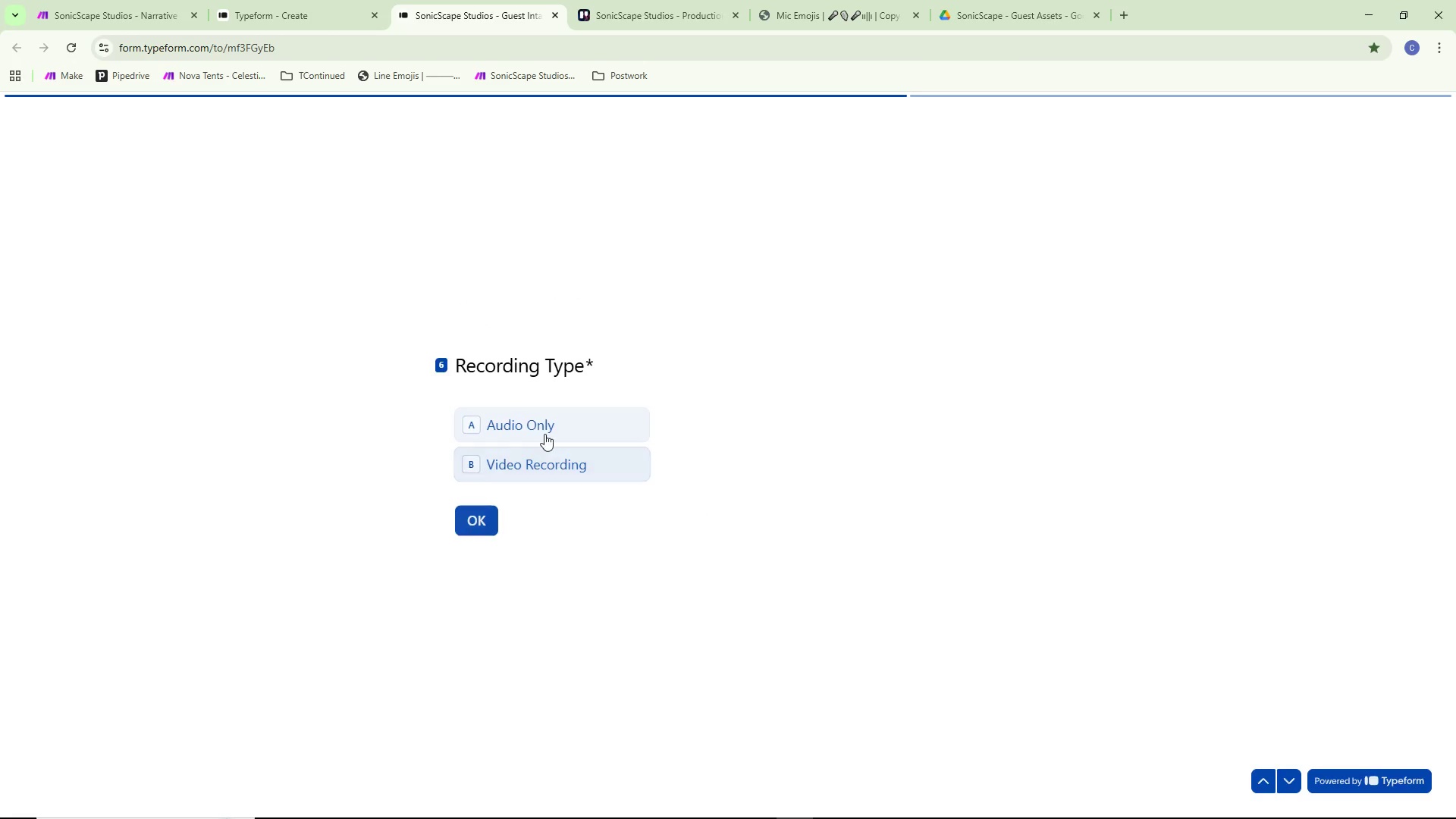 
left_click([542, 457])
 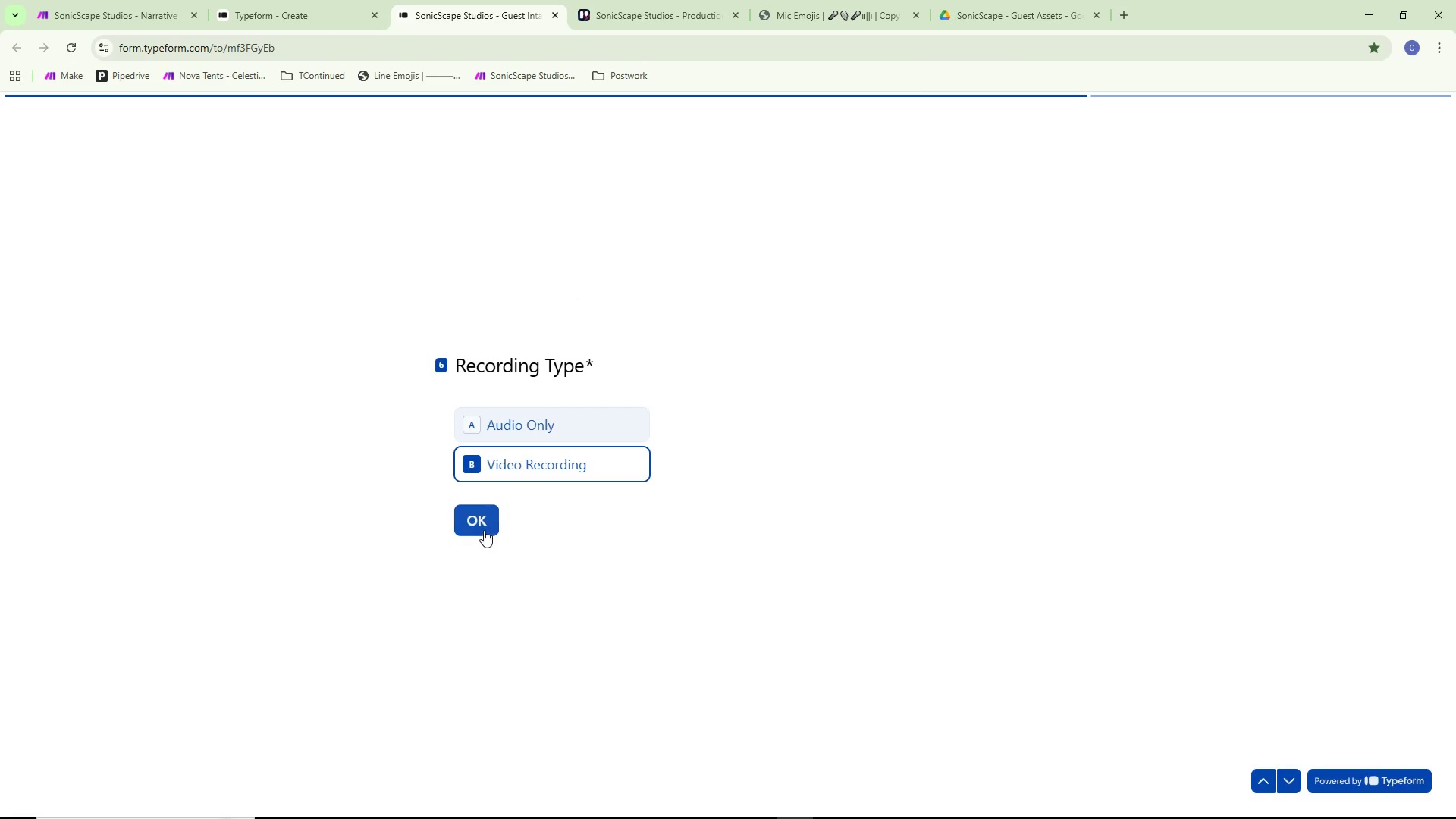 
left_click([482, 525])
 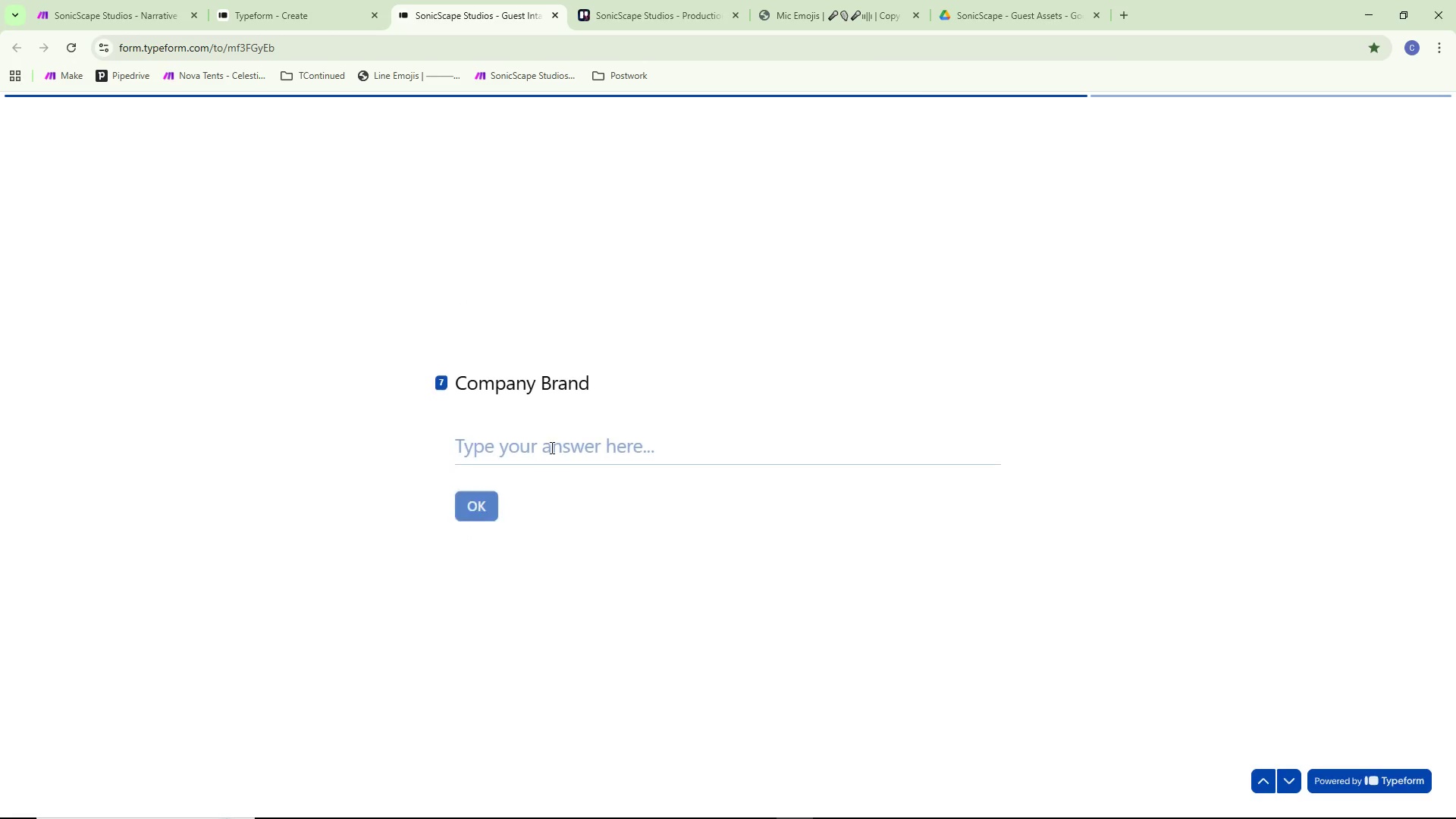 
left_click([544, 453])
 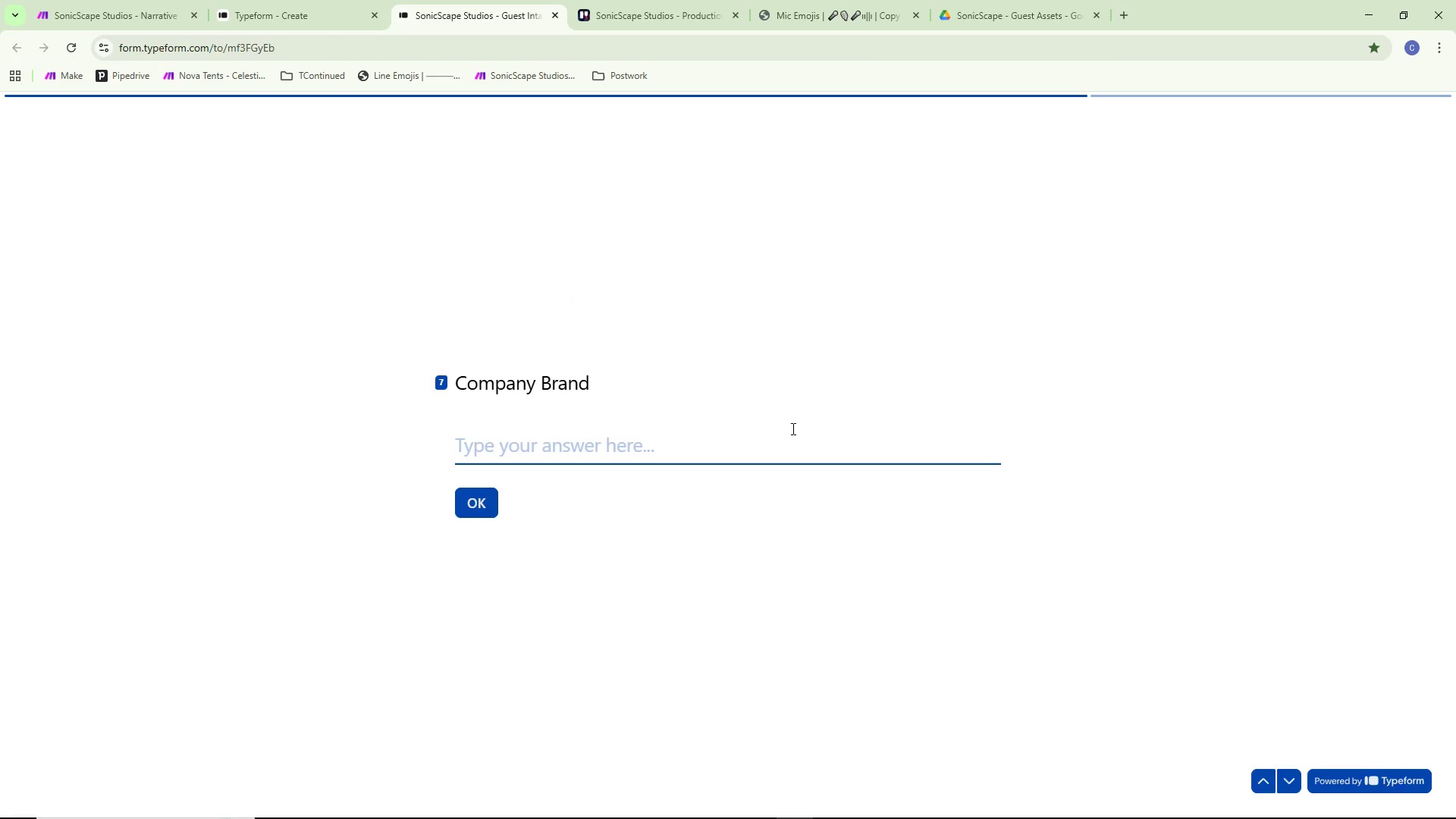 
type(Mike )
key(Backspace)
type(Tech Solutions)
 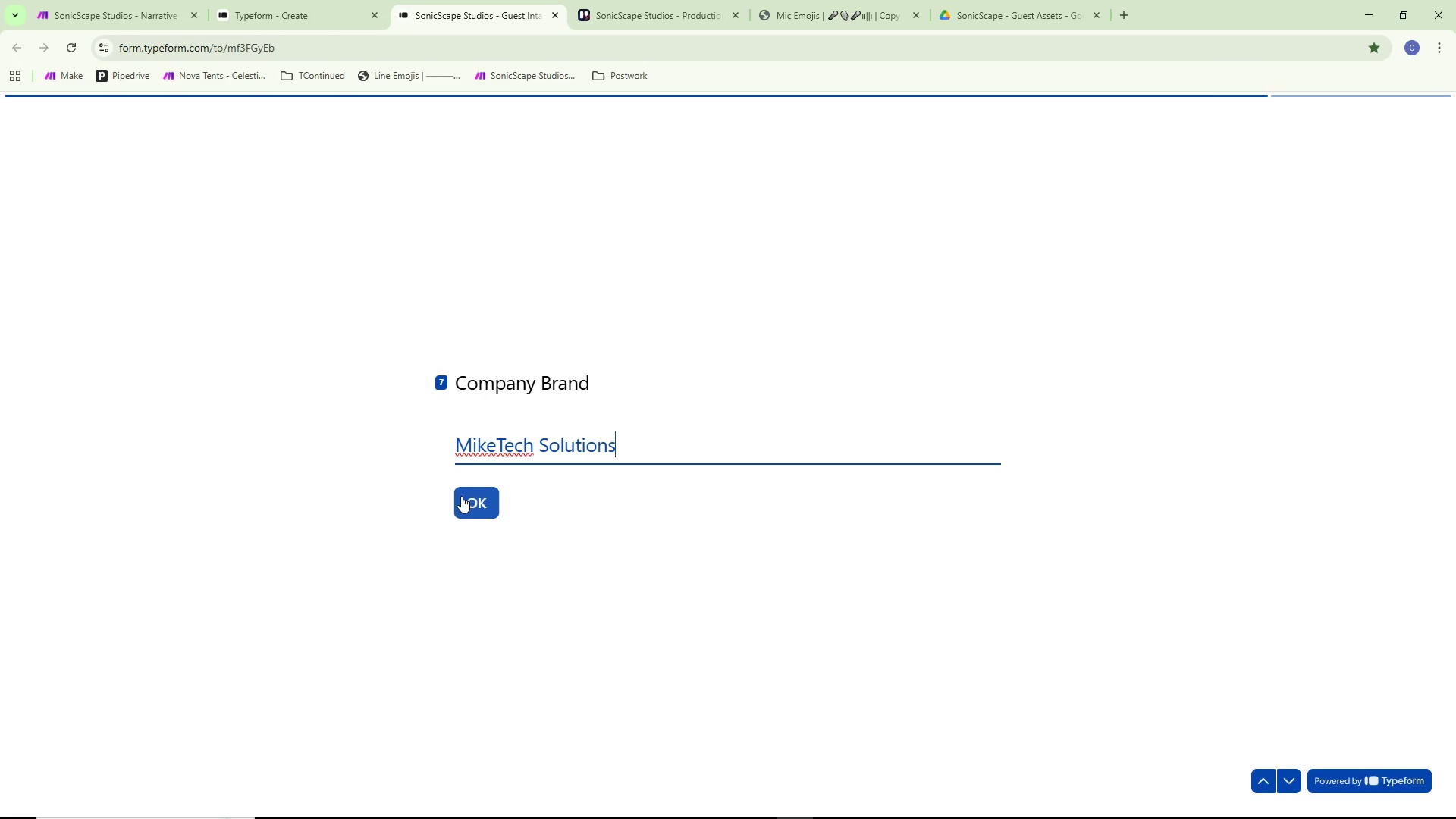 
left_click([466, 495])
 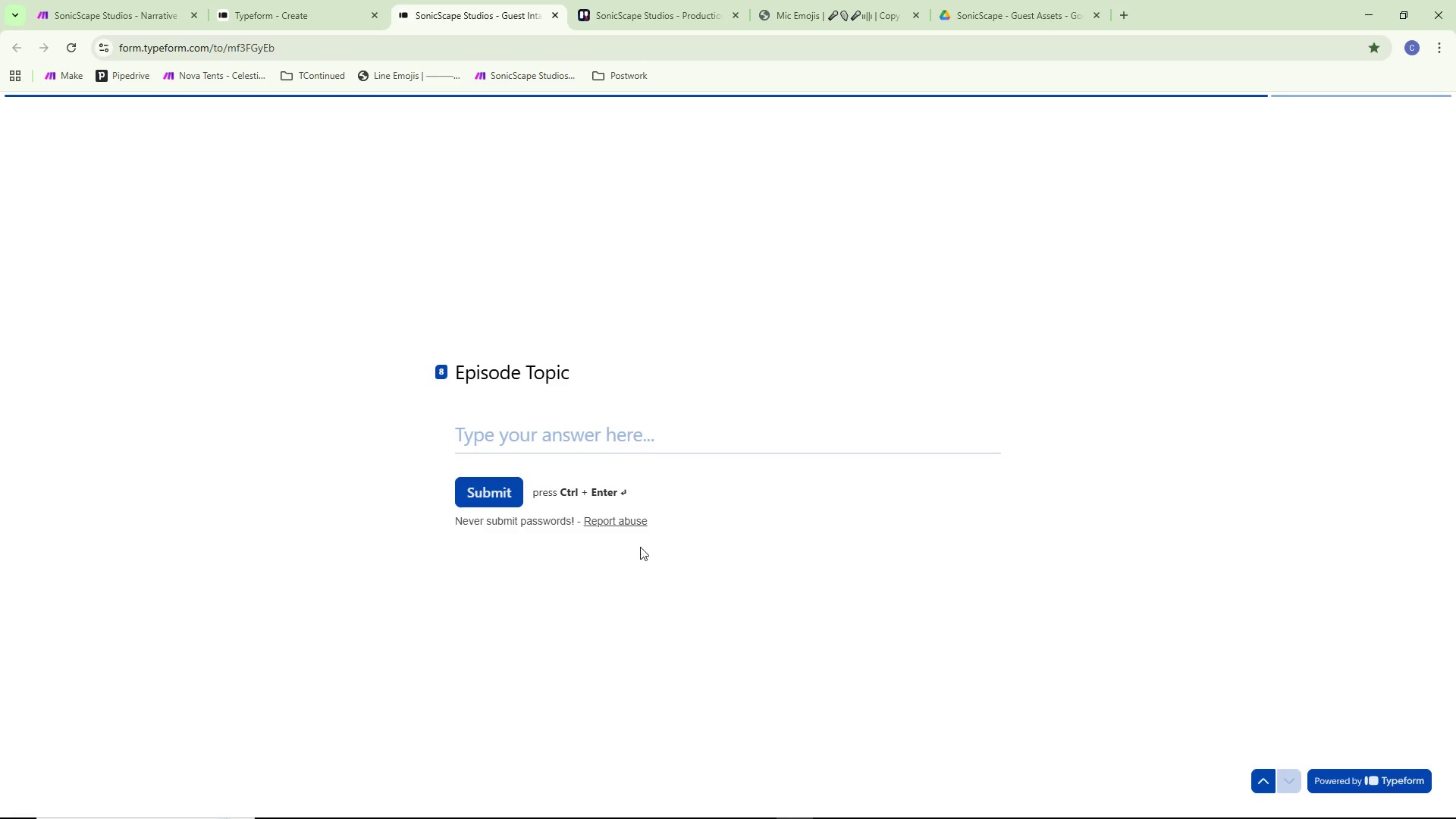 
left_click([555, 441])
 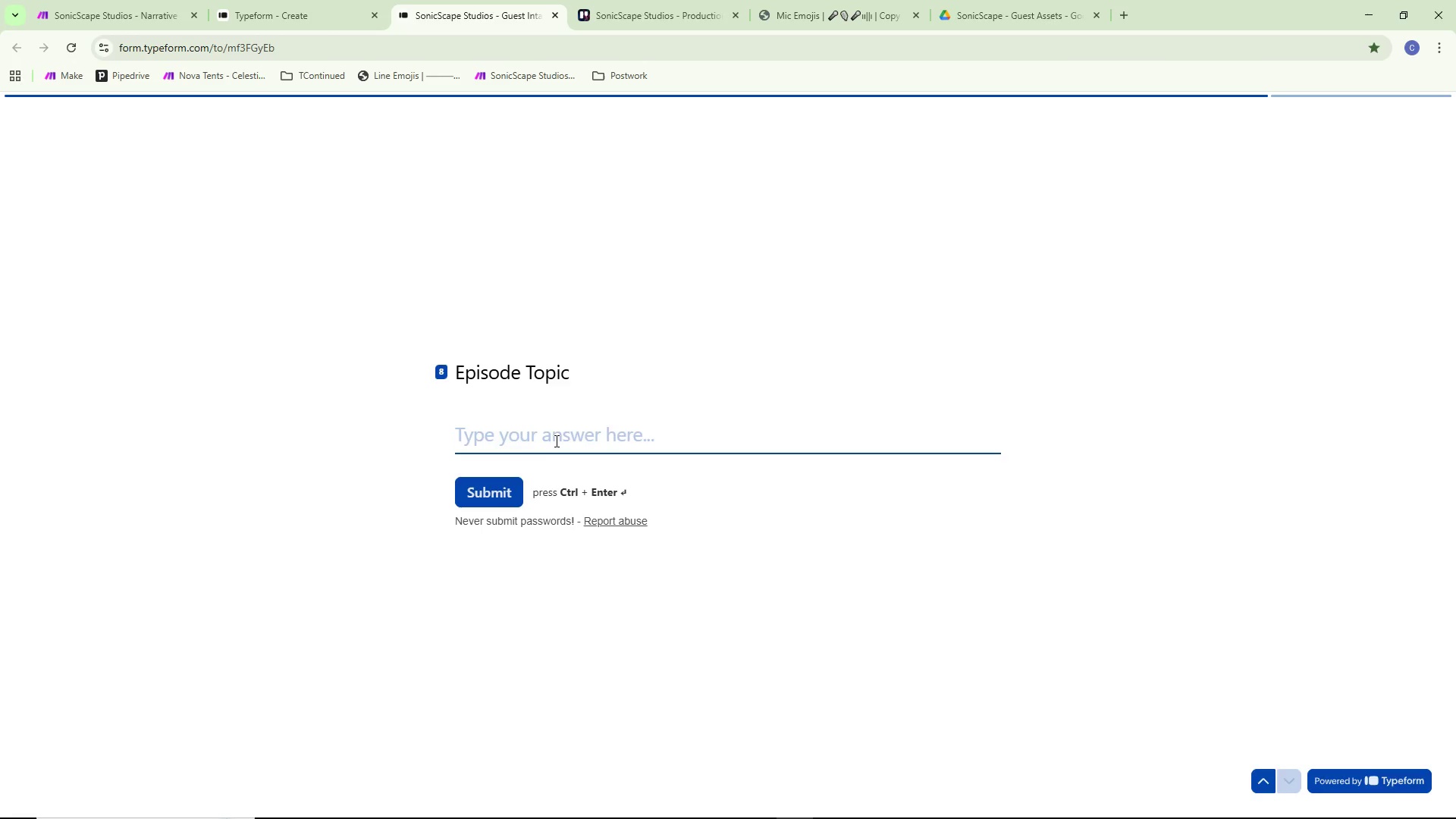 
type(The df)
key(Backspace)
key(Backspace)
type(future )
 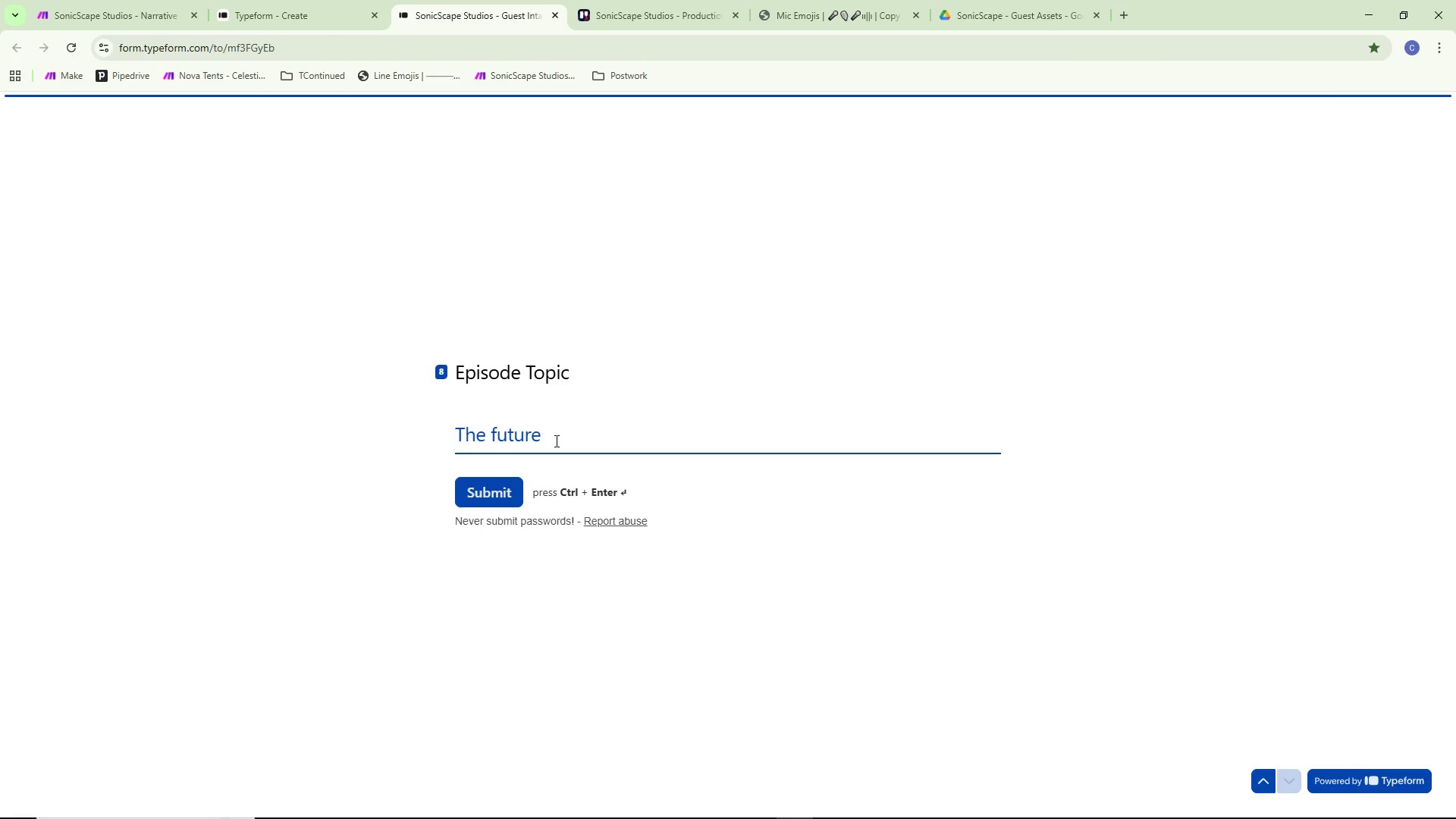 
key(Control+ControlLeft)
 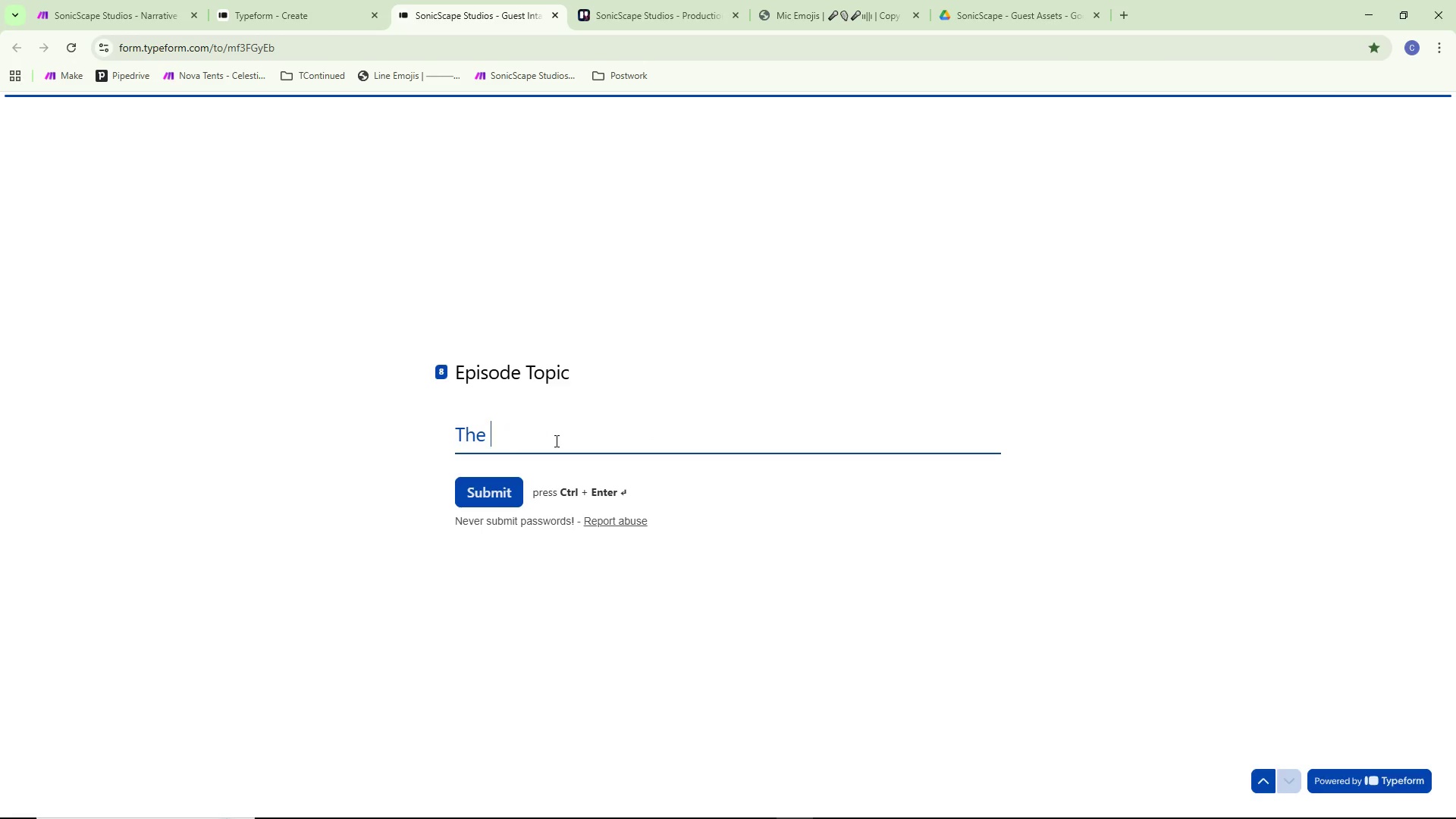 
key(Control+Backspace)
 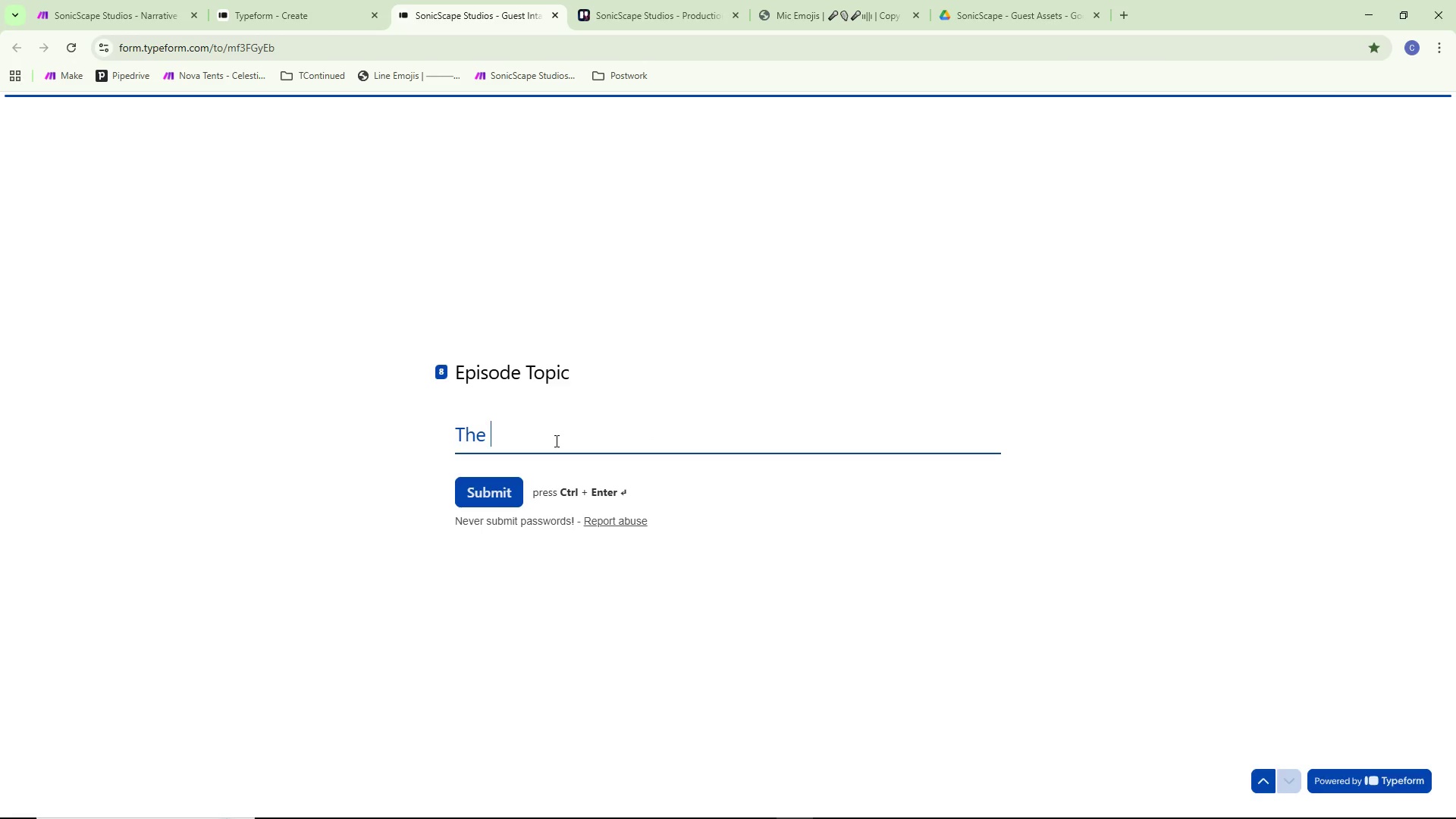 
type(Fur)
key(Backspace)
type(ti)
key(Backspace)
type(ure of AI in Product  )
key(Backspace)
type(Design)
 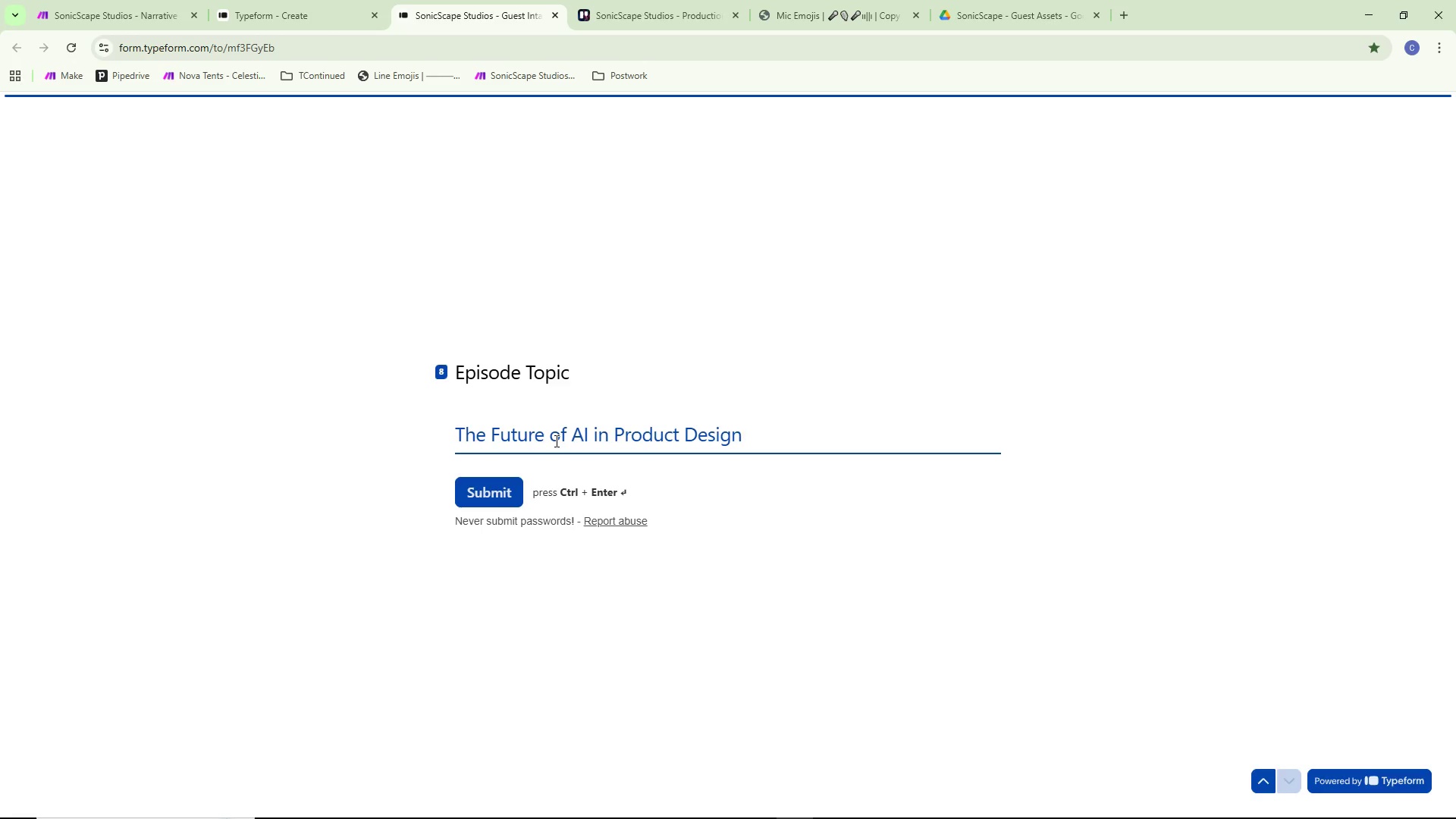 
left_click([80, 0])
 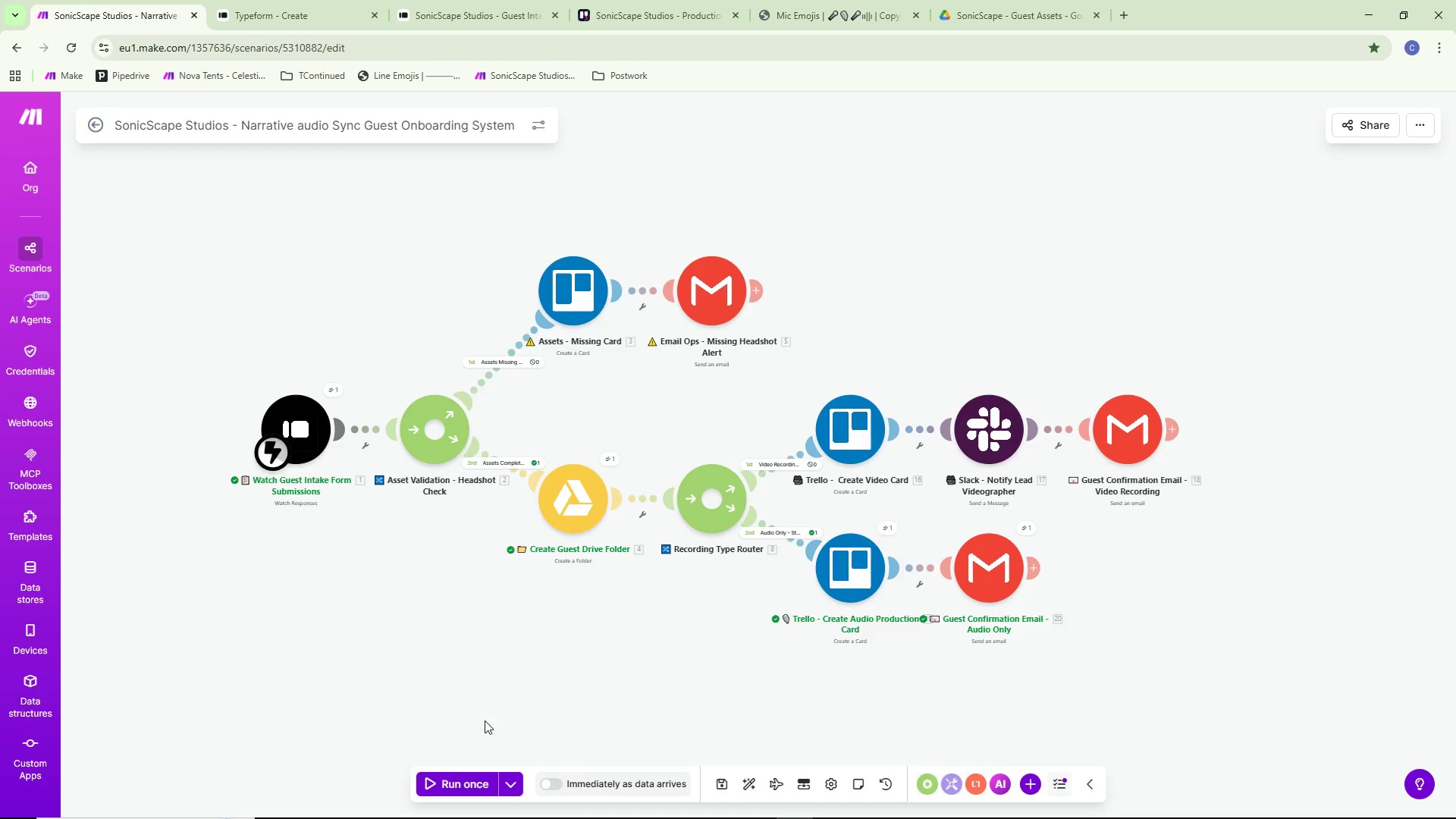 
left_click([454, 785])
 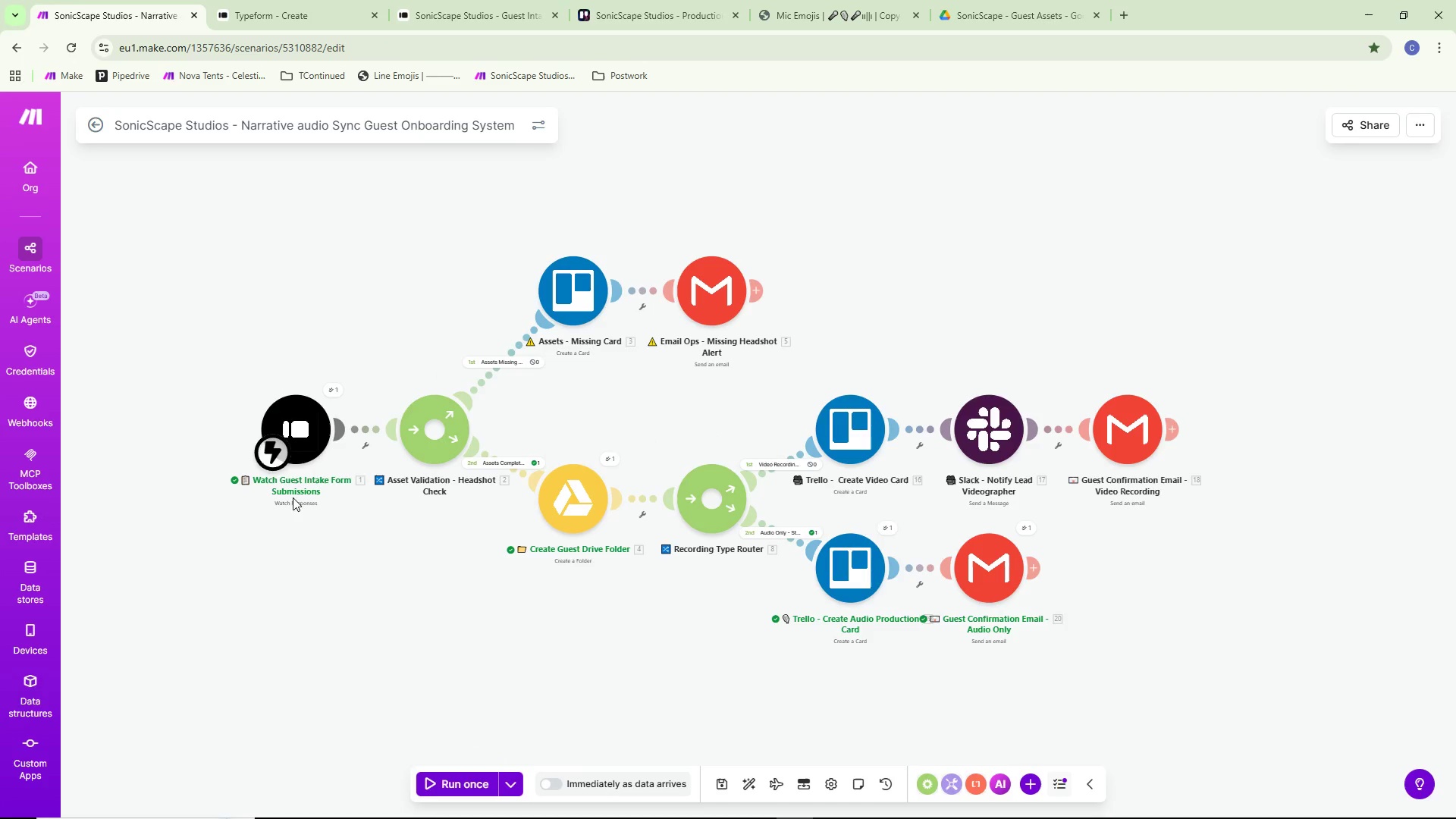 
mouse_move([219, 424])
 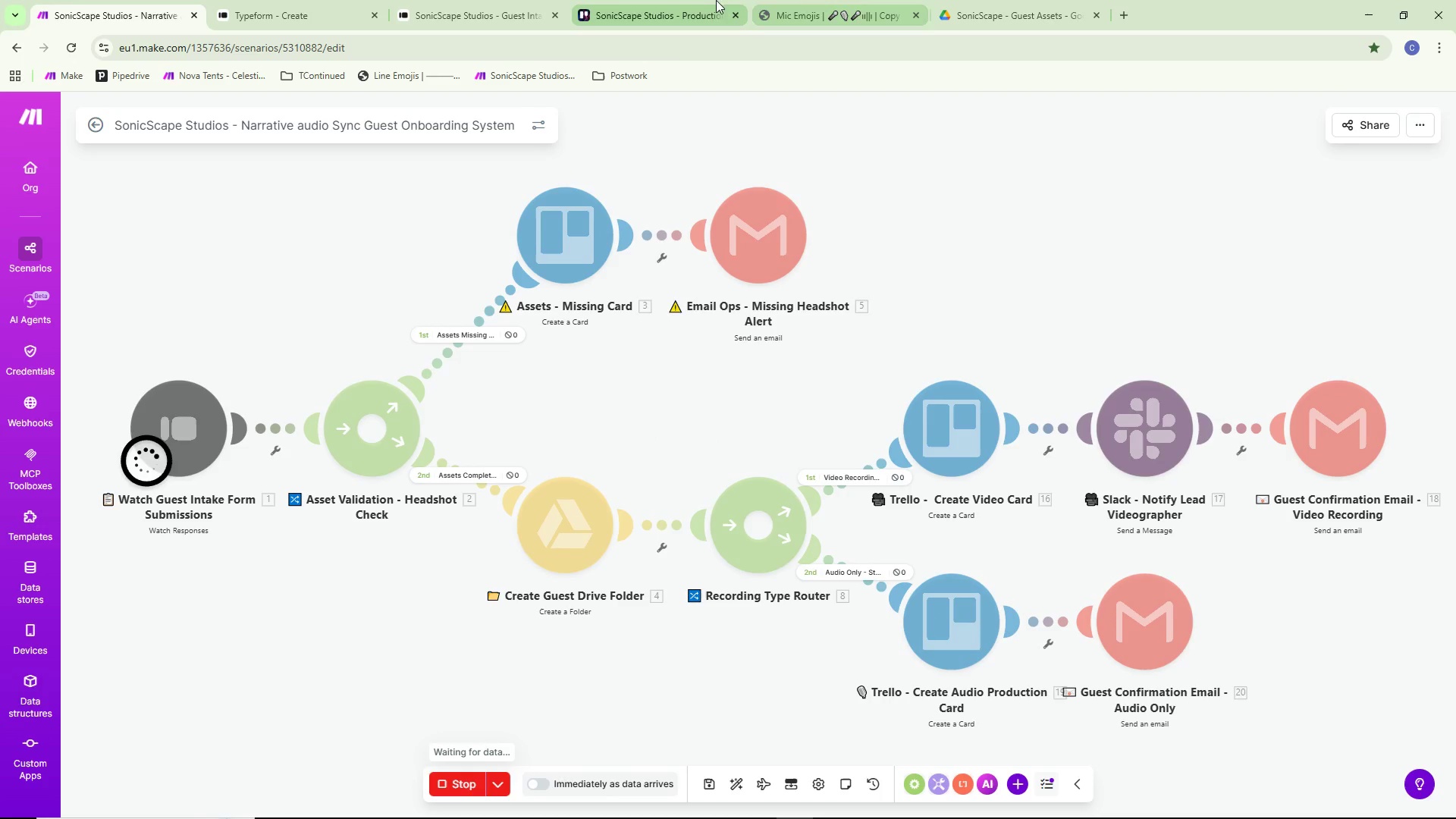 
left_click([692, 1])
 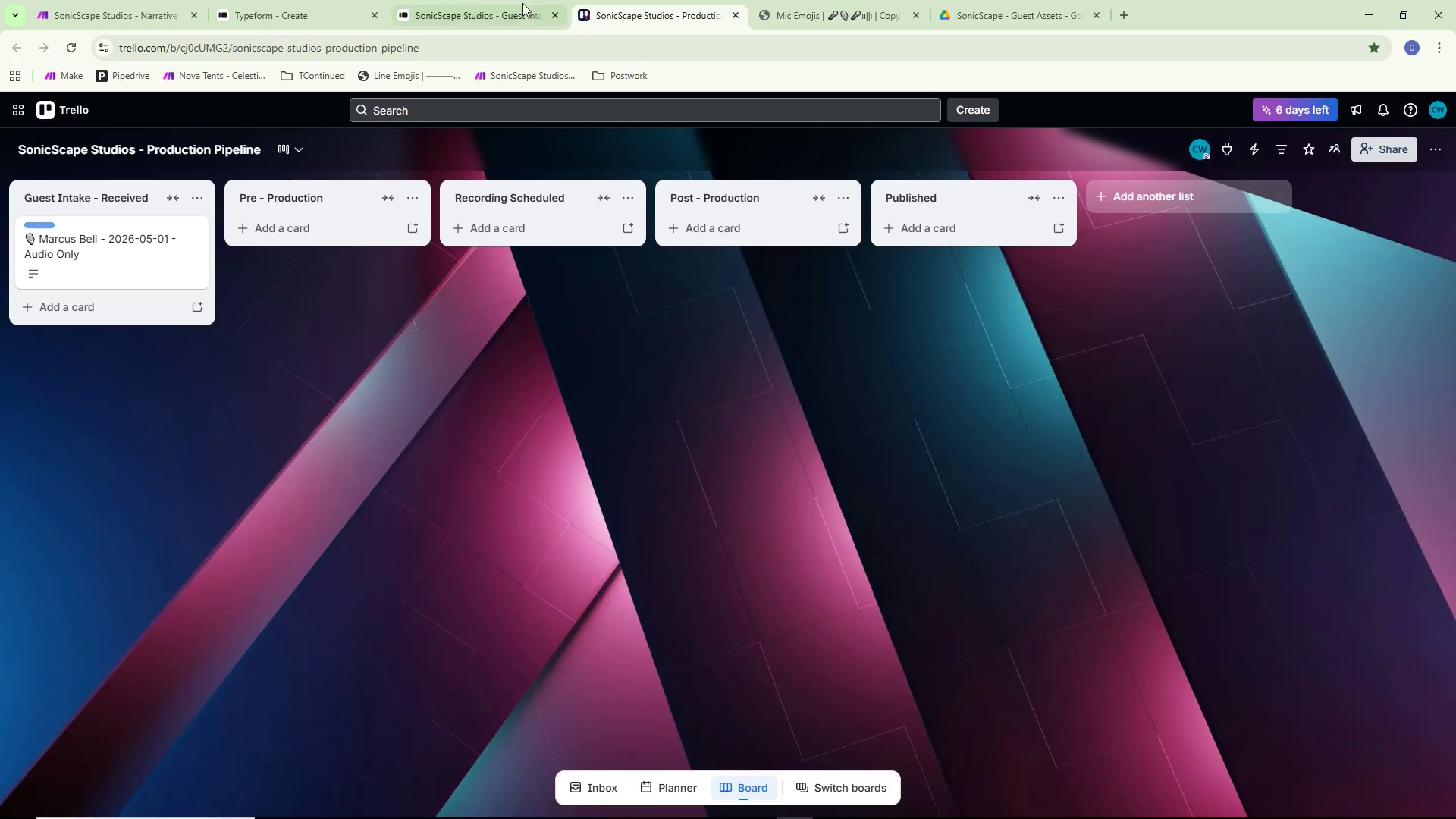 
left_click([482, 0])
 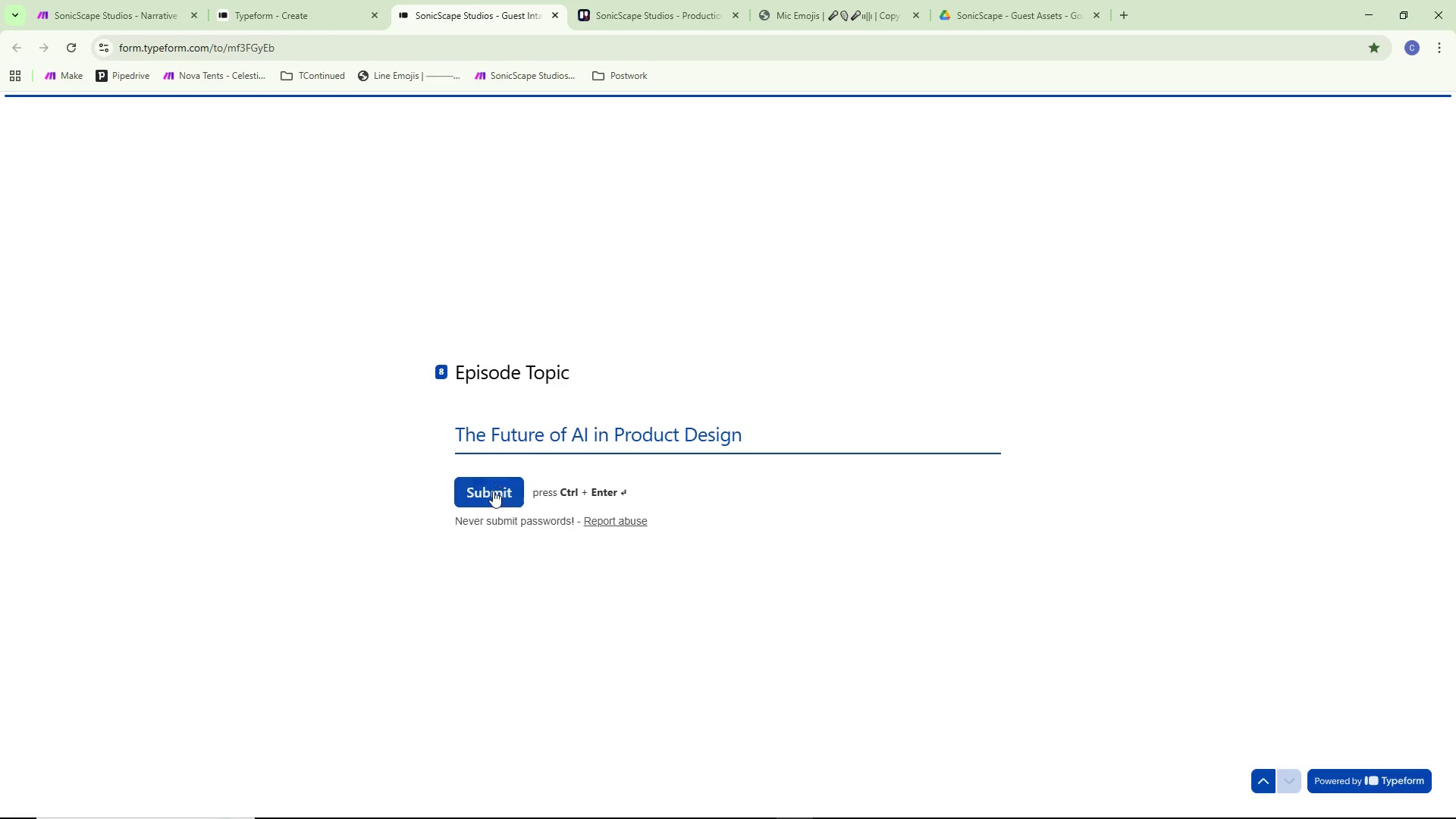 
left_click([494, 491])
 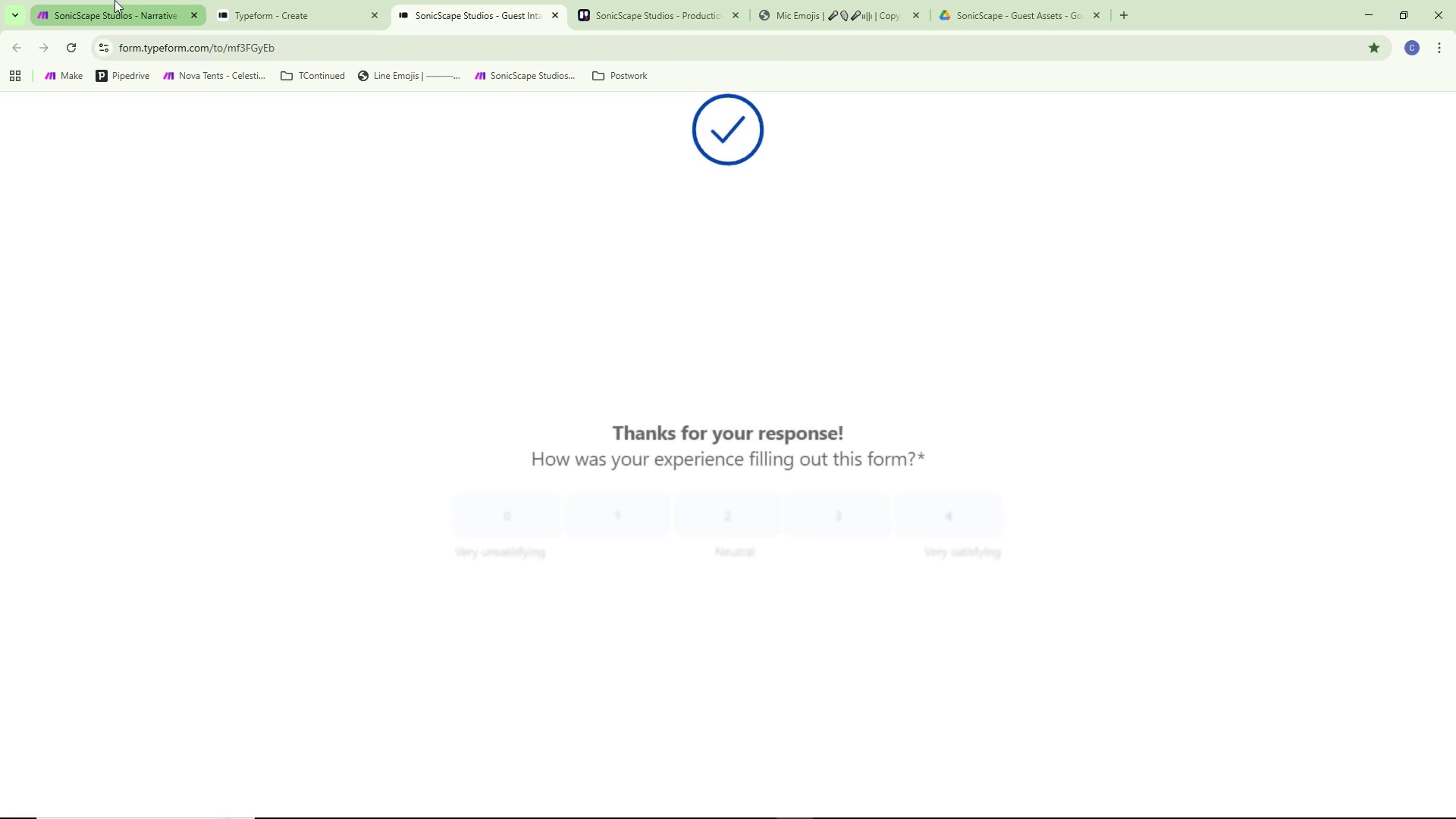 
left_click([115, 0])
 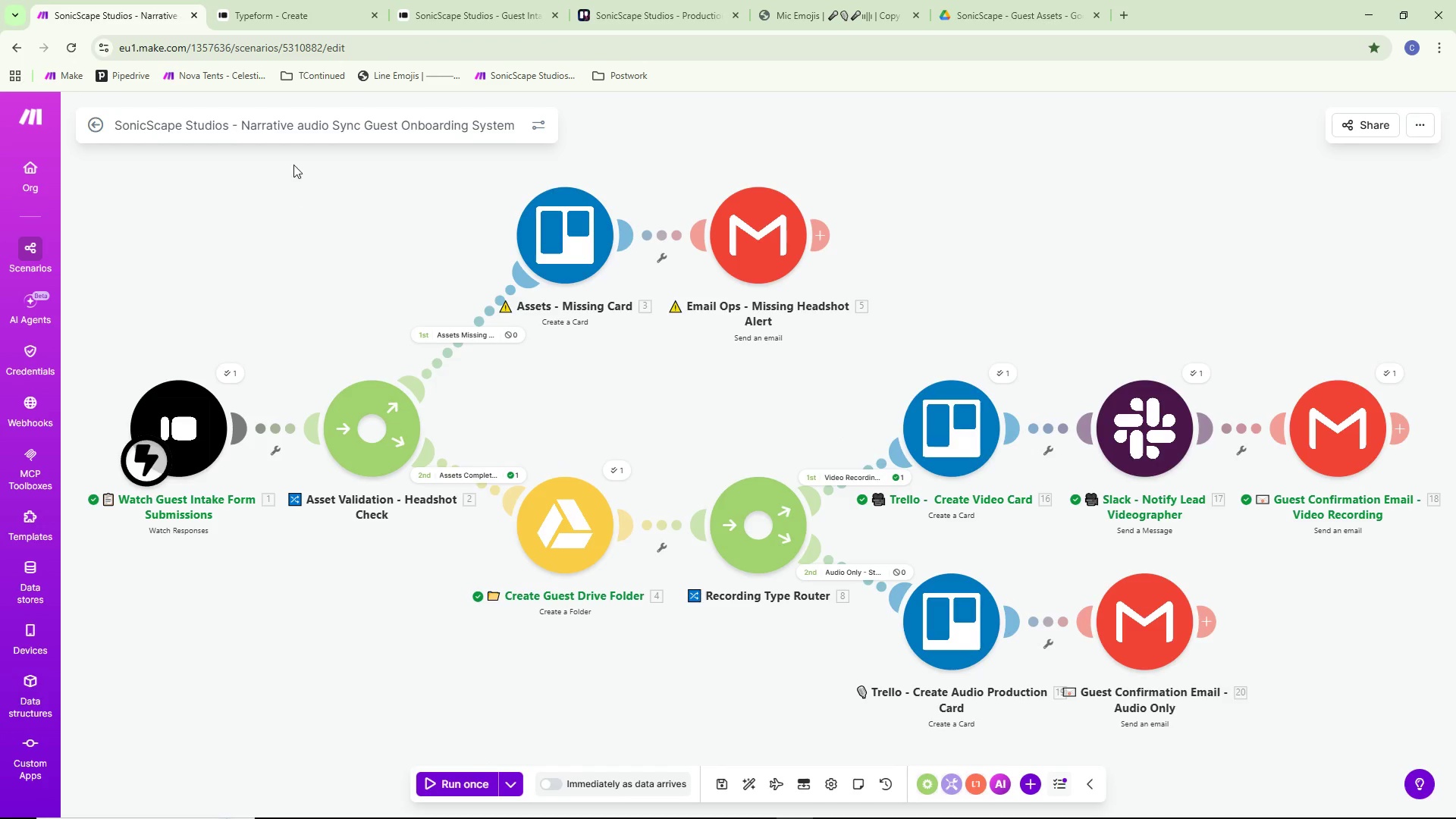 
left_click([615, 0])
 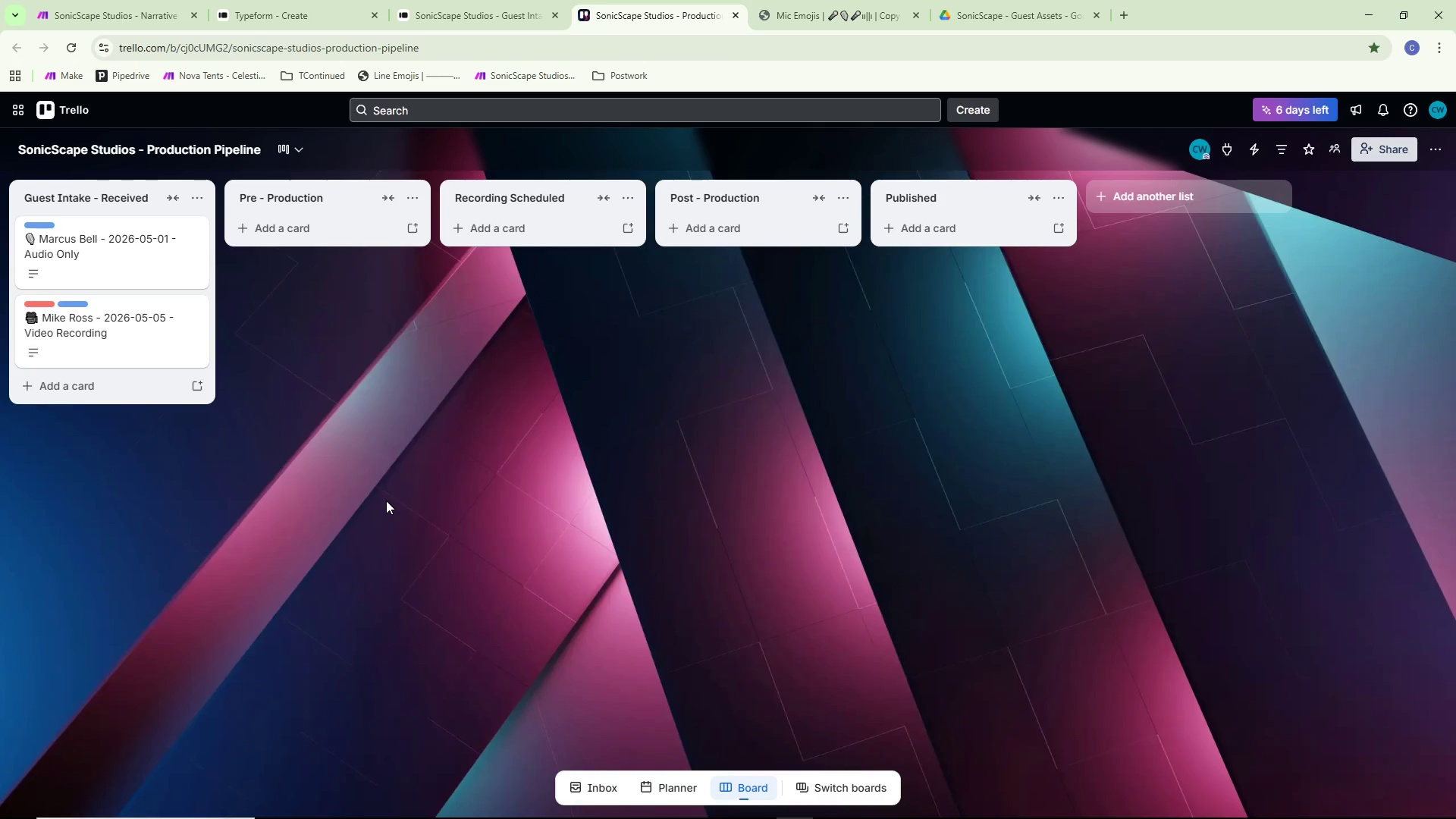 
left_click([77, 0])
 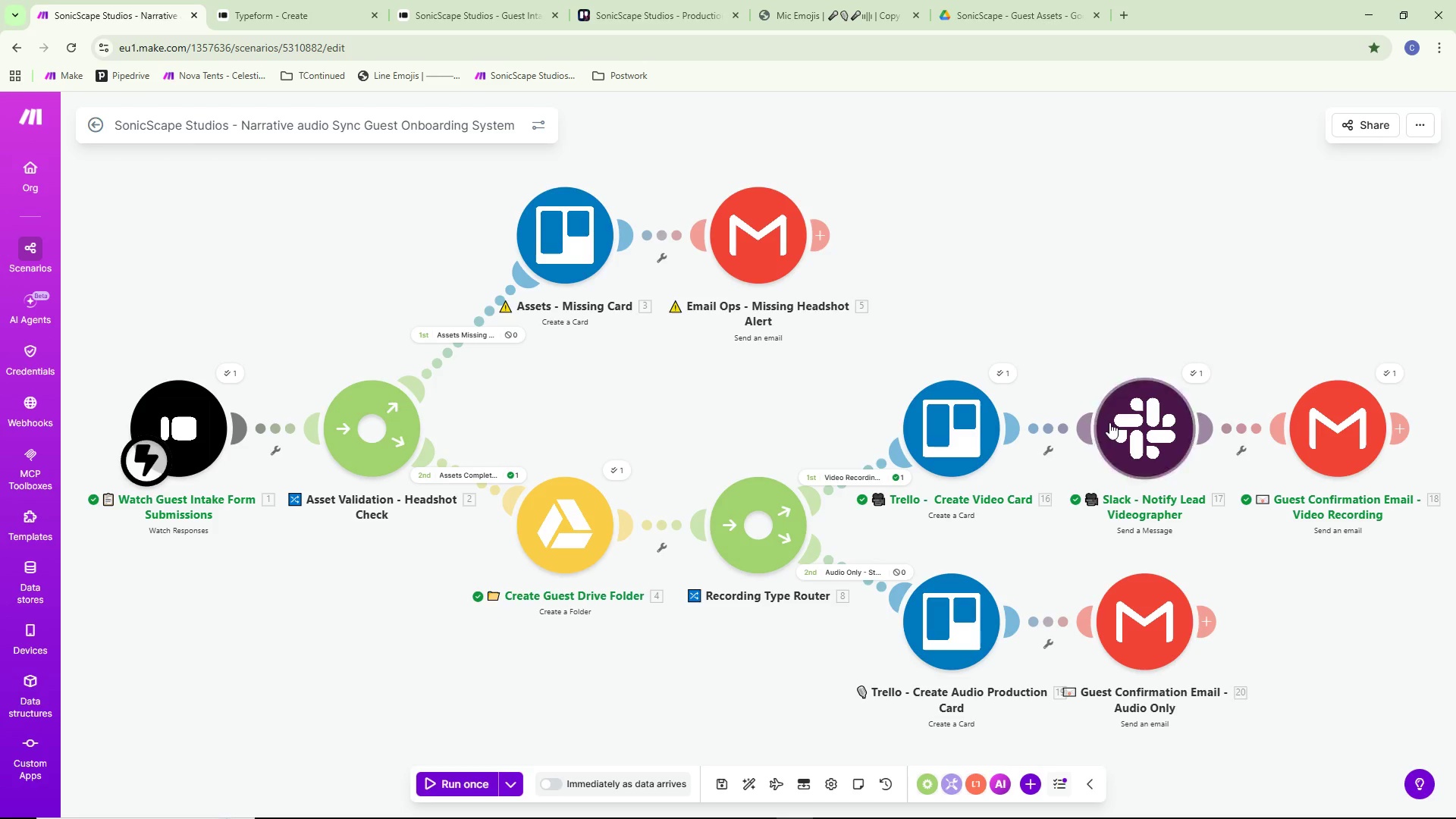 
left_click([1113, 428])
 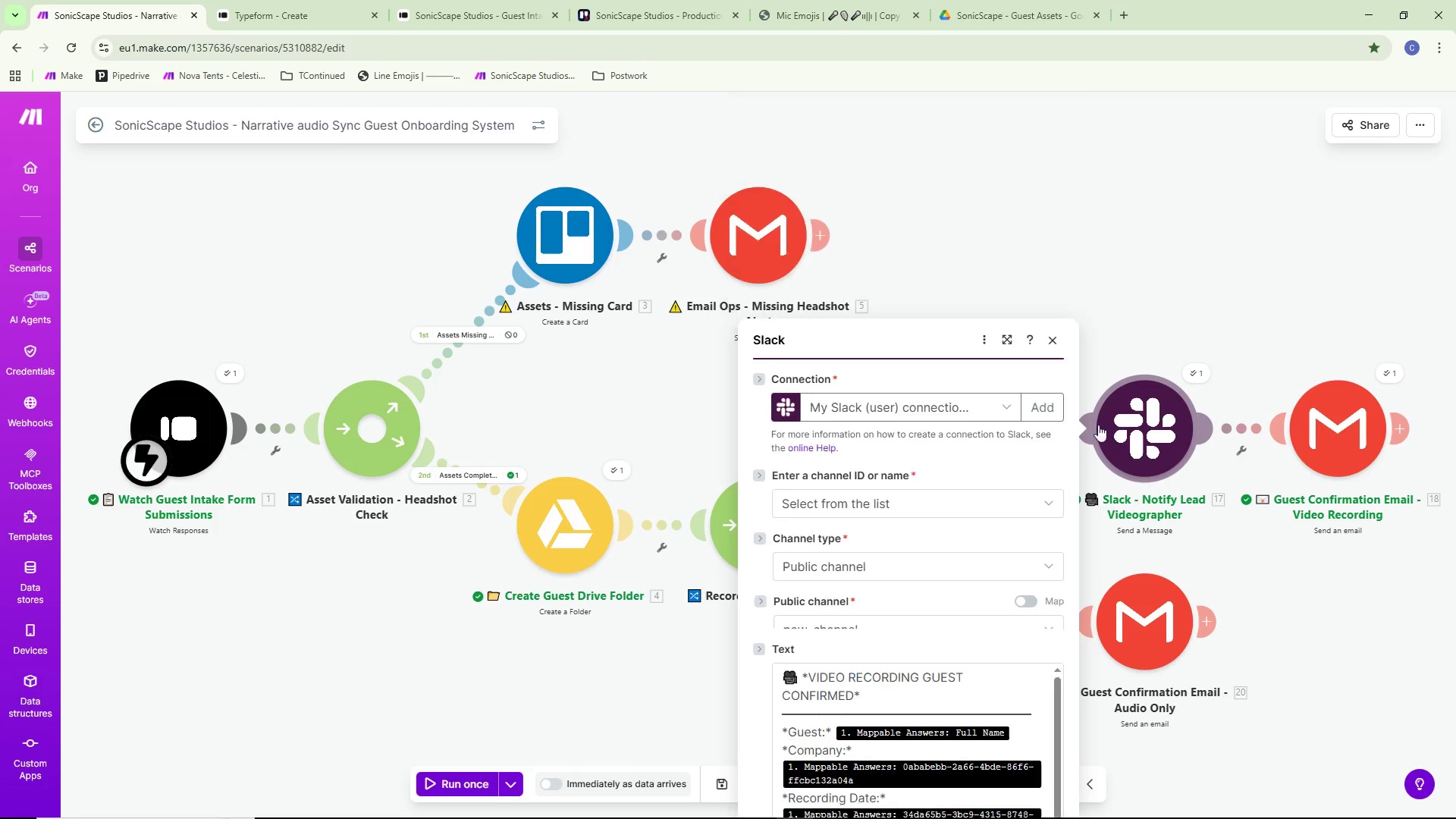 
left_click([1116, 268])
 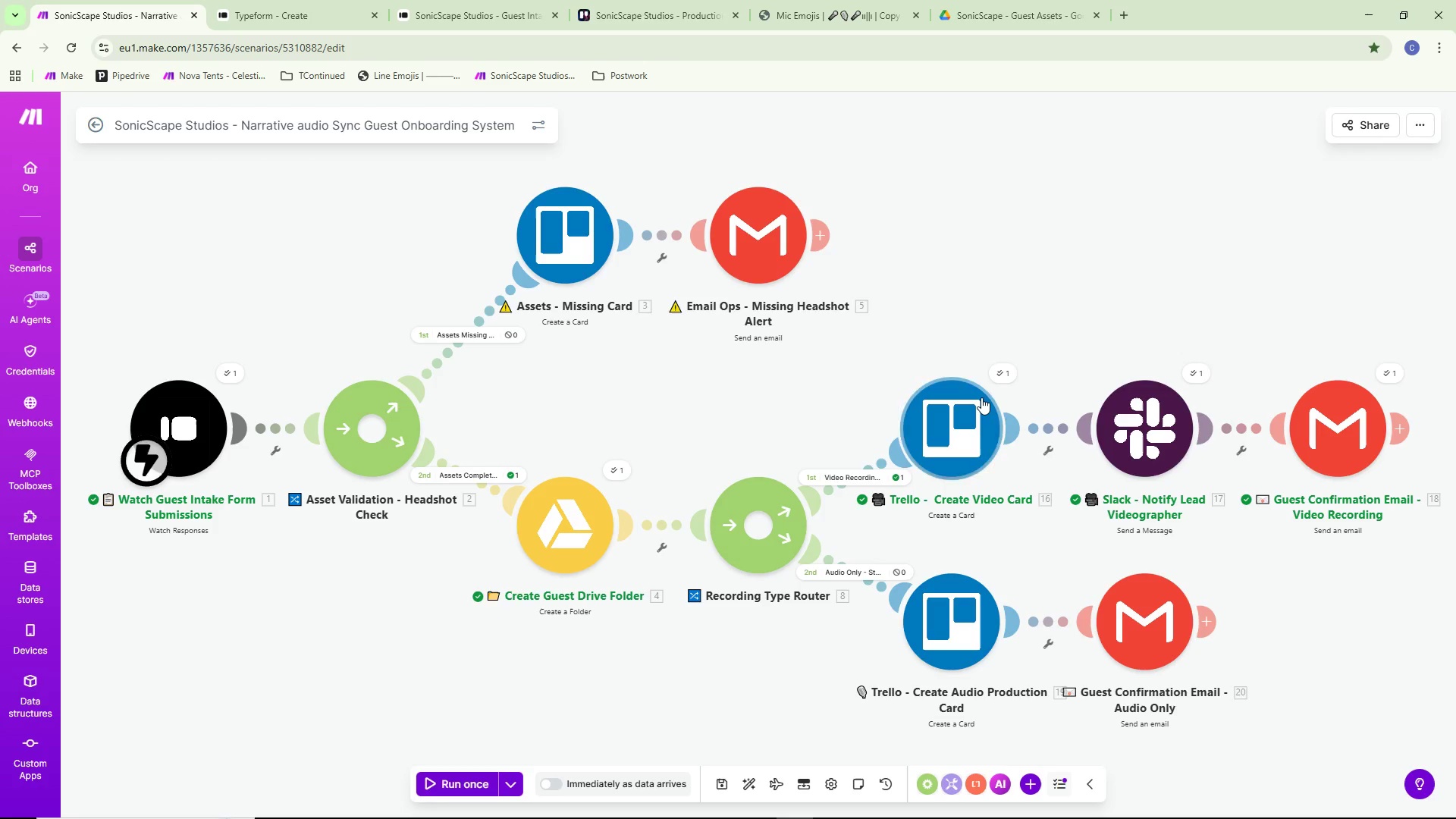 
double_click([981, 397])
 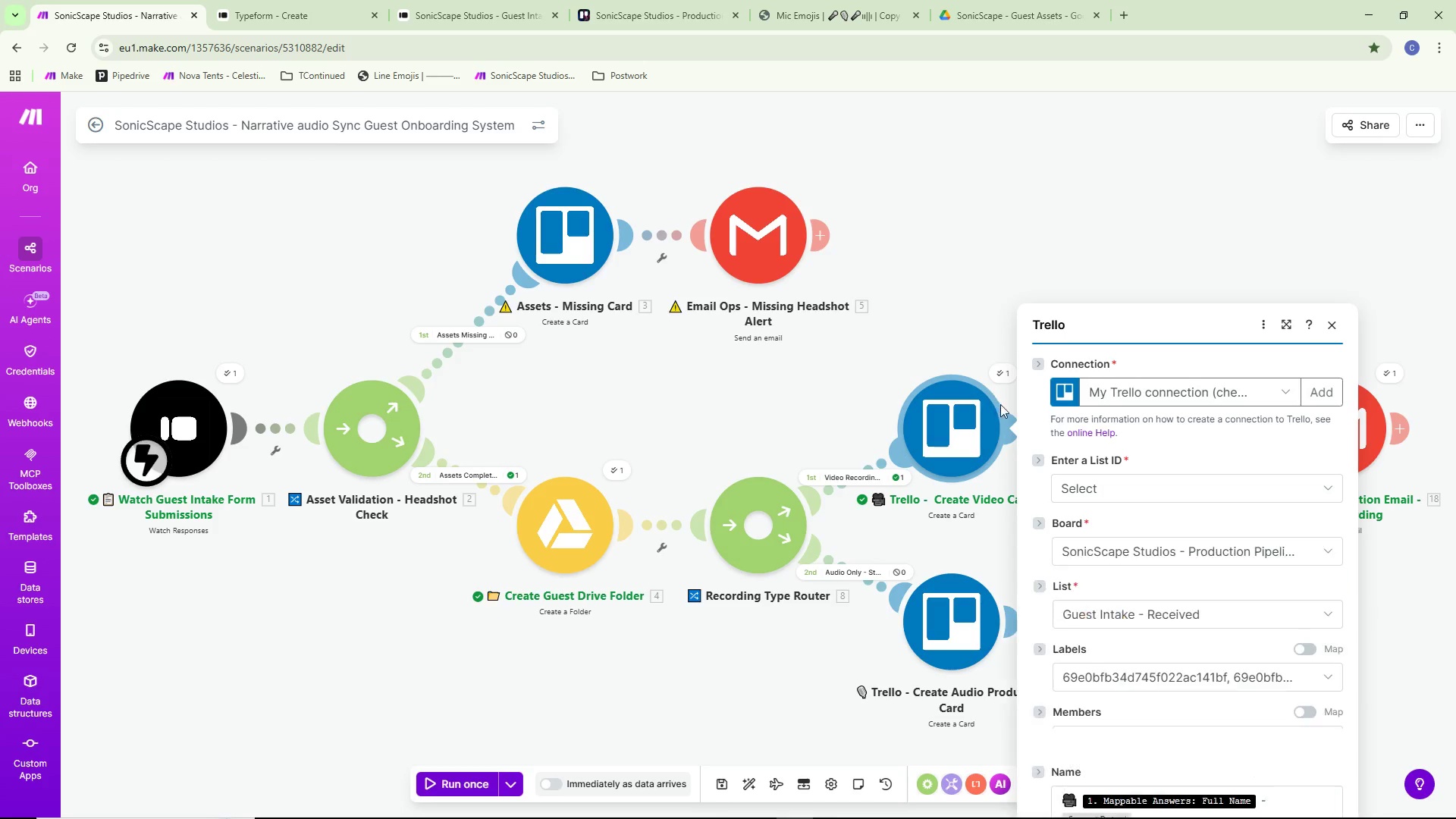 
scroll: coordinate [1083, 437], scroll_direction: down, amount: 3.0
 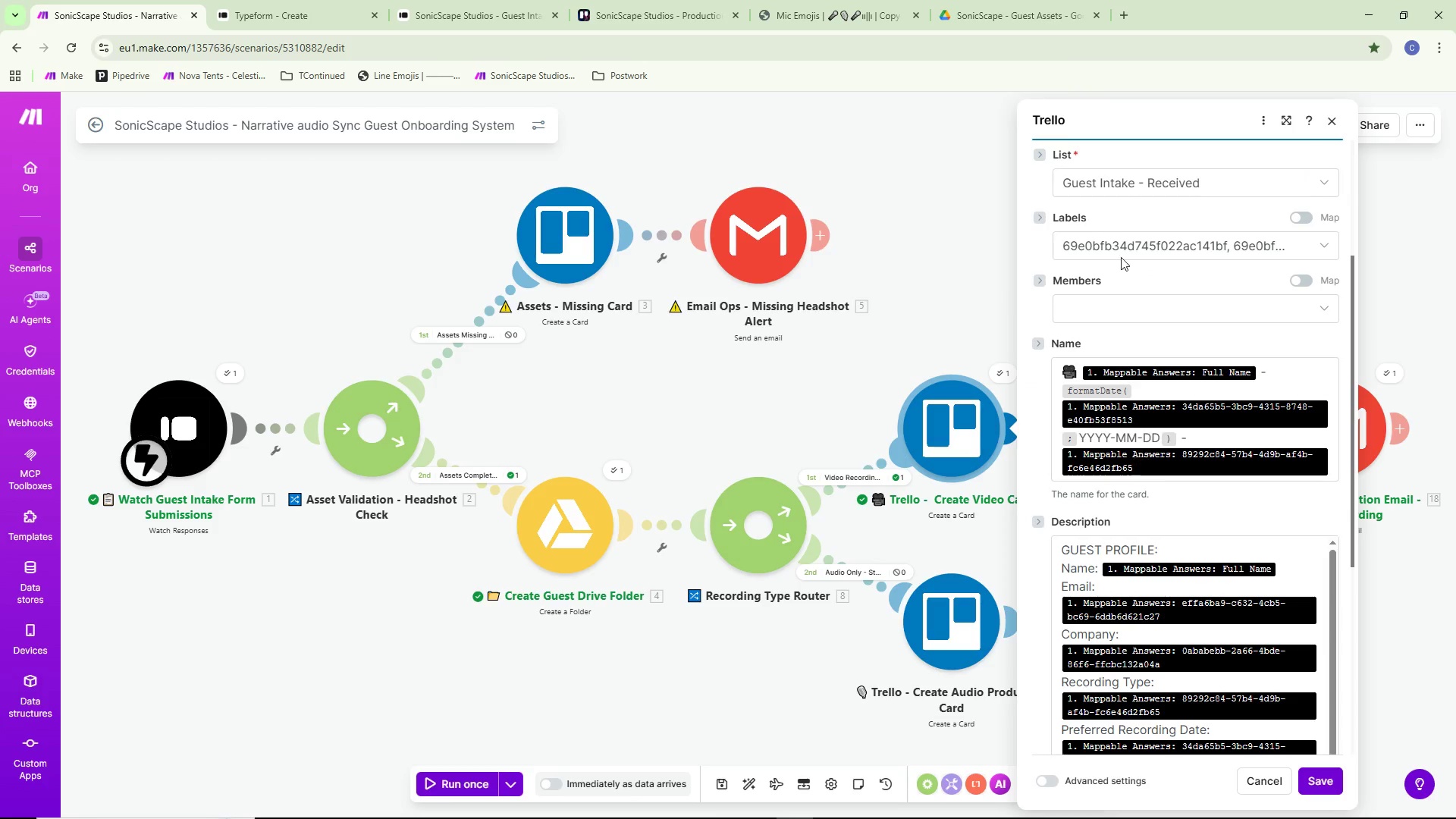 
scroll: coordinate [1118, 242], scroll_direction: up, amount: 2.0
 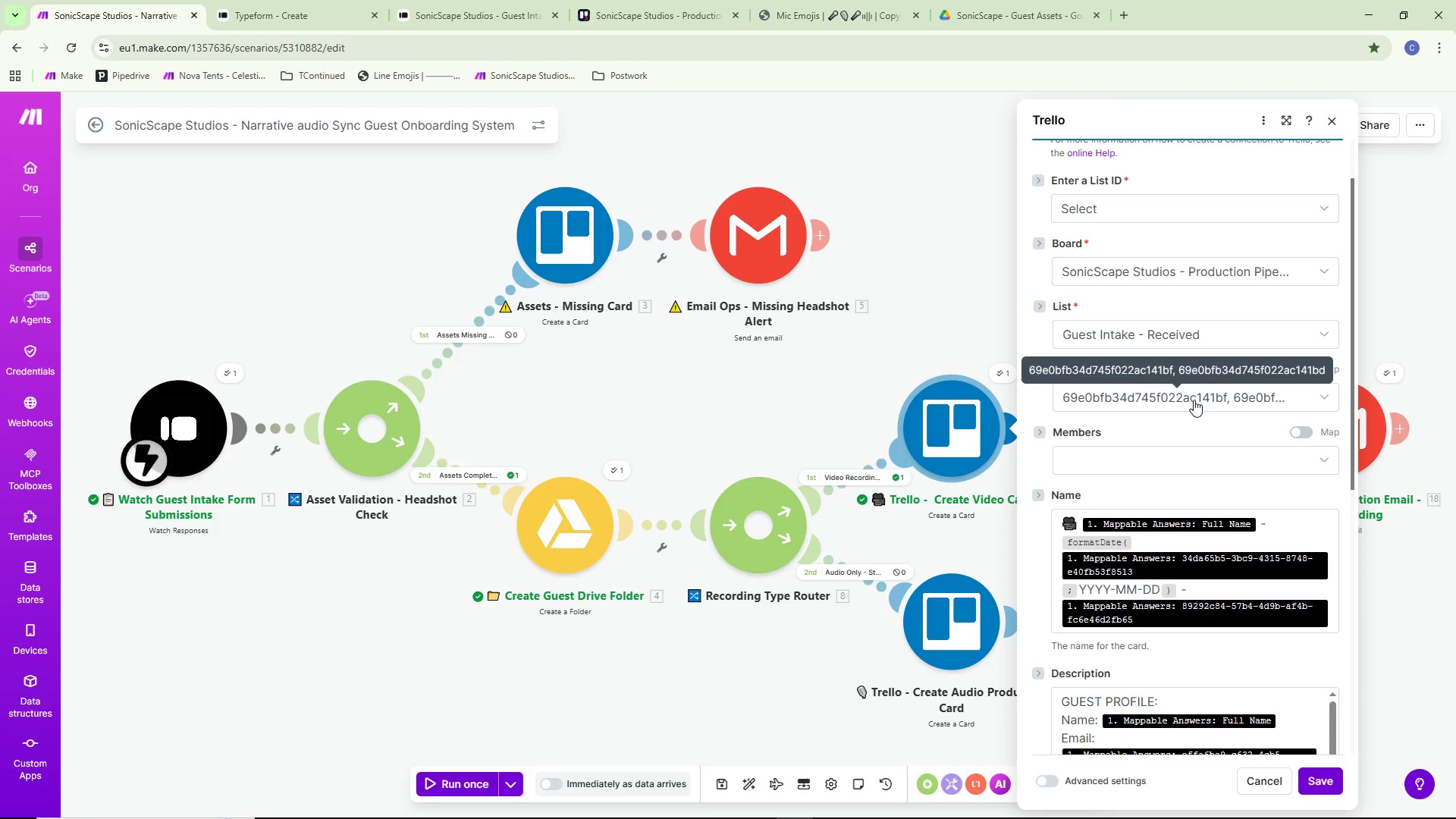 
left_click([1193, 397])
 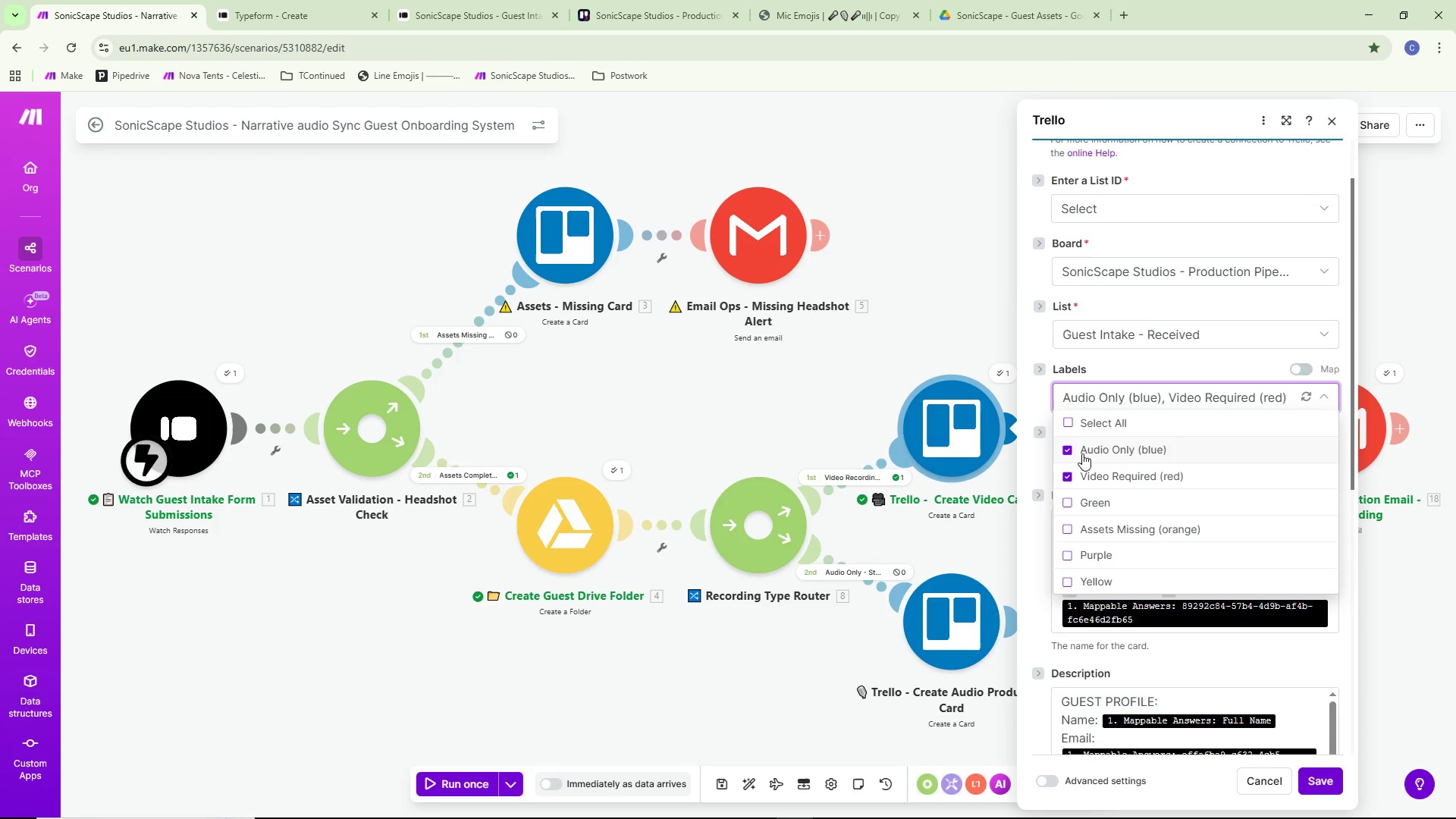 
left_click([1067, 450])
 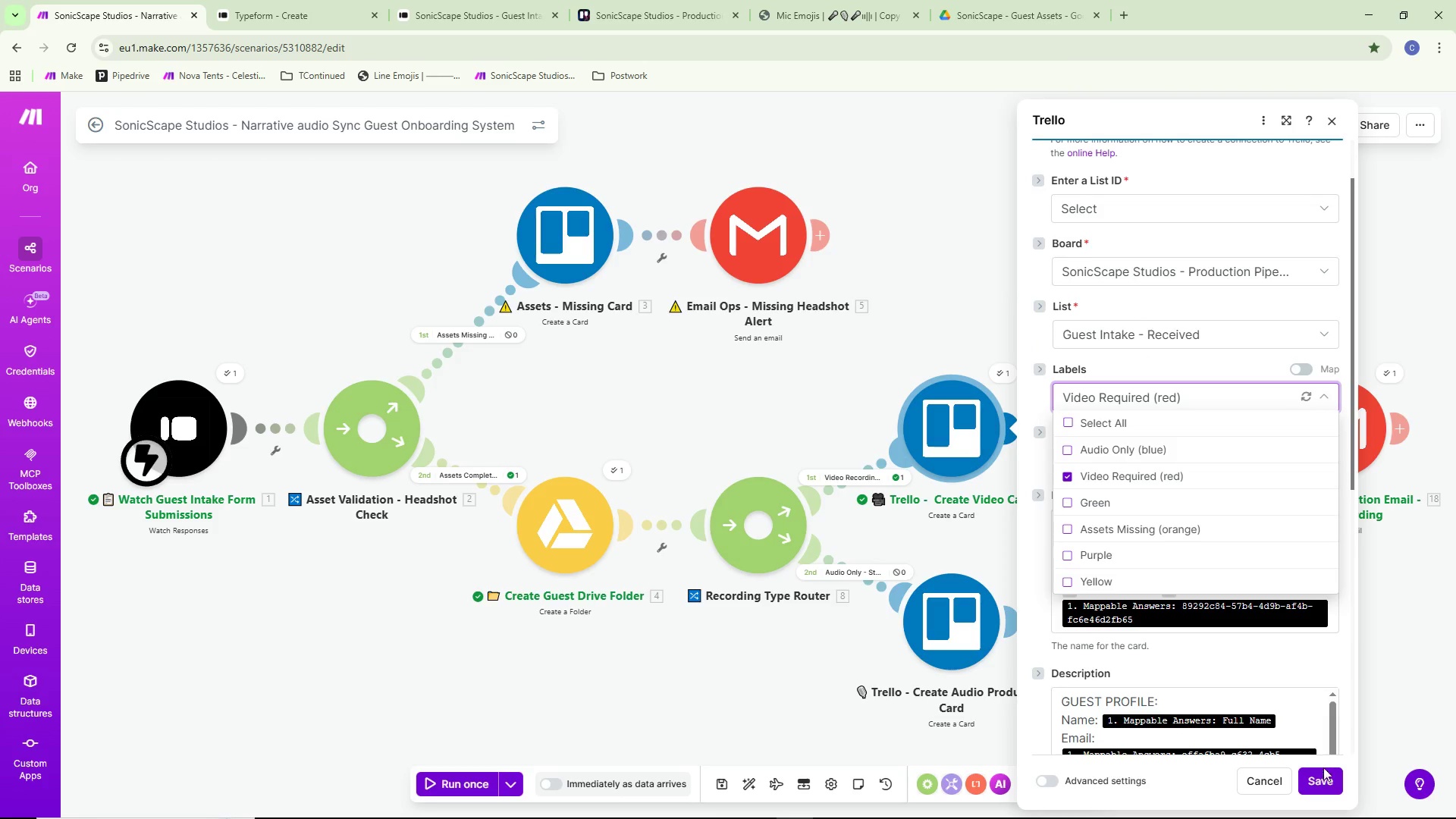 
left_click([1322, 780])
 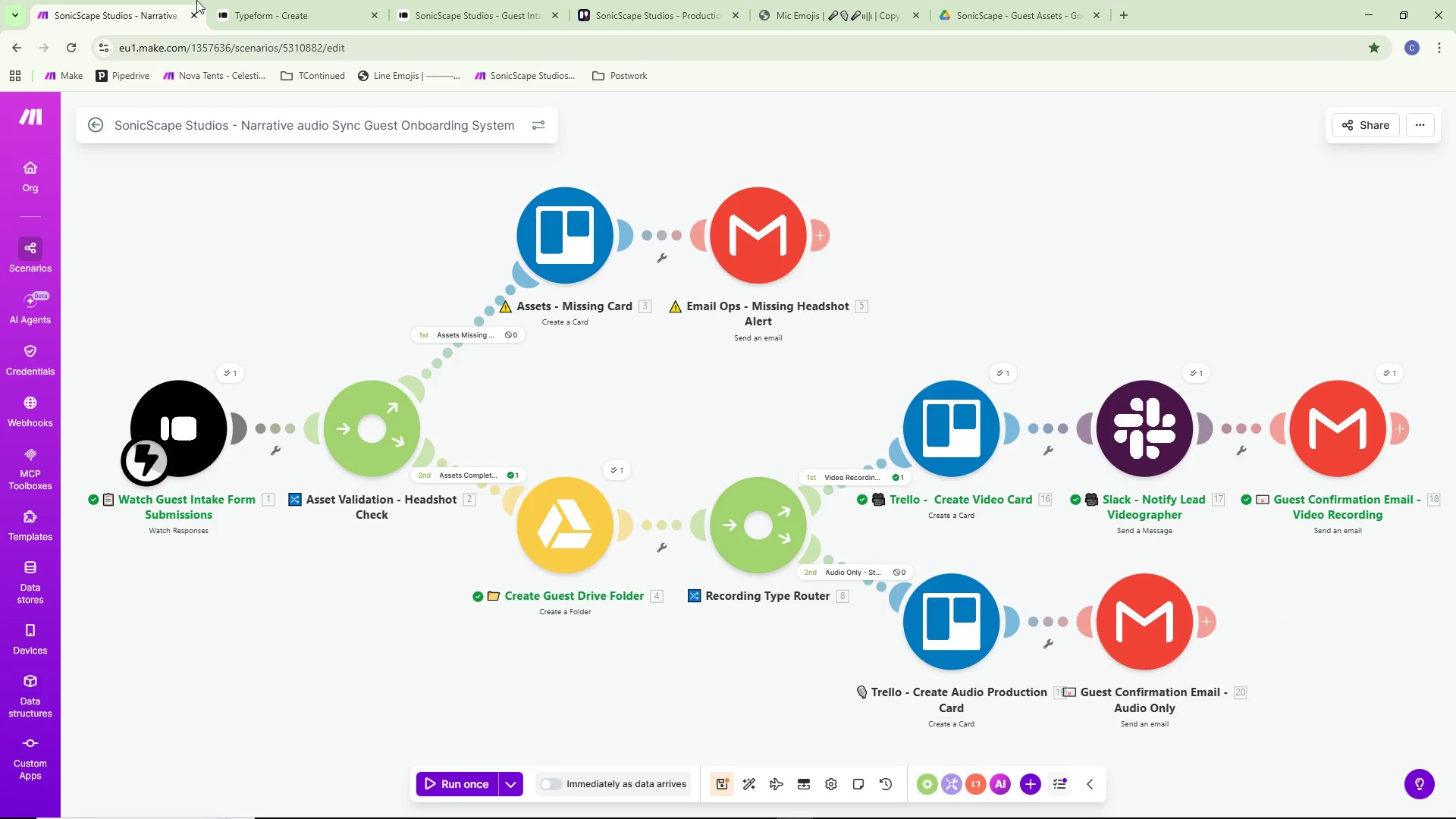 
left_click([272, 0])
 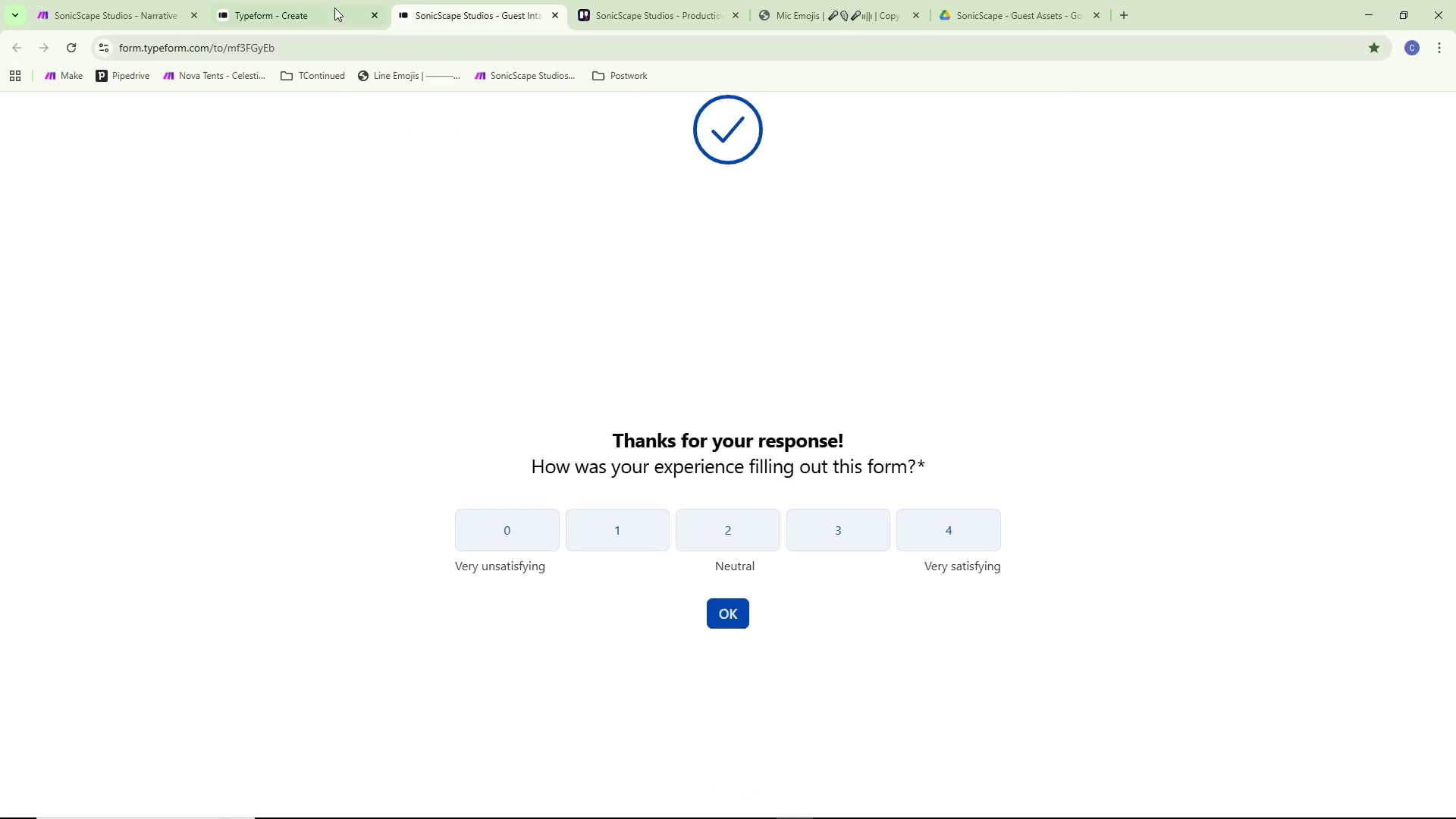 
left_click([141, 0])
 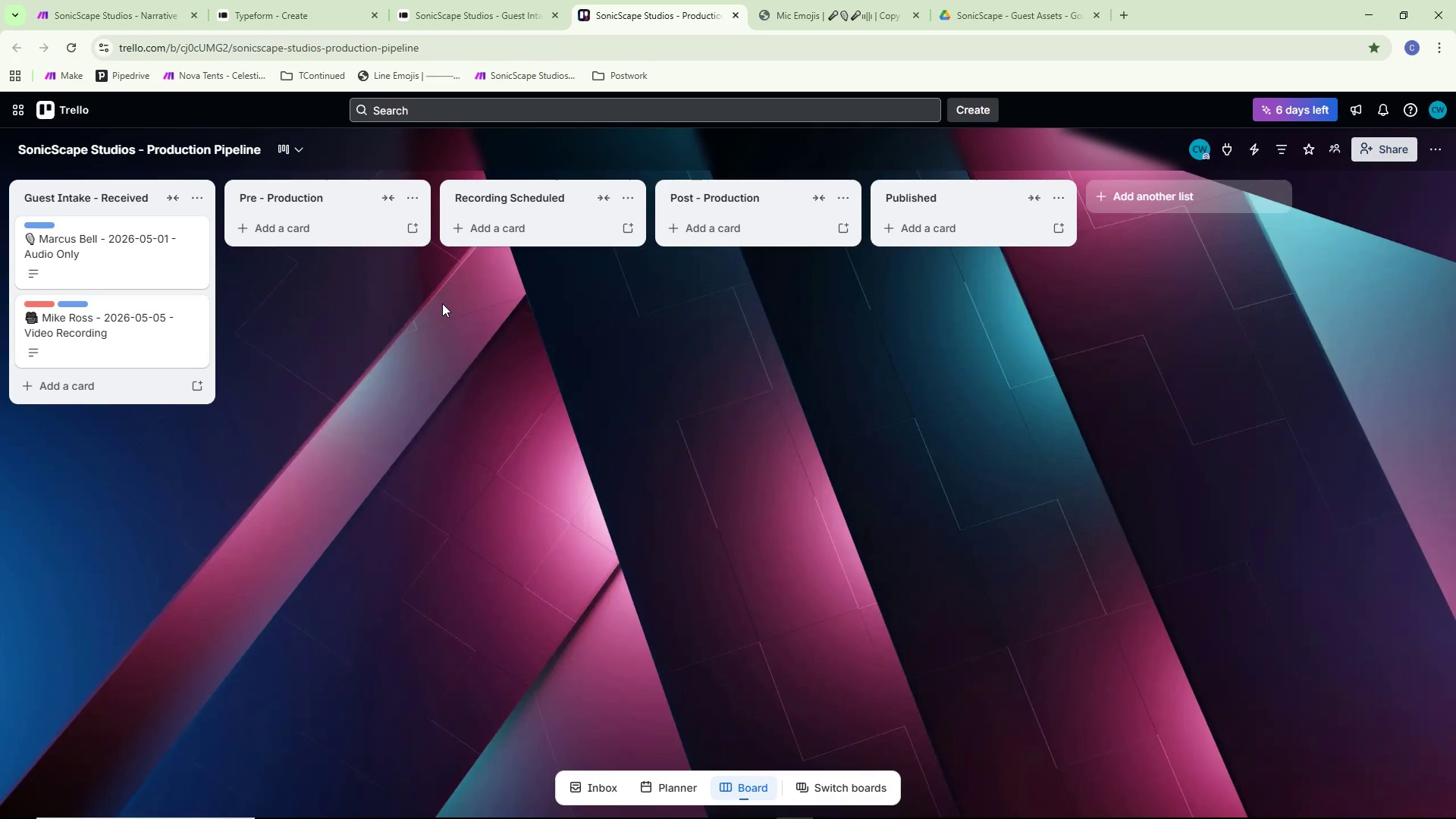 
wait(26.19)
 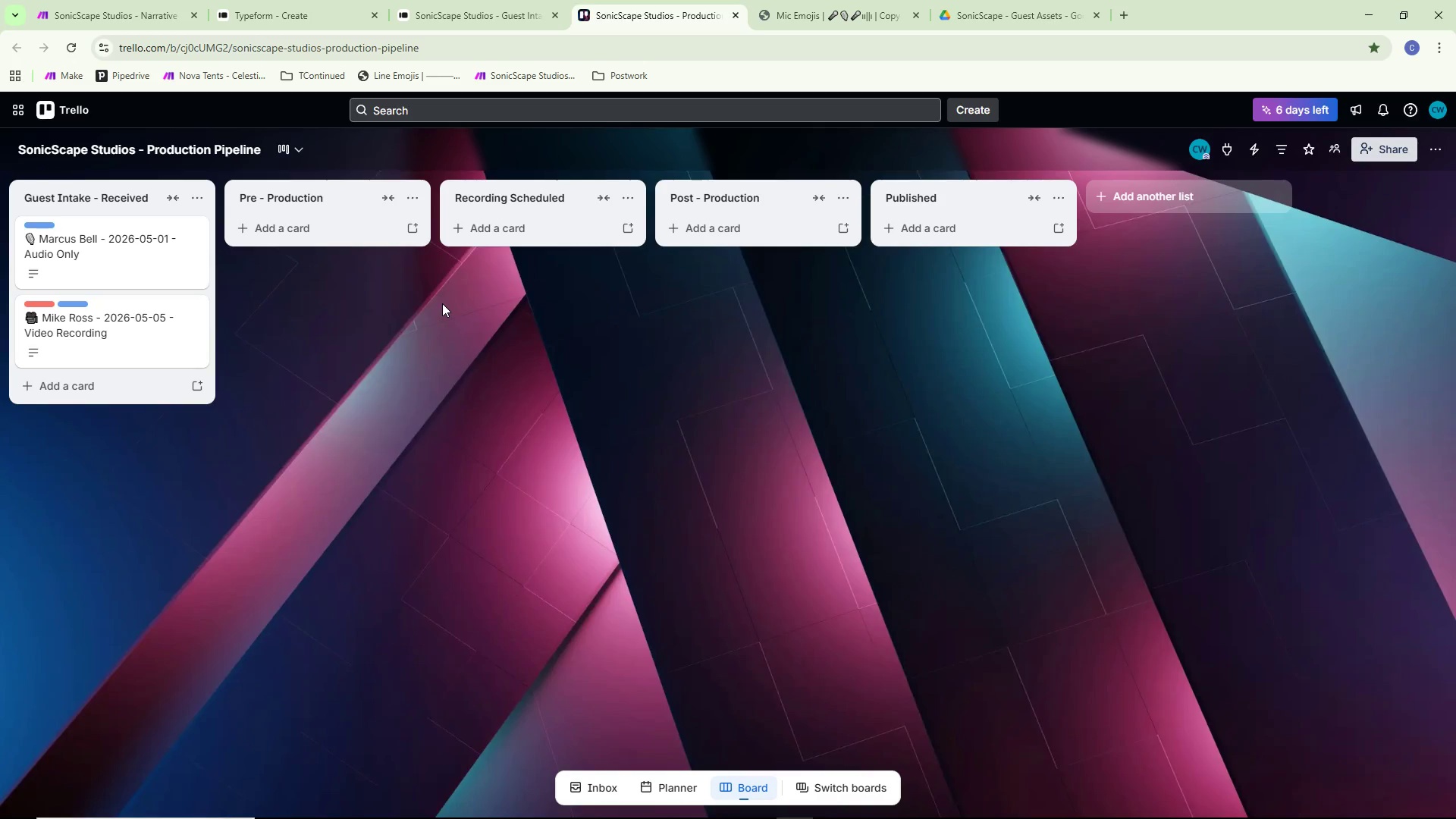 
left_click([117, 0])
 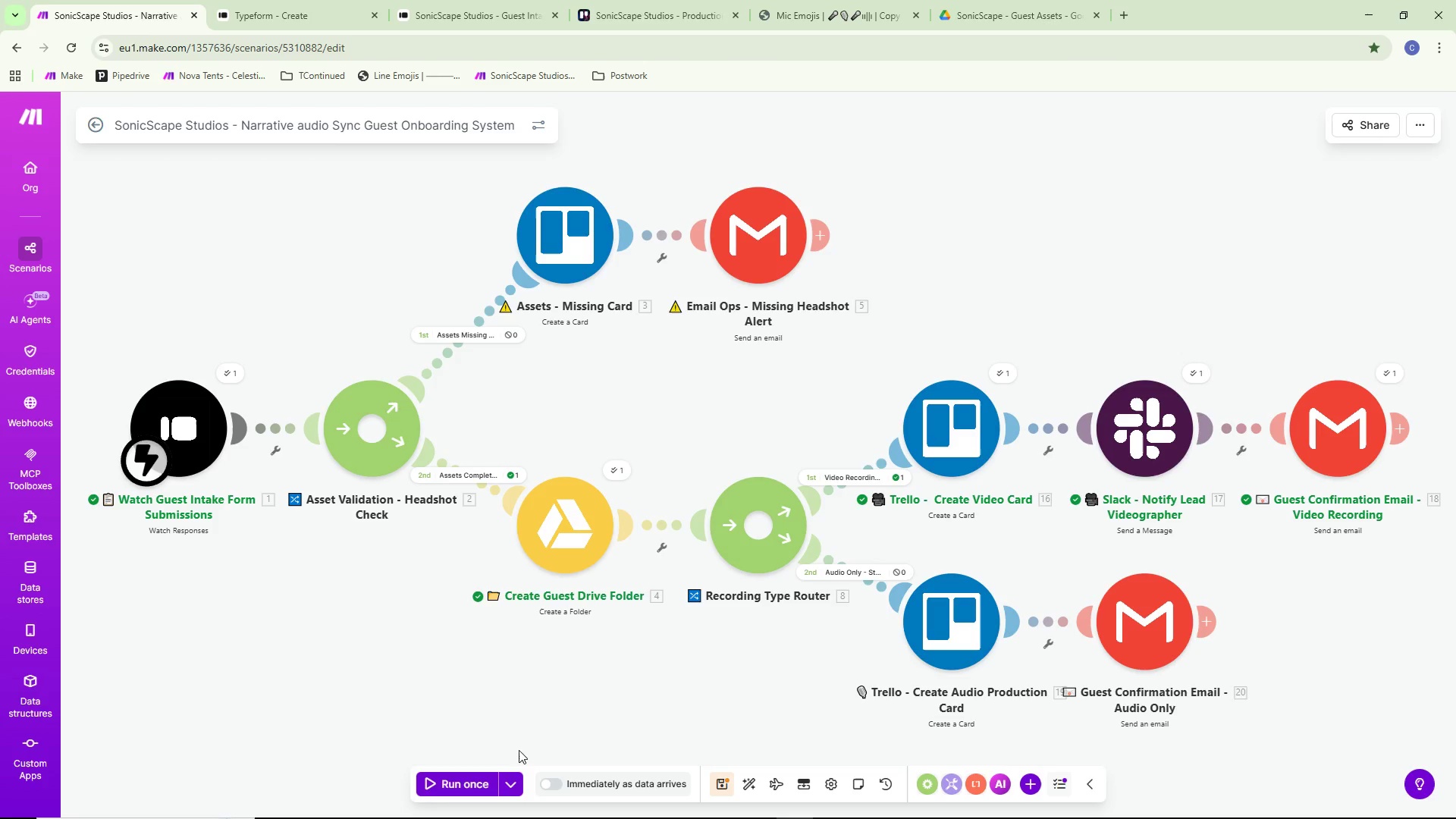 
left_click([510, 777])
 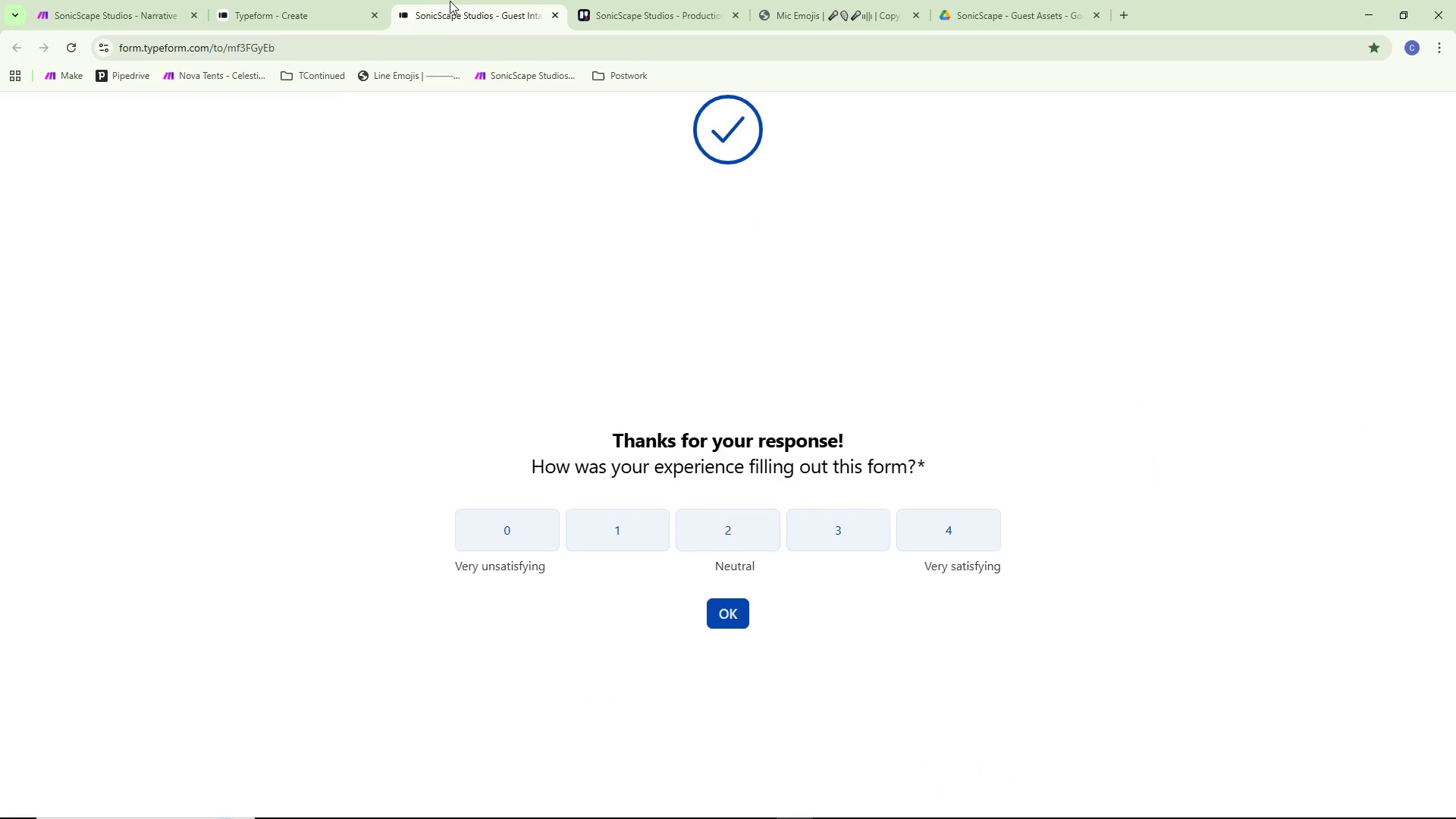 
left_click([670, 0])
 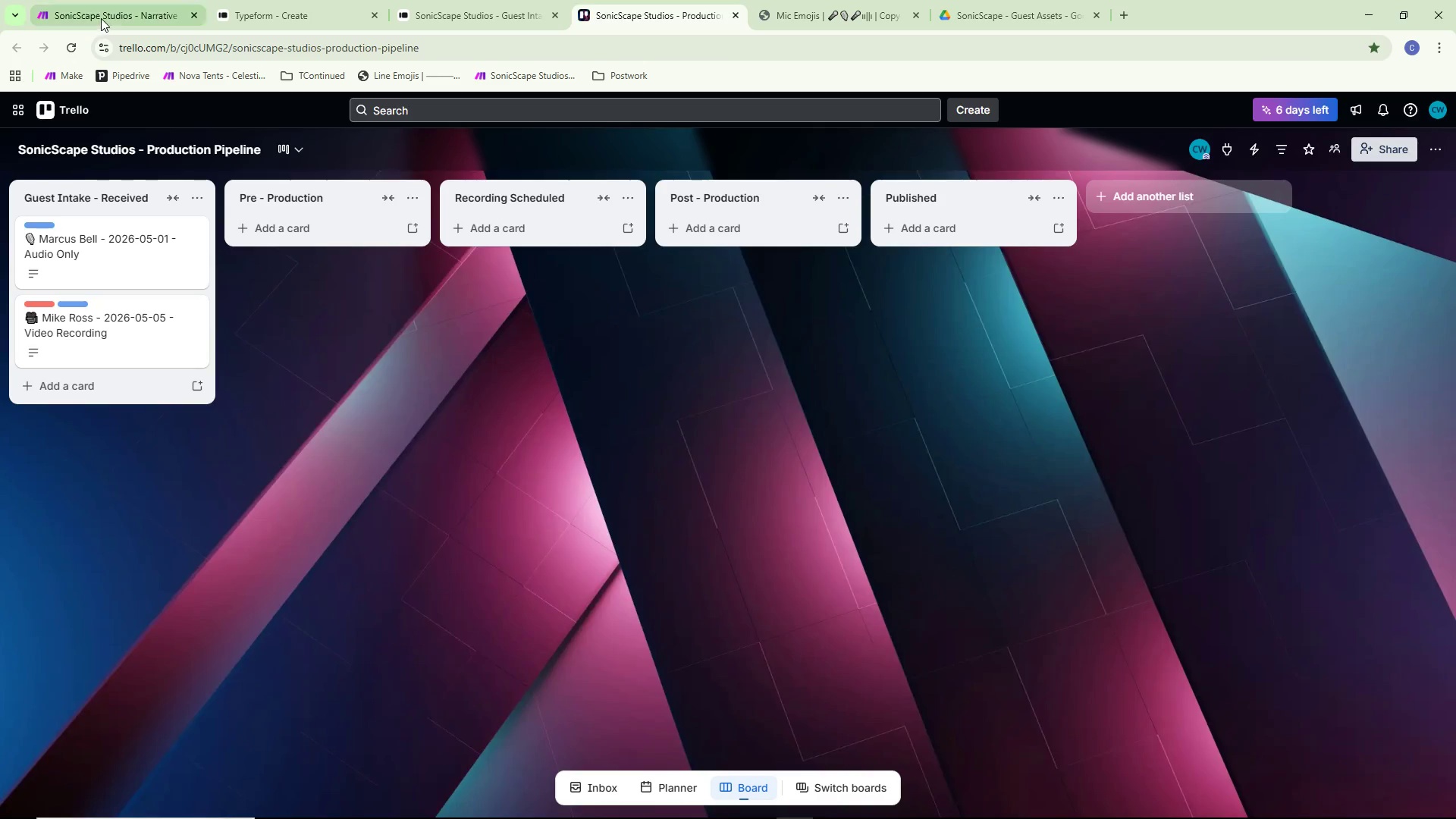 
left_click([102, 5])
 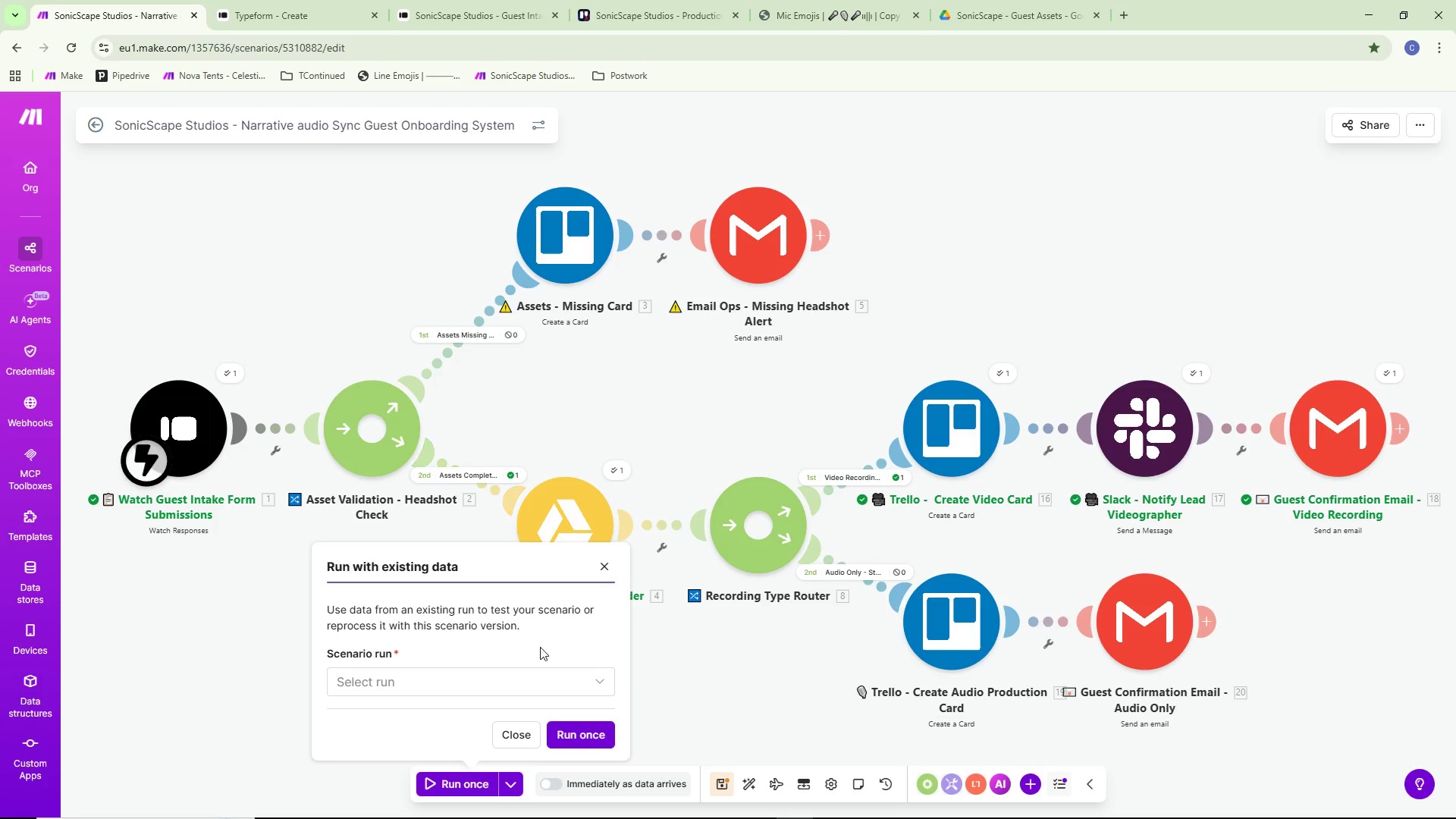 
left_click([514, 668])
 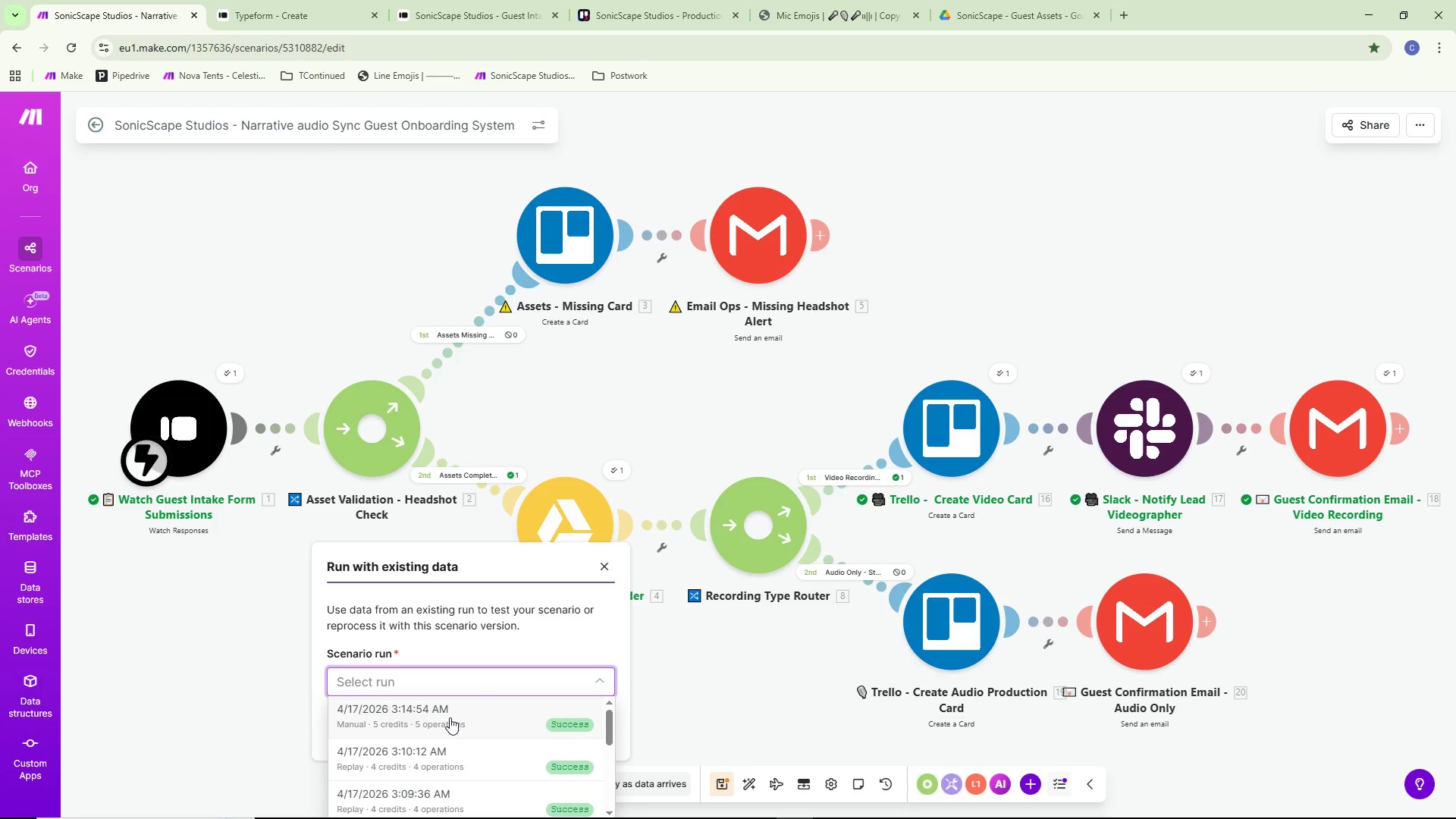 
left_click([449, 716])
 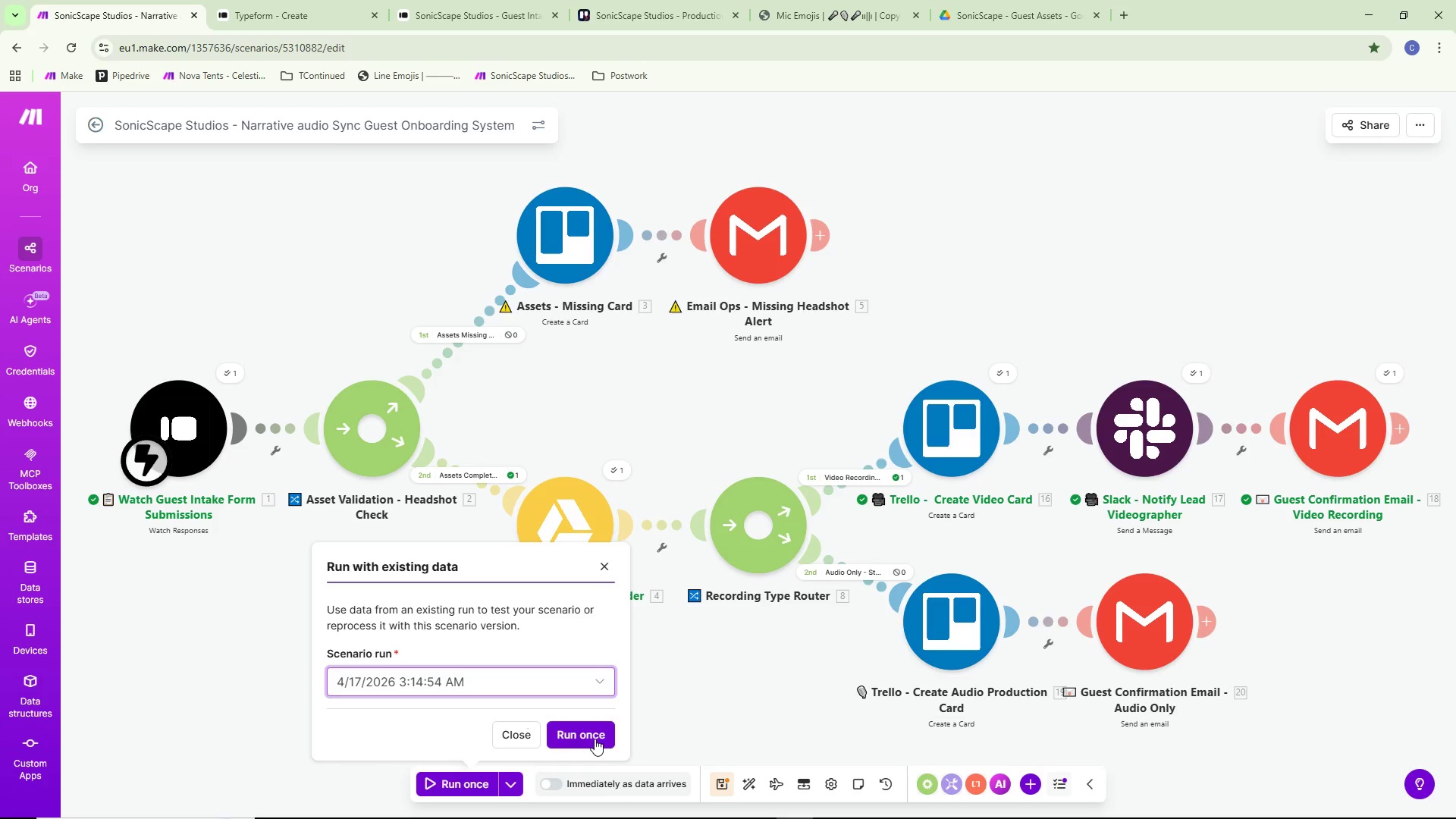 
scroll: coordinate [450, 717], scroll_direction: up, amount: 1.0
 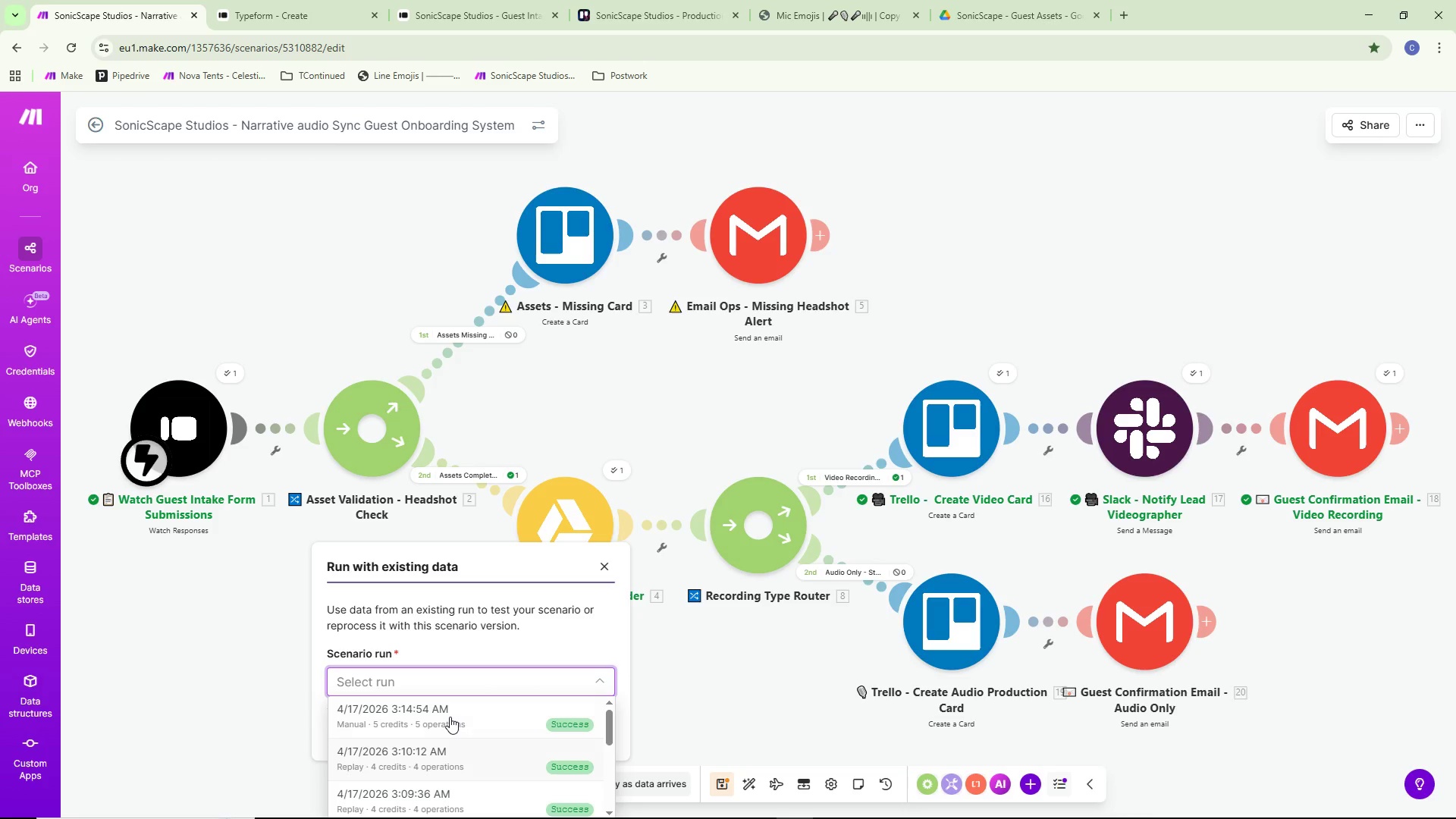 
left_click([600, 739])
 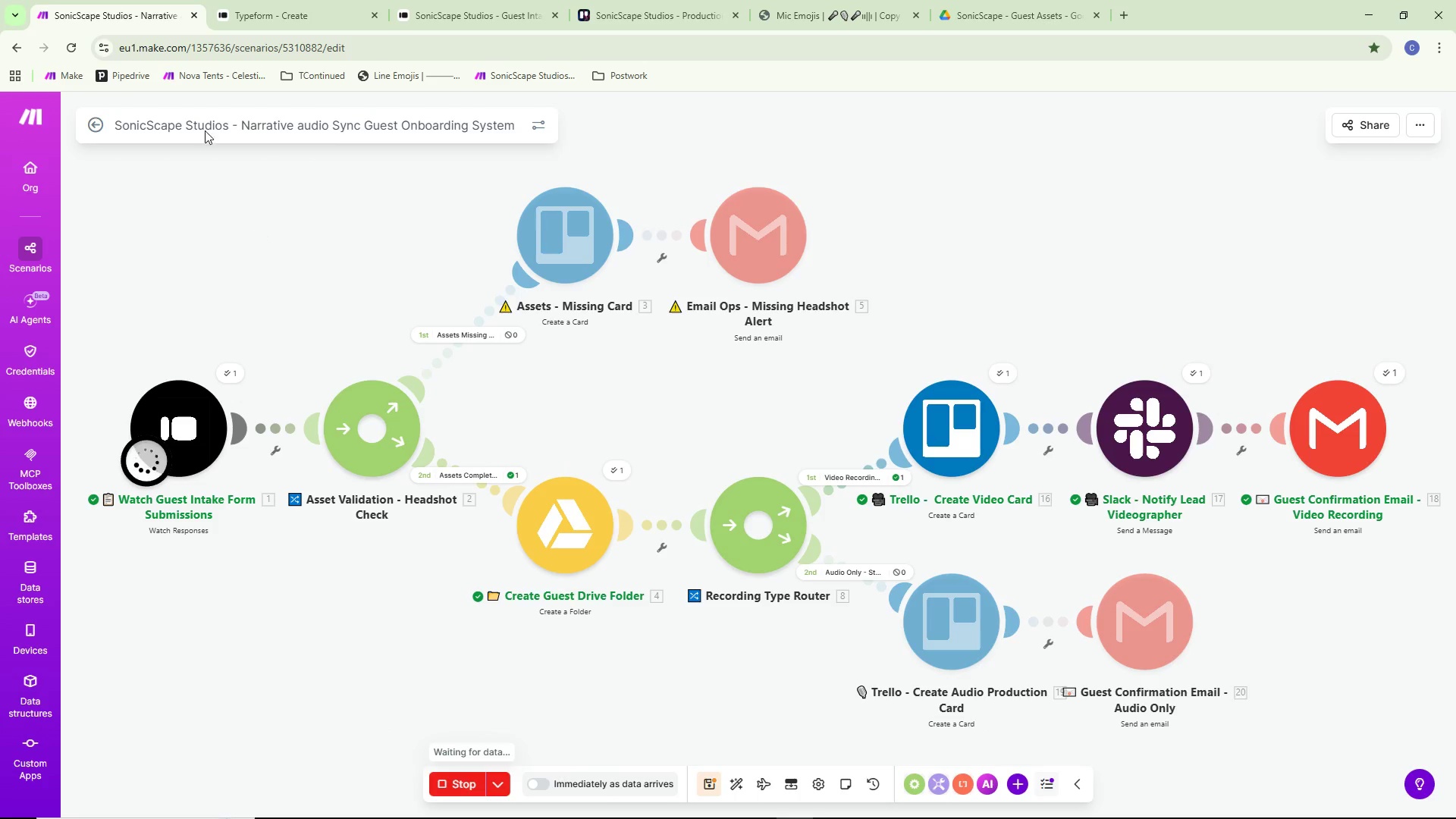 
left_click([619, 0])
 